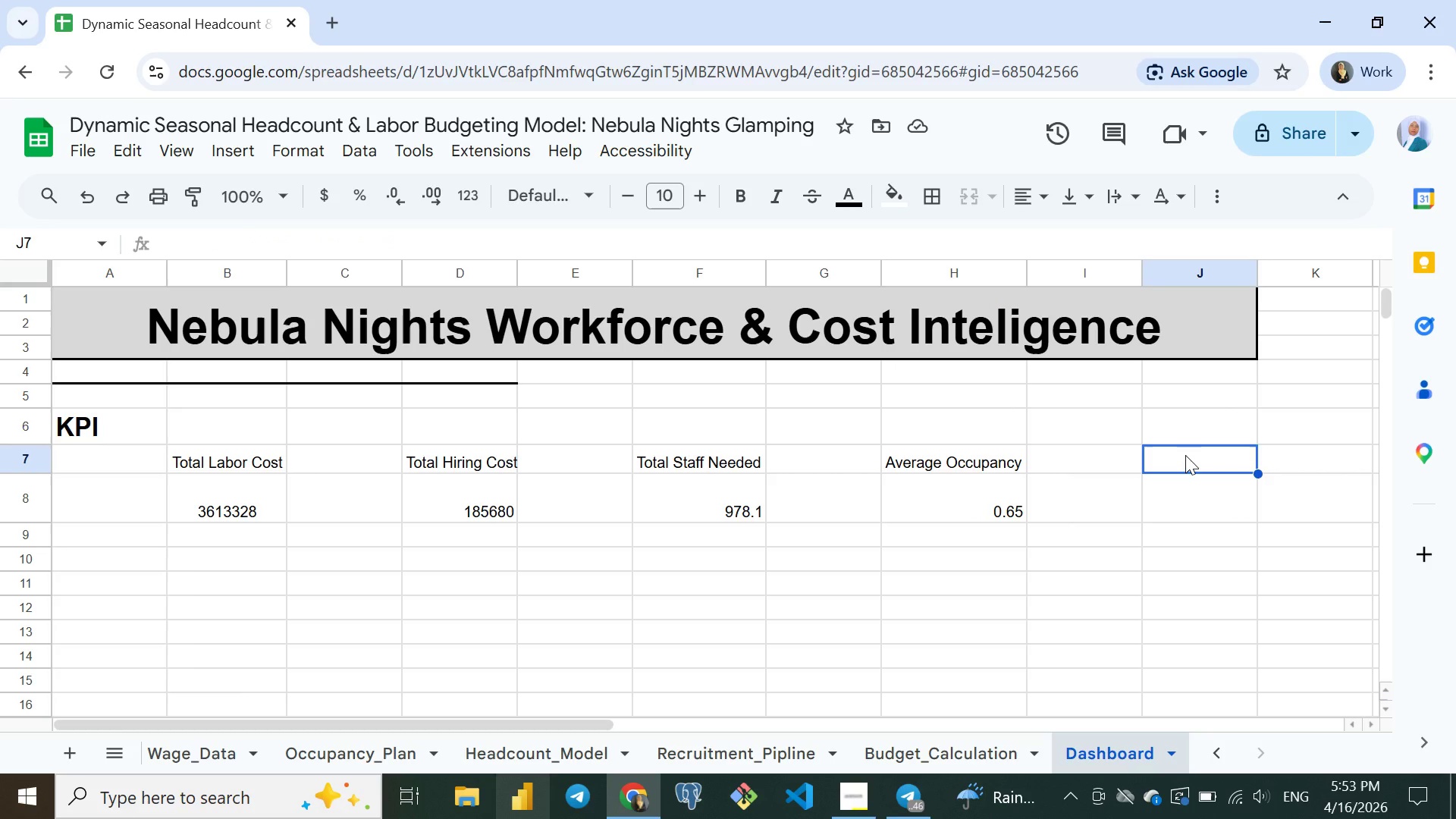 
type(Profit Imp)
 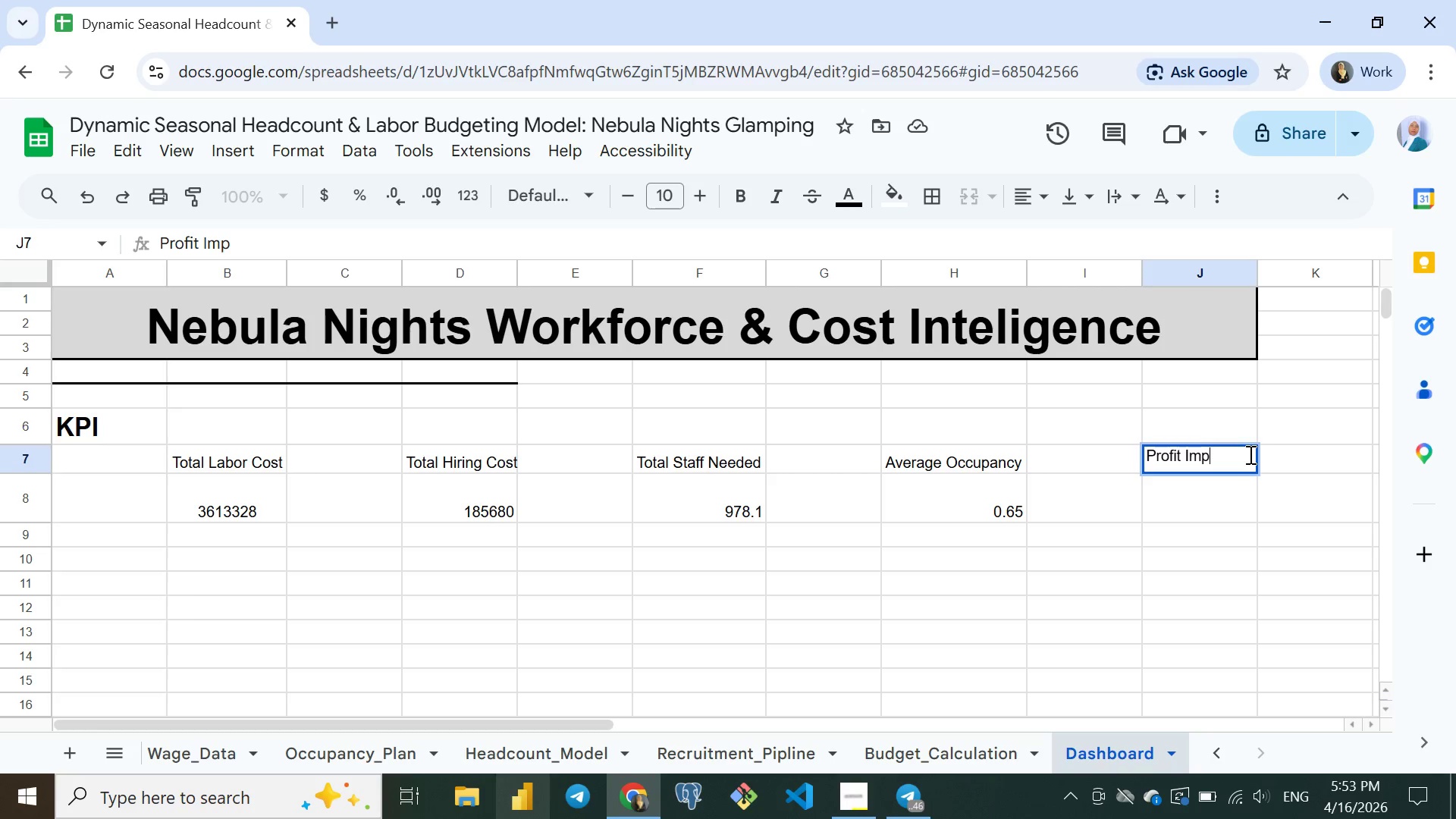 
type(act)
 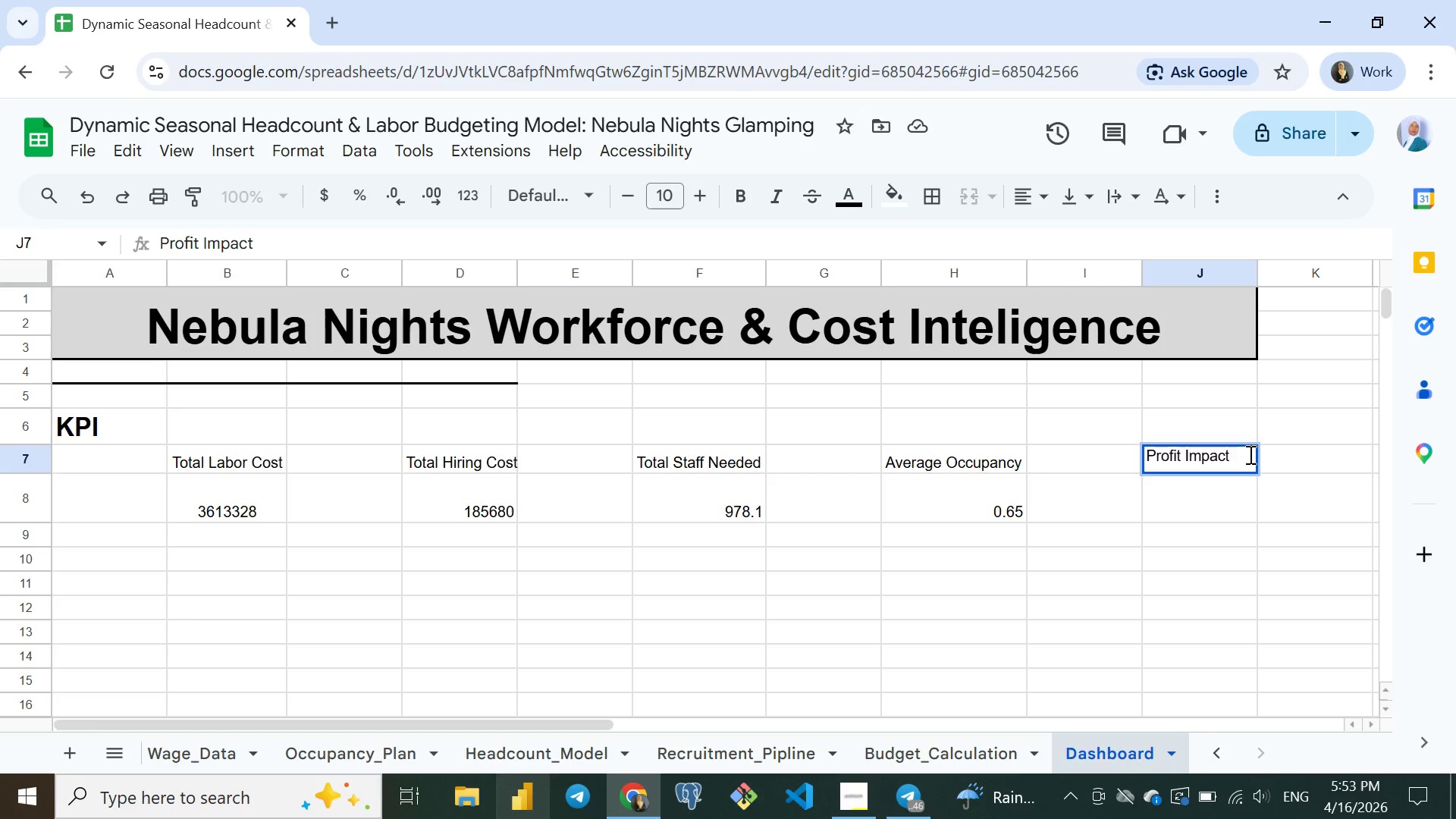 
wait(5.61)
 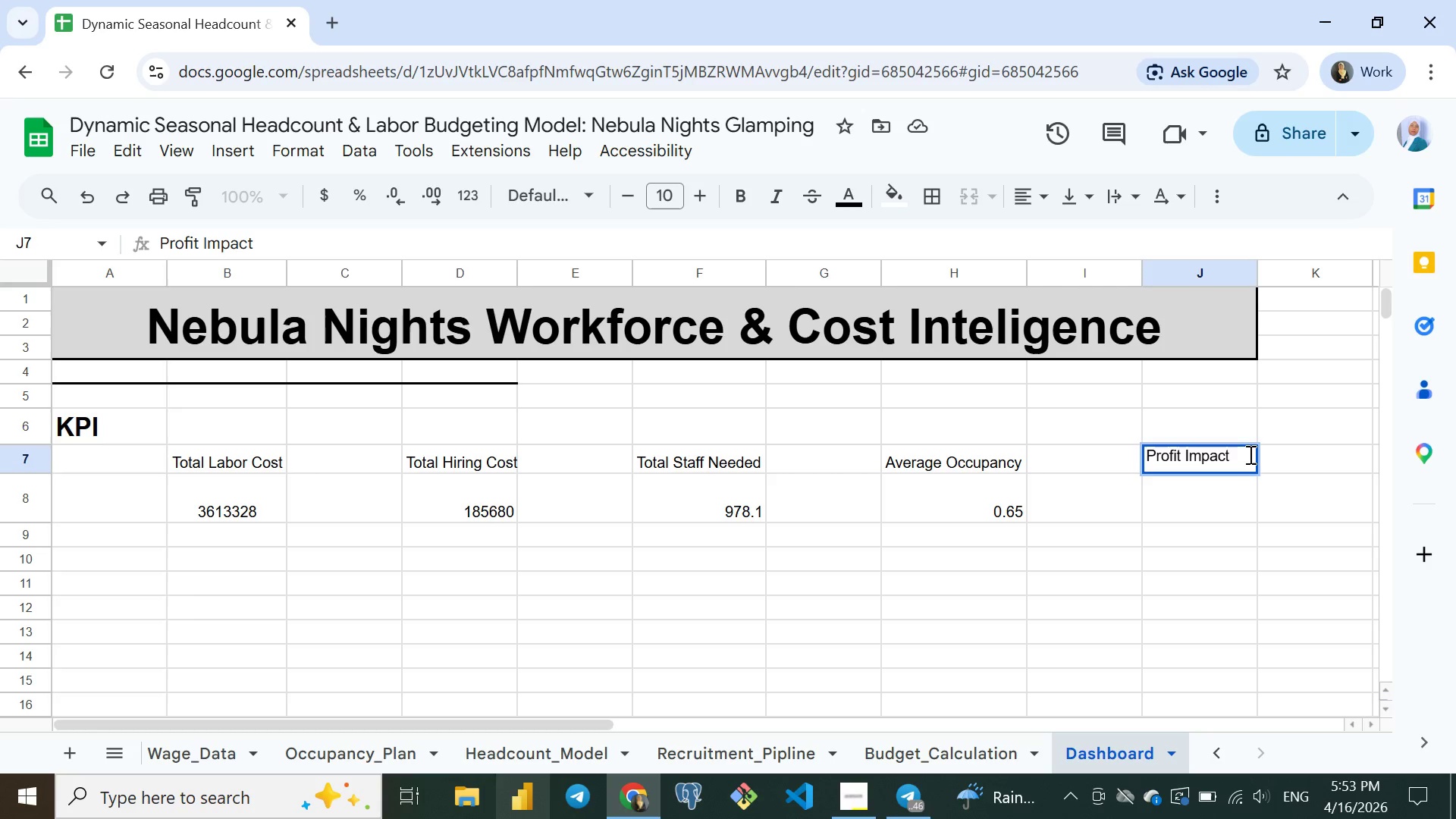 
type( ())
 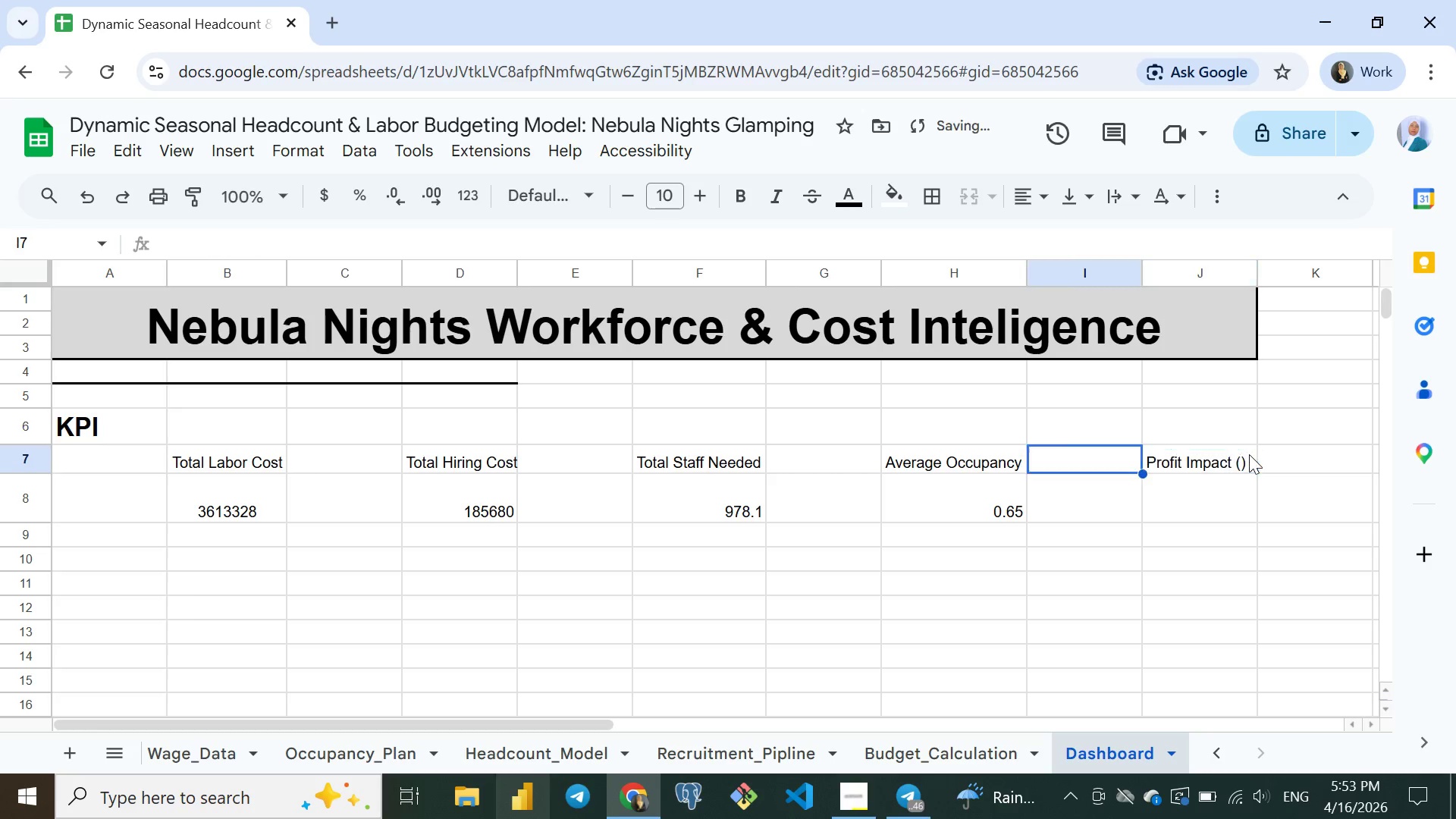 
key(ArrowLeft)
 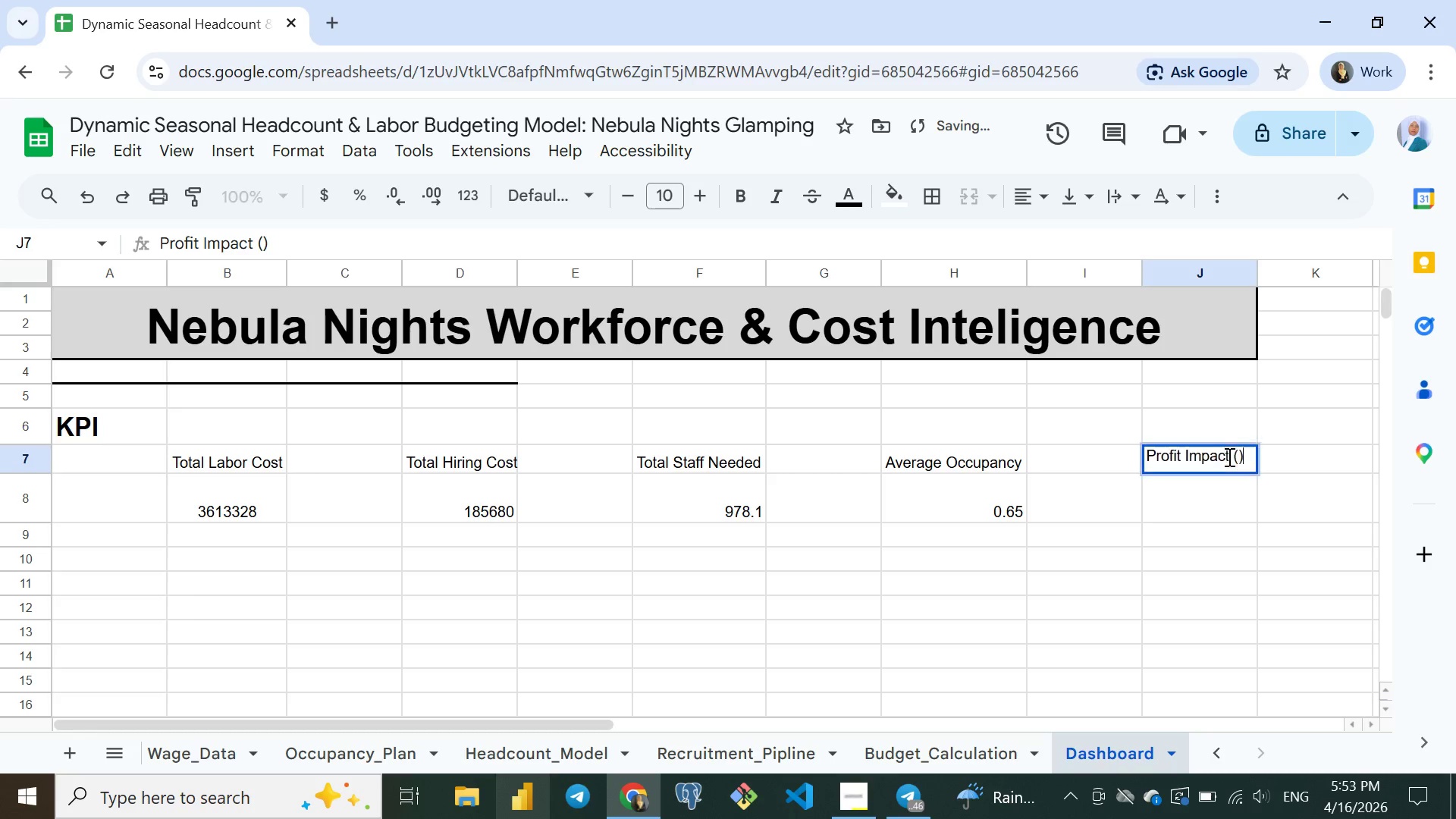 
double_click([1228, 457])
 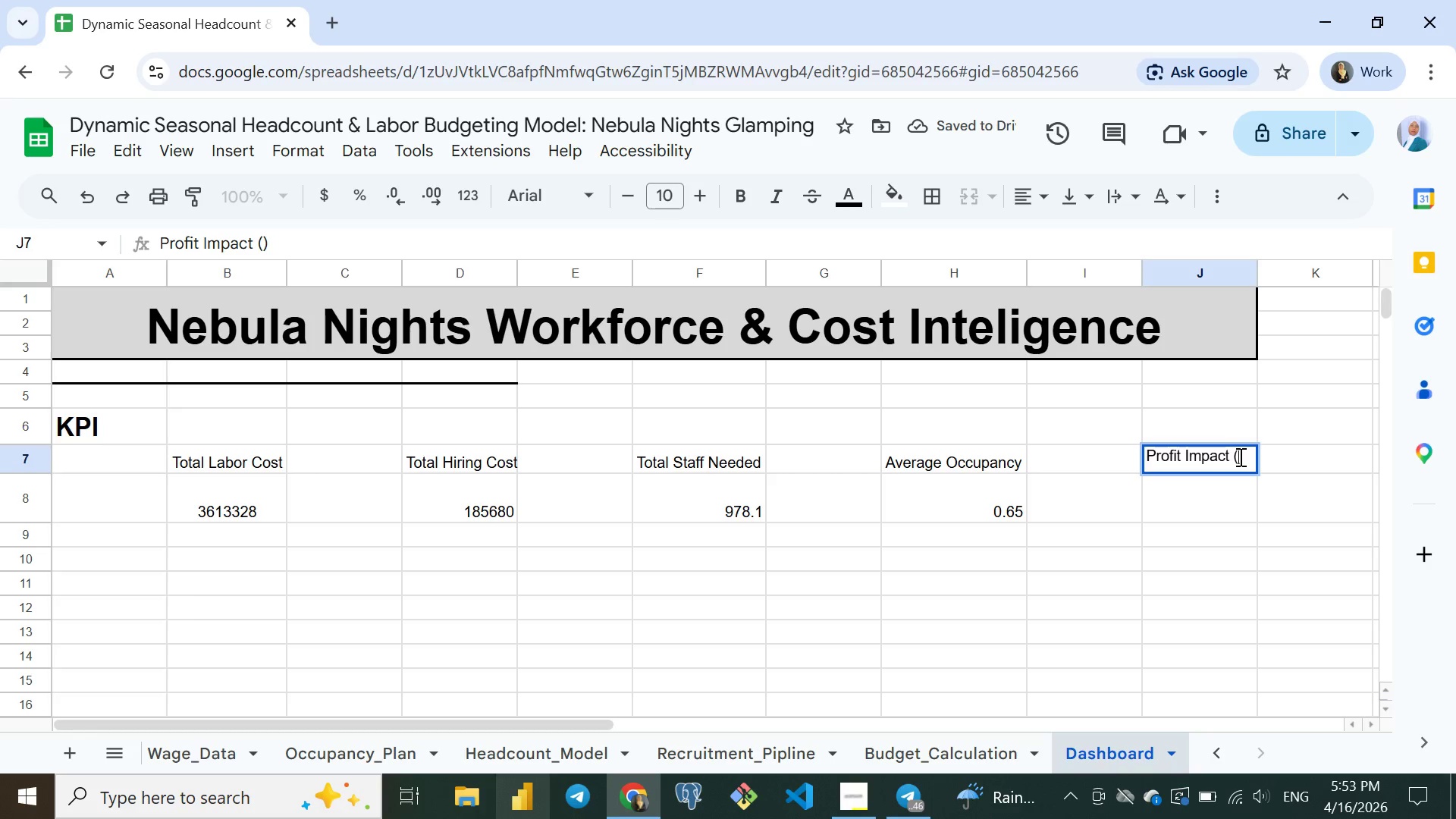 
left_click([1239, 457])
 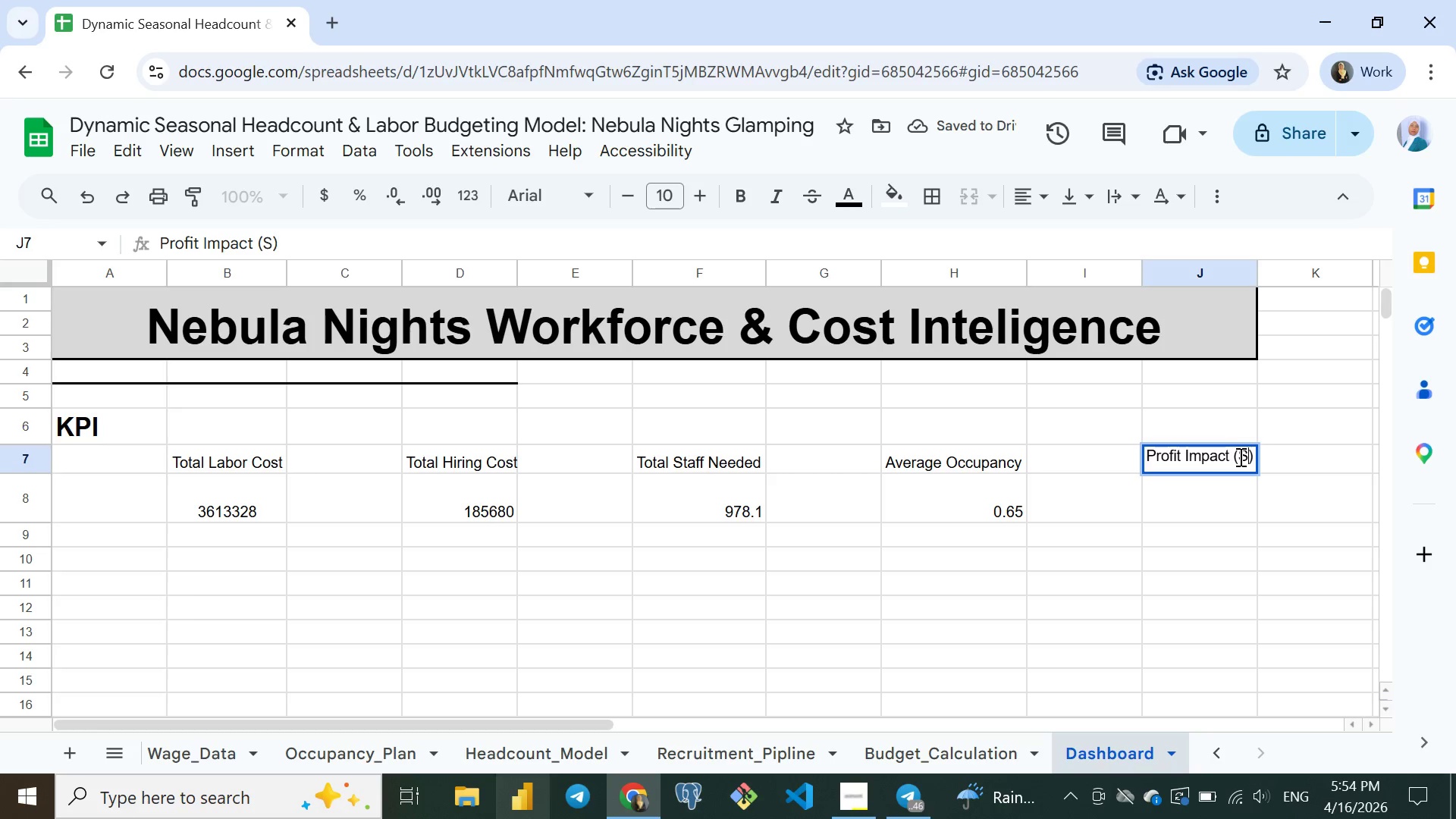 
type(Simplified)
 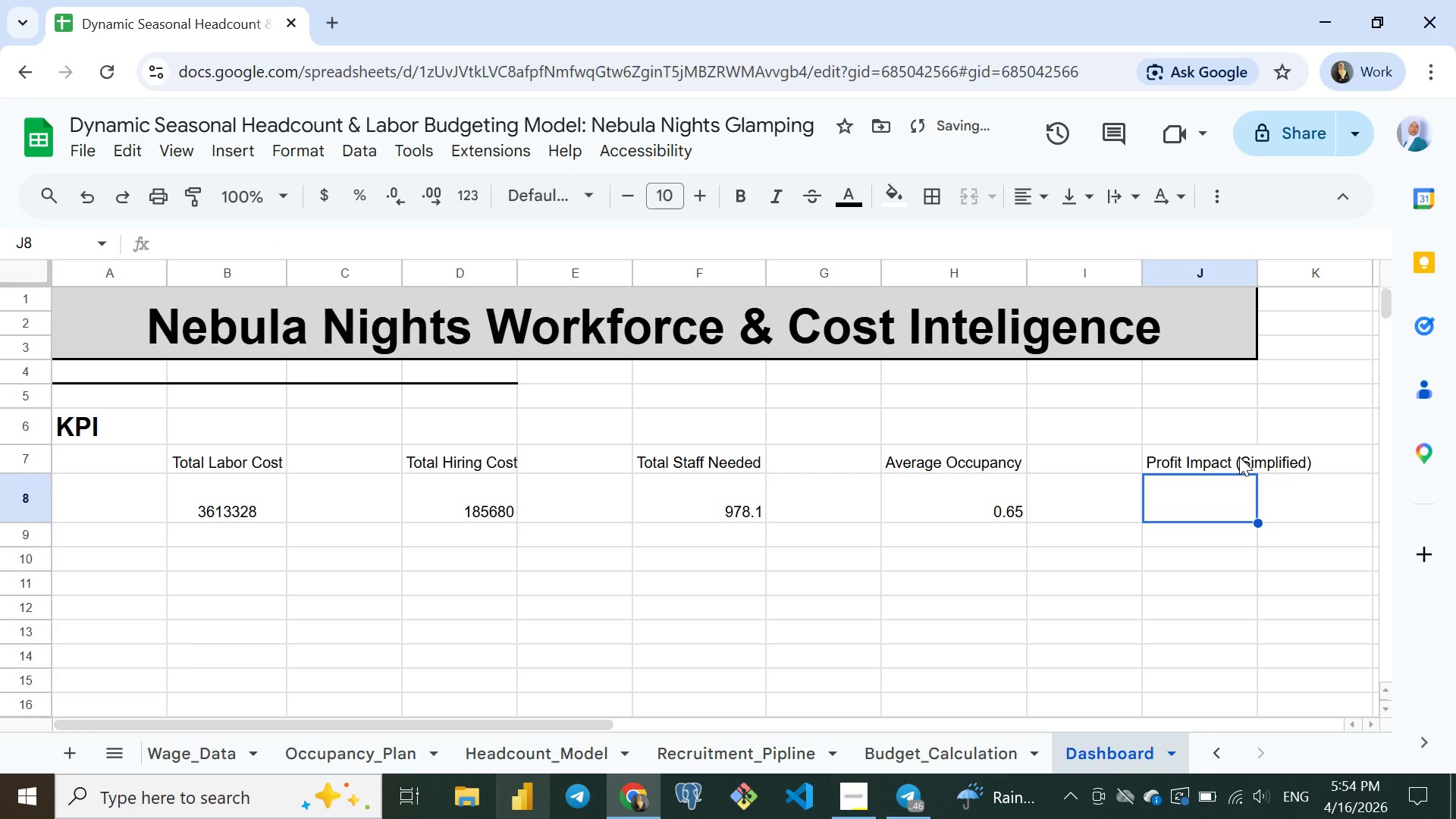 
key(Enter)
 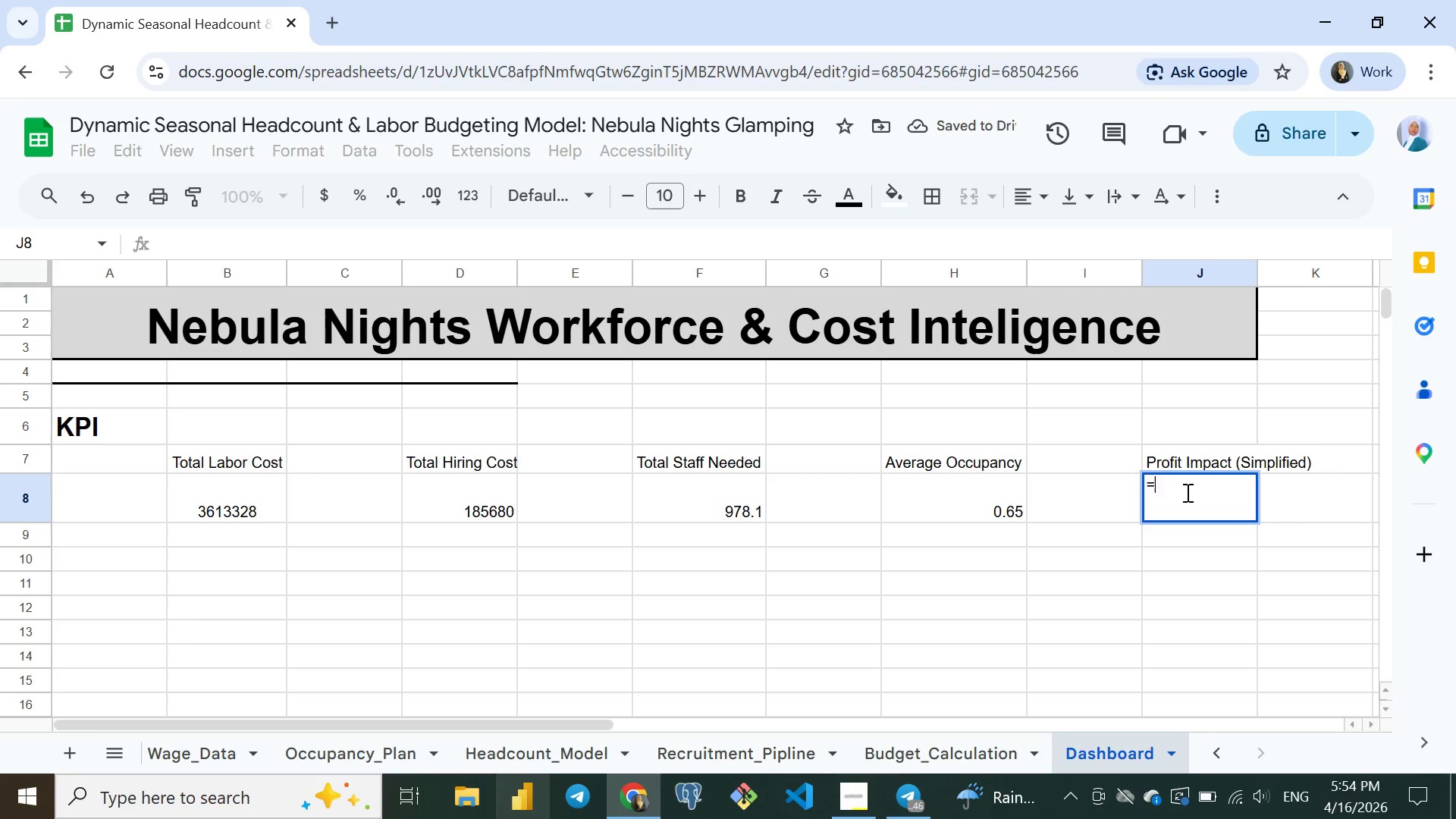 
type(=sum)
 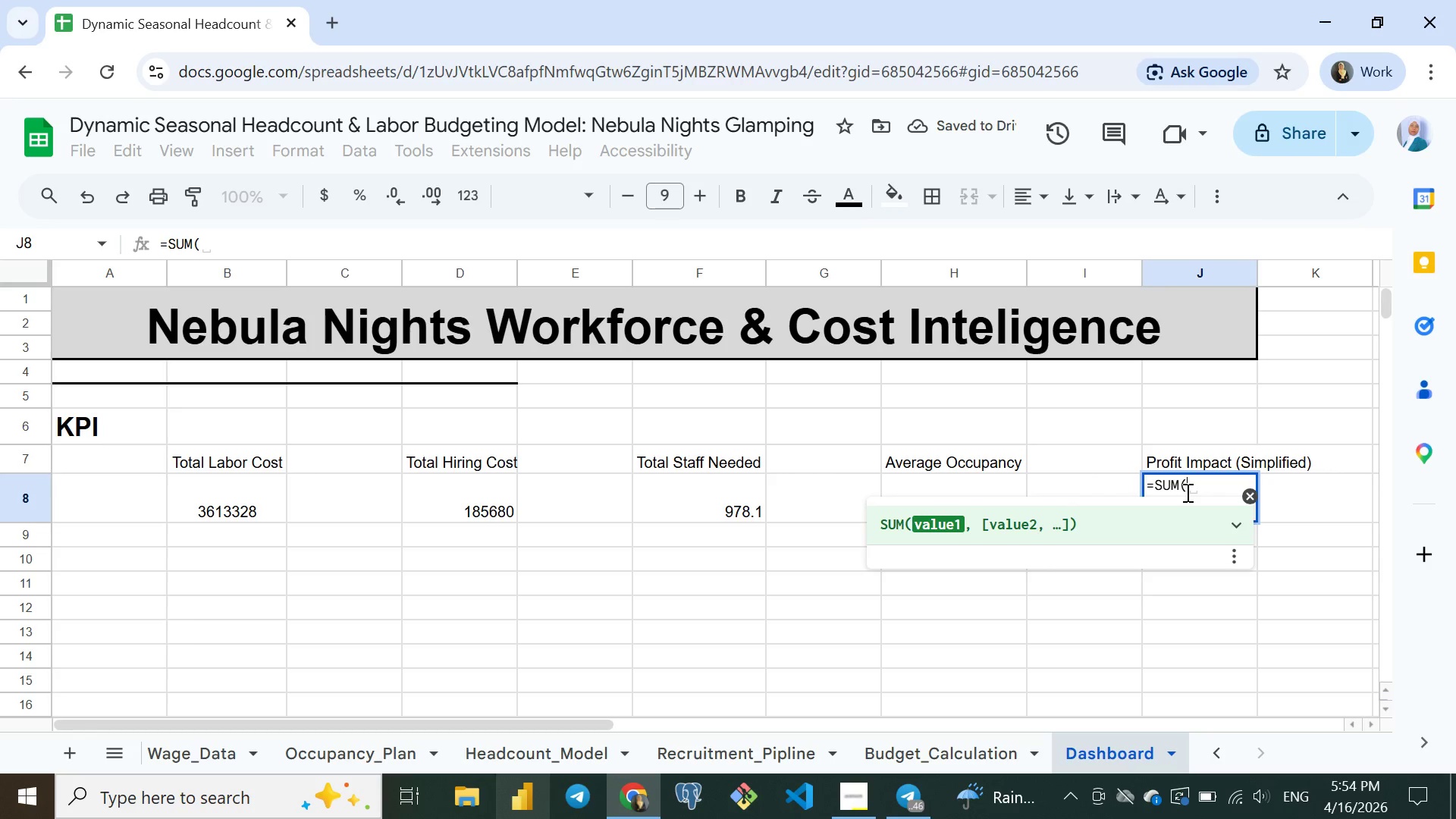 
key(Enter)
 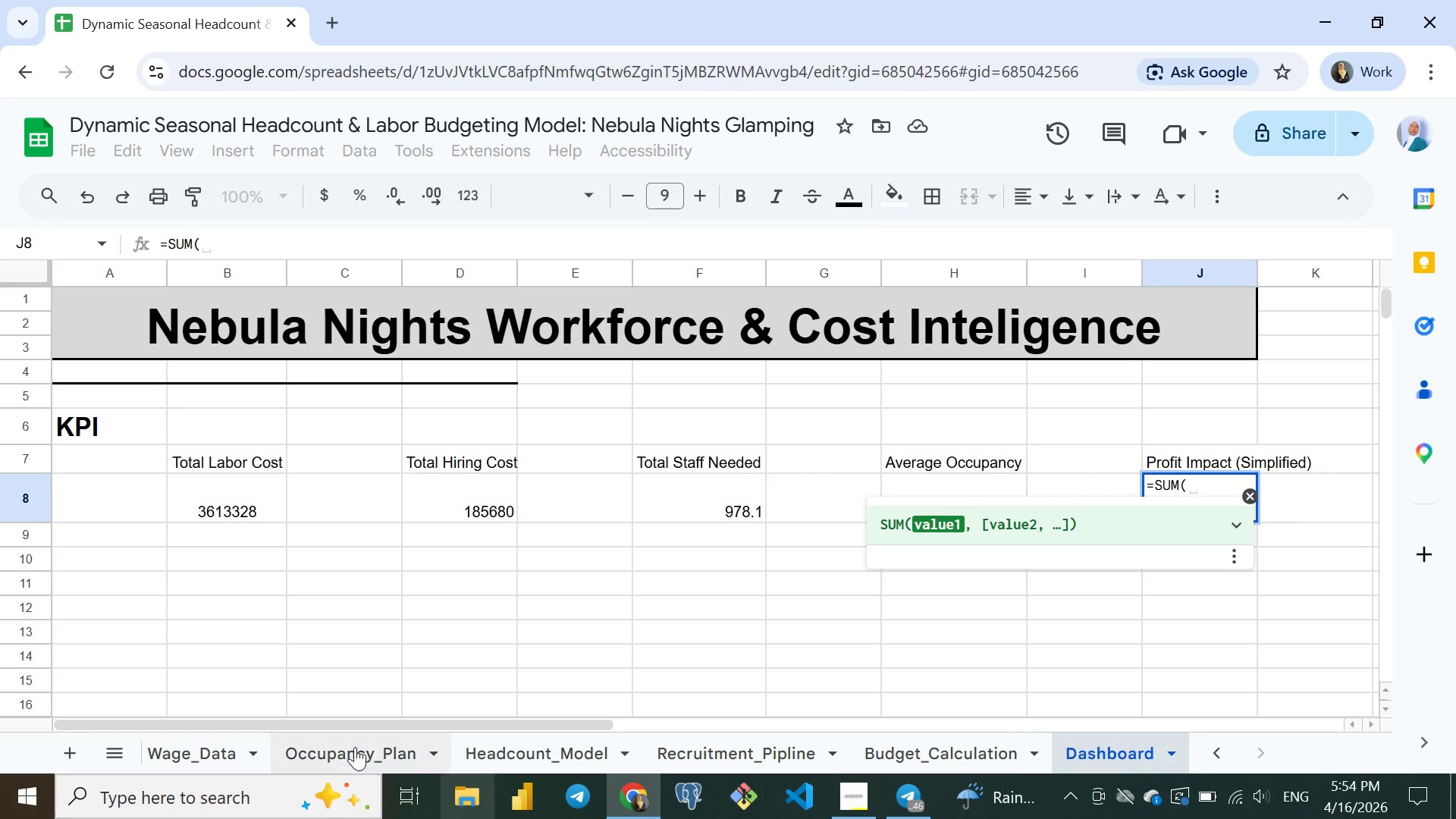 
left_click([356, 749])
 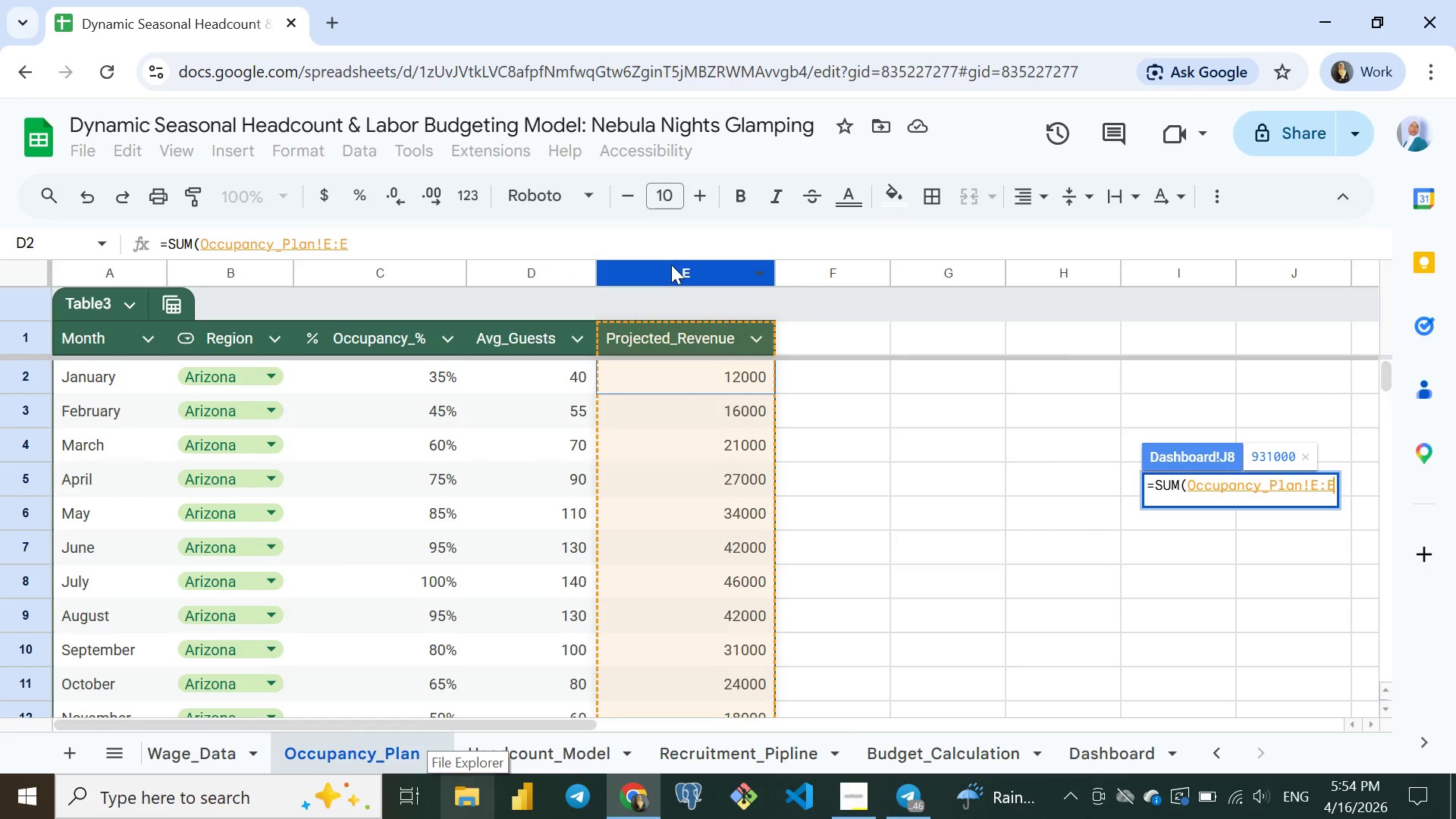 
left_click([671, 265])
 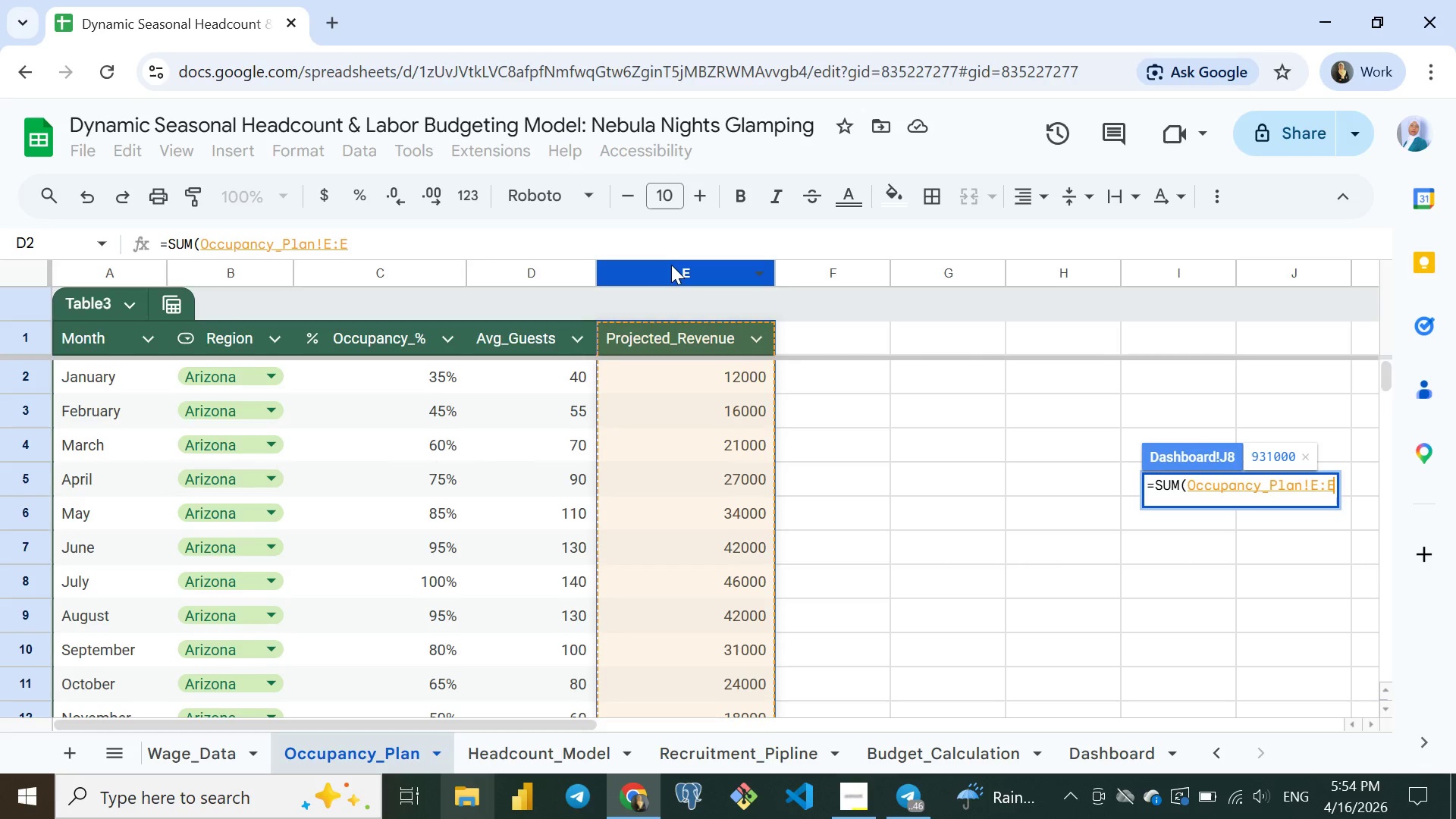 
type()-sum)
 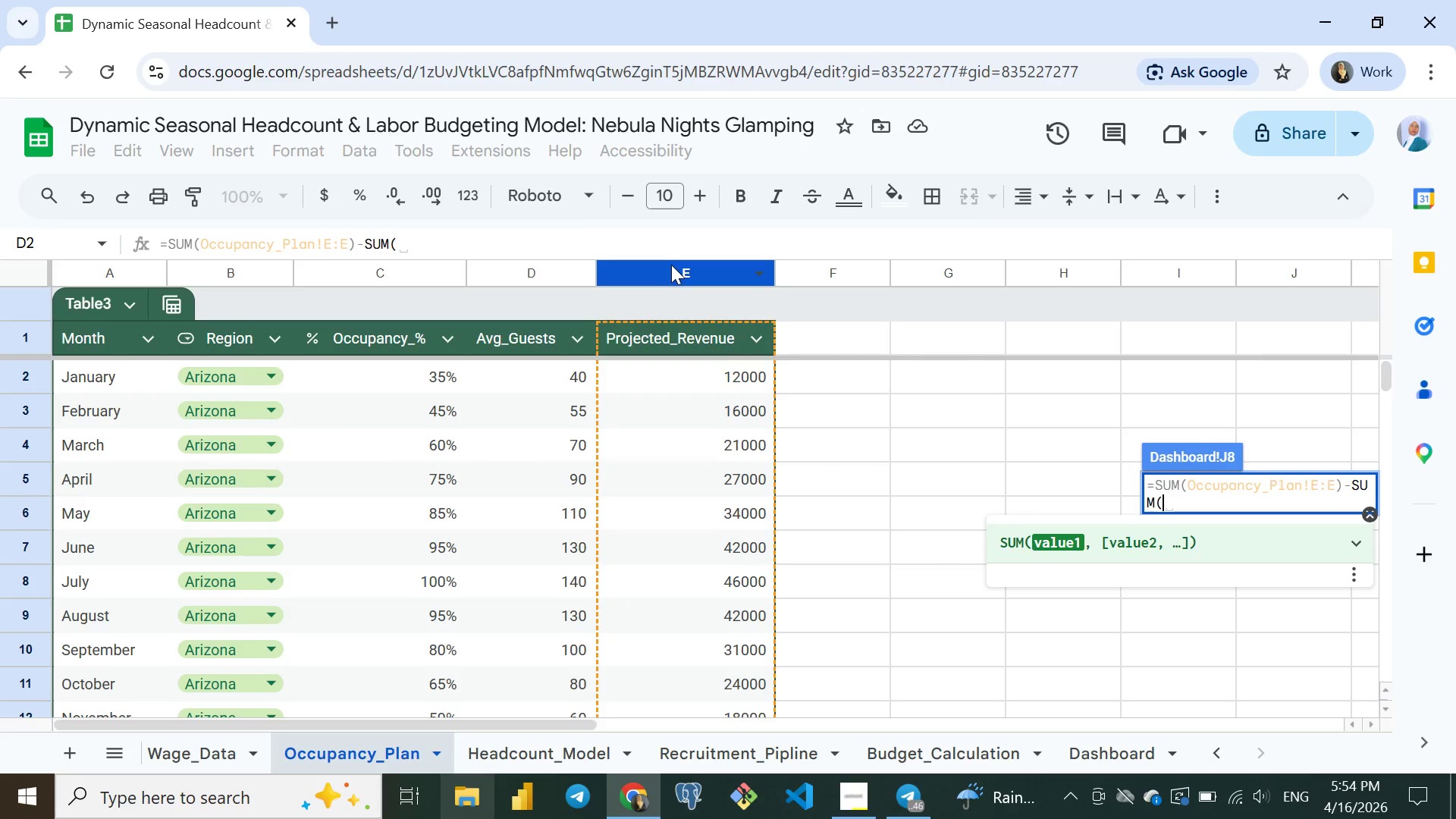 
key(Enter)
 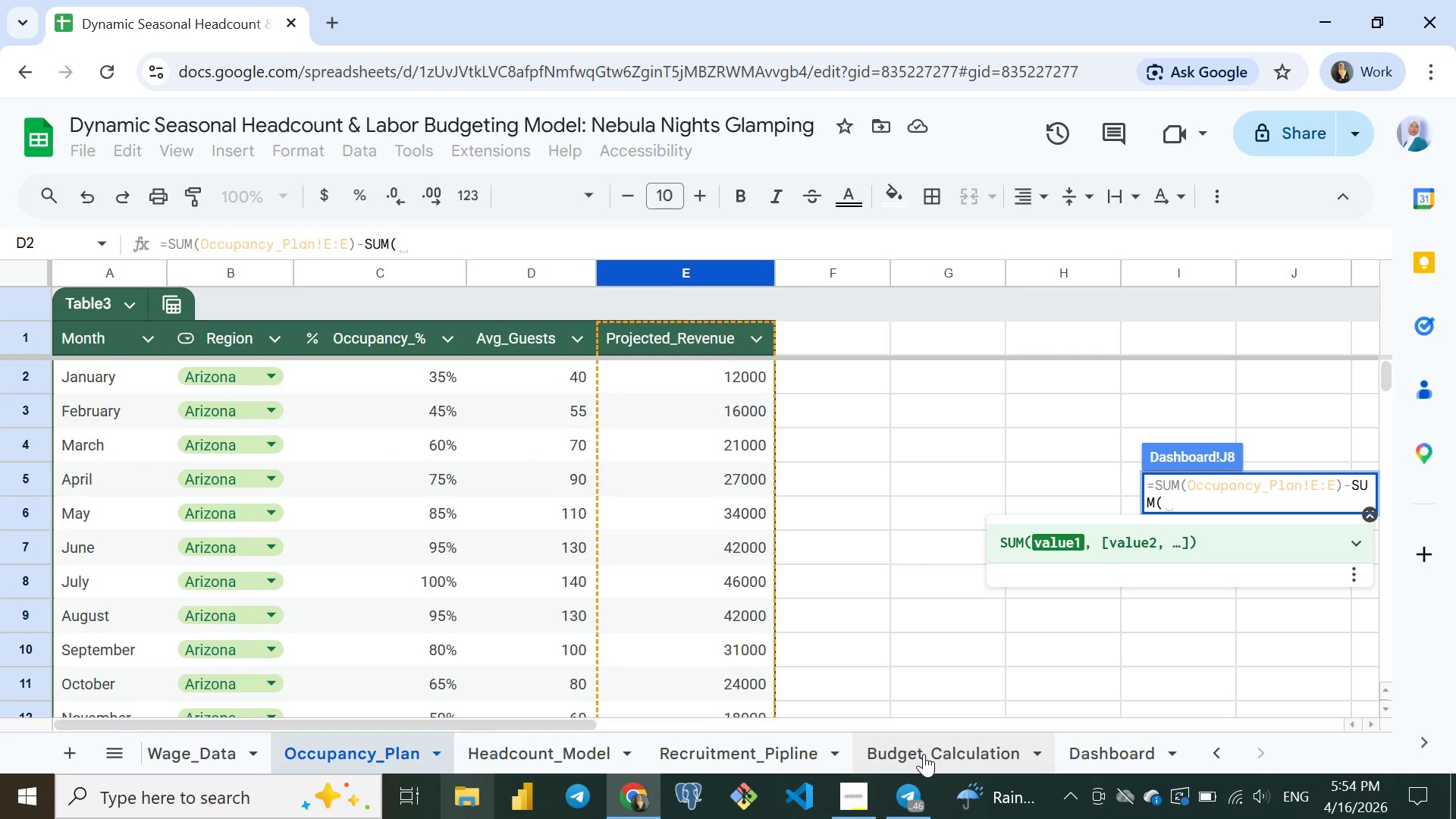 
left_click([924, 748])
 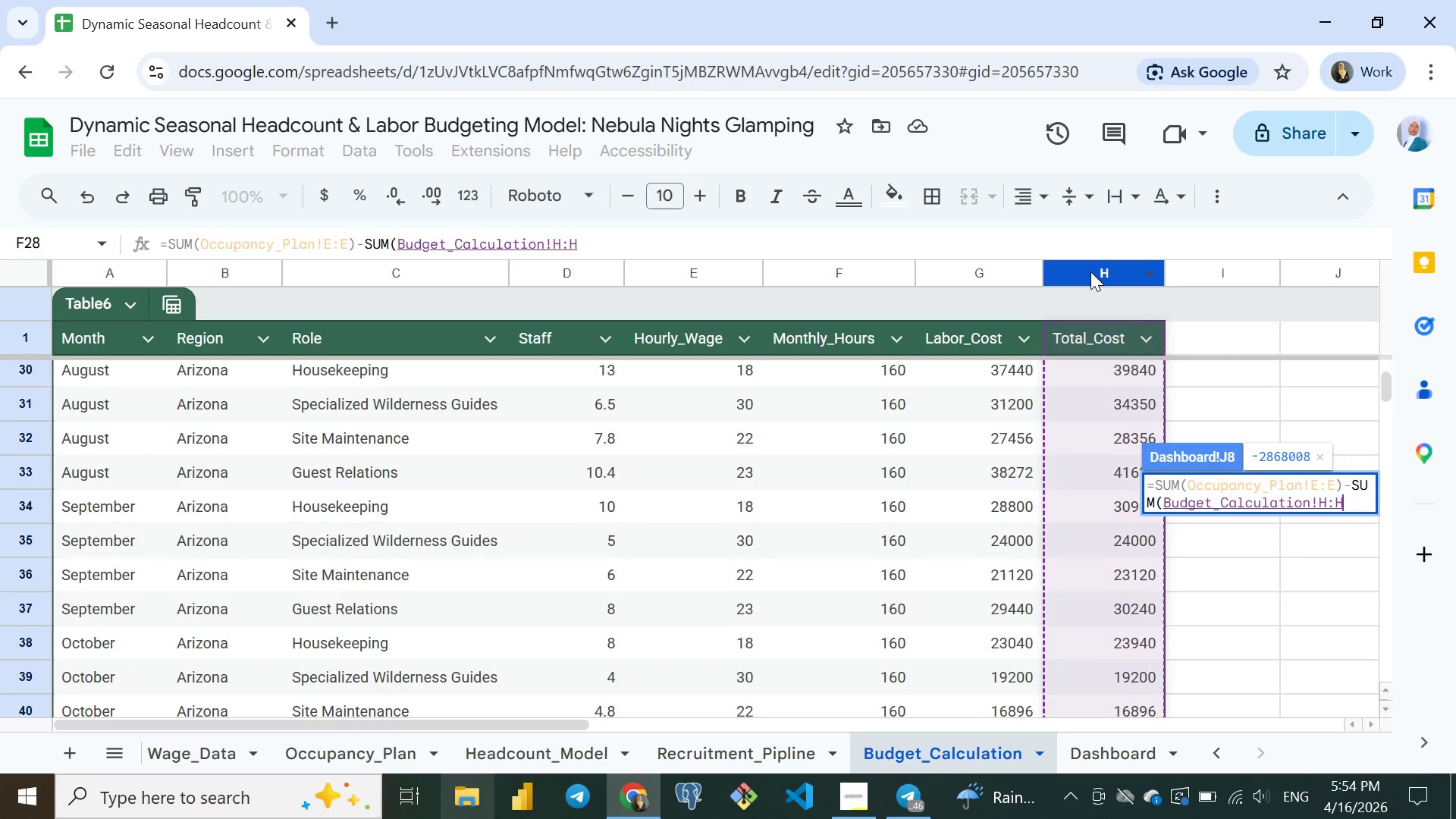 
left_click([1090, 271])
 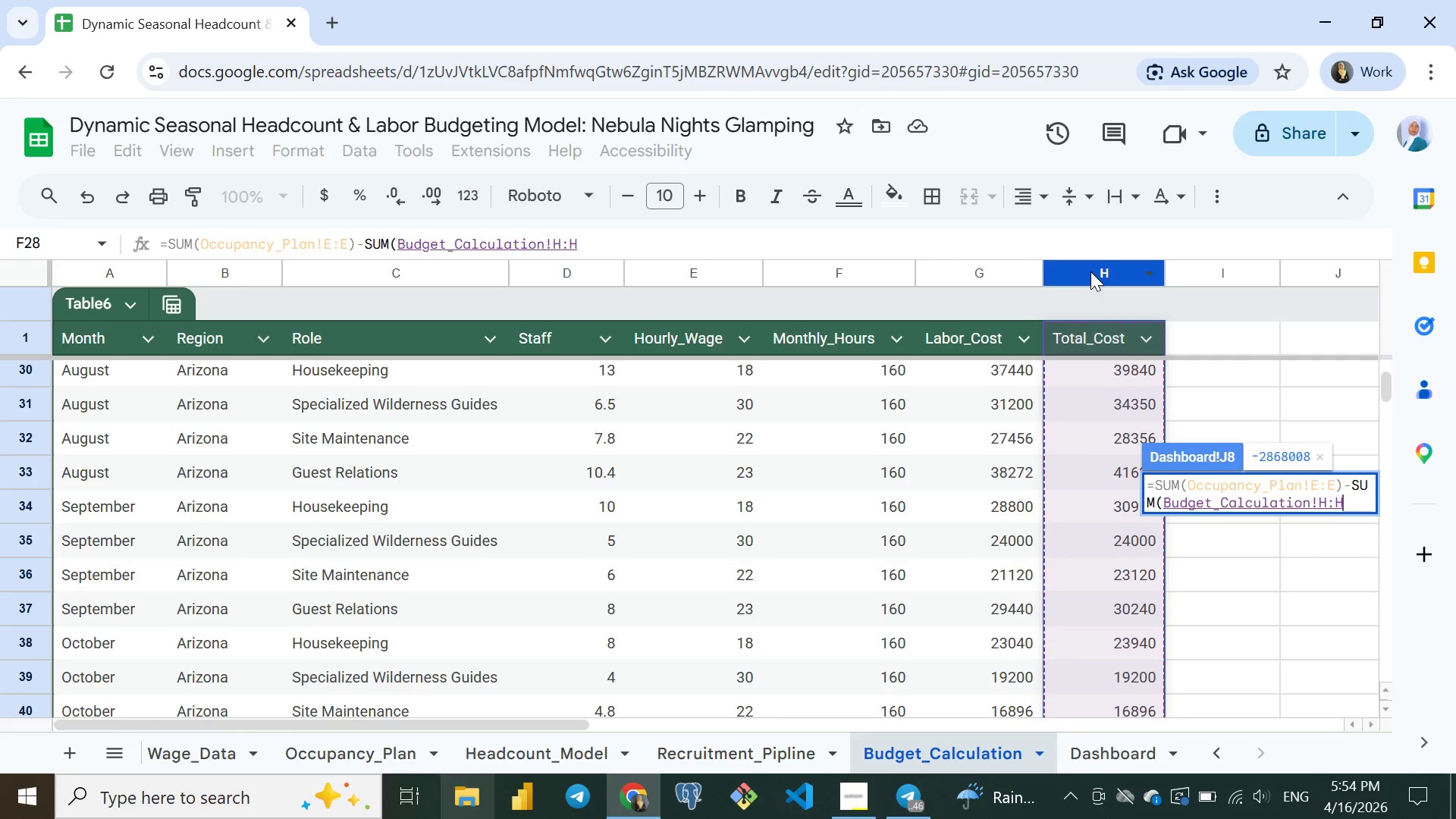 
wait(9.73)
 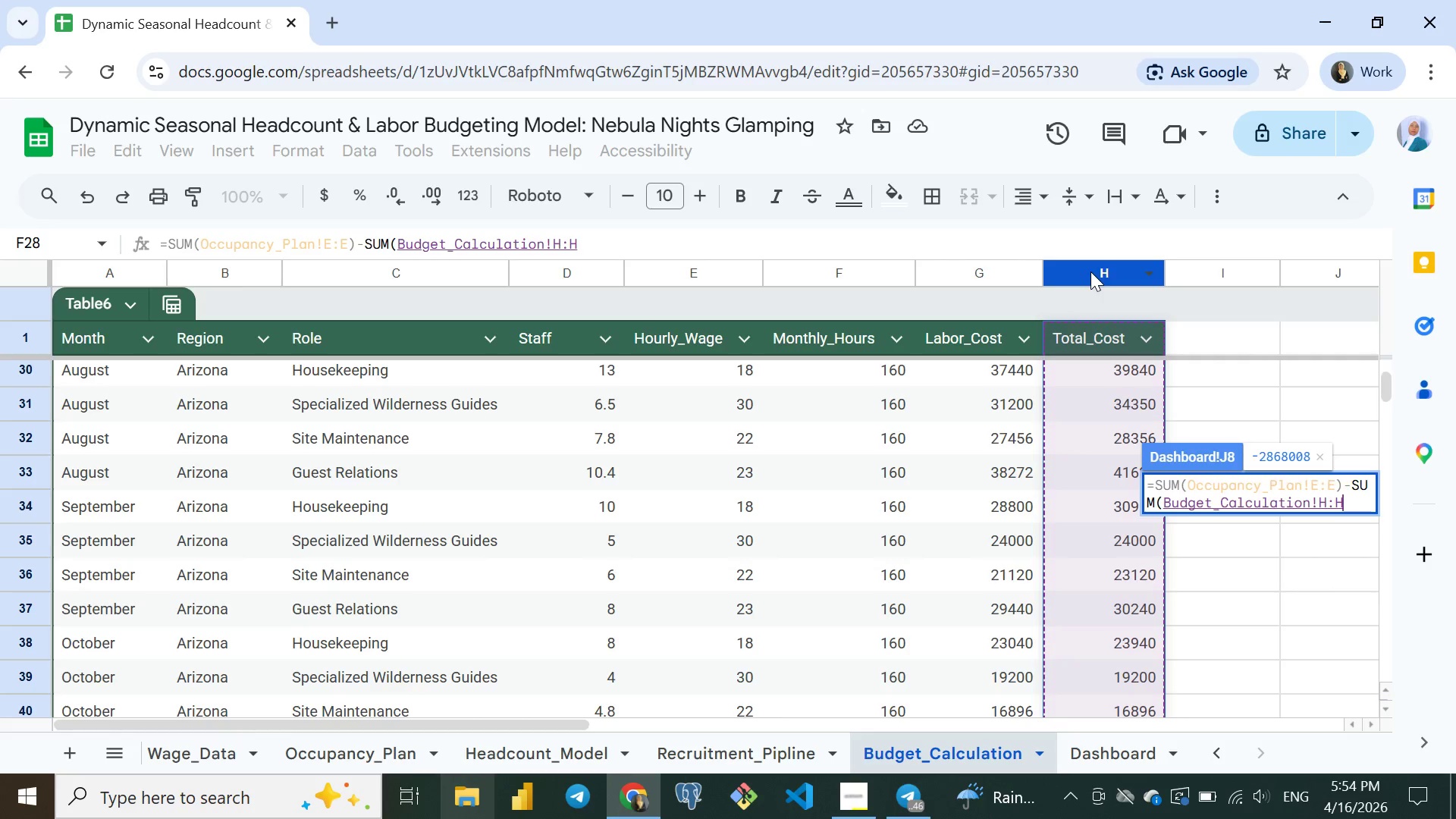 
key(Enter)
 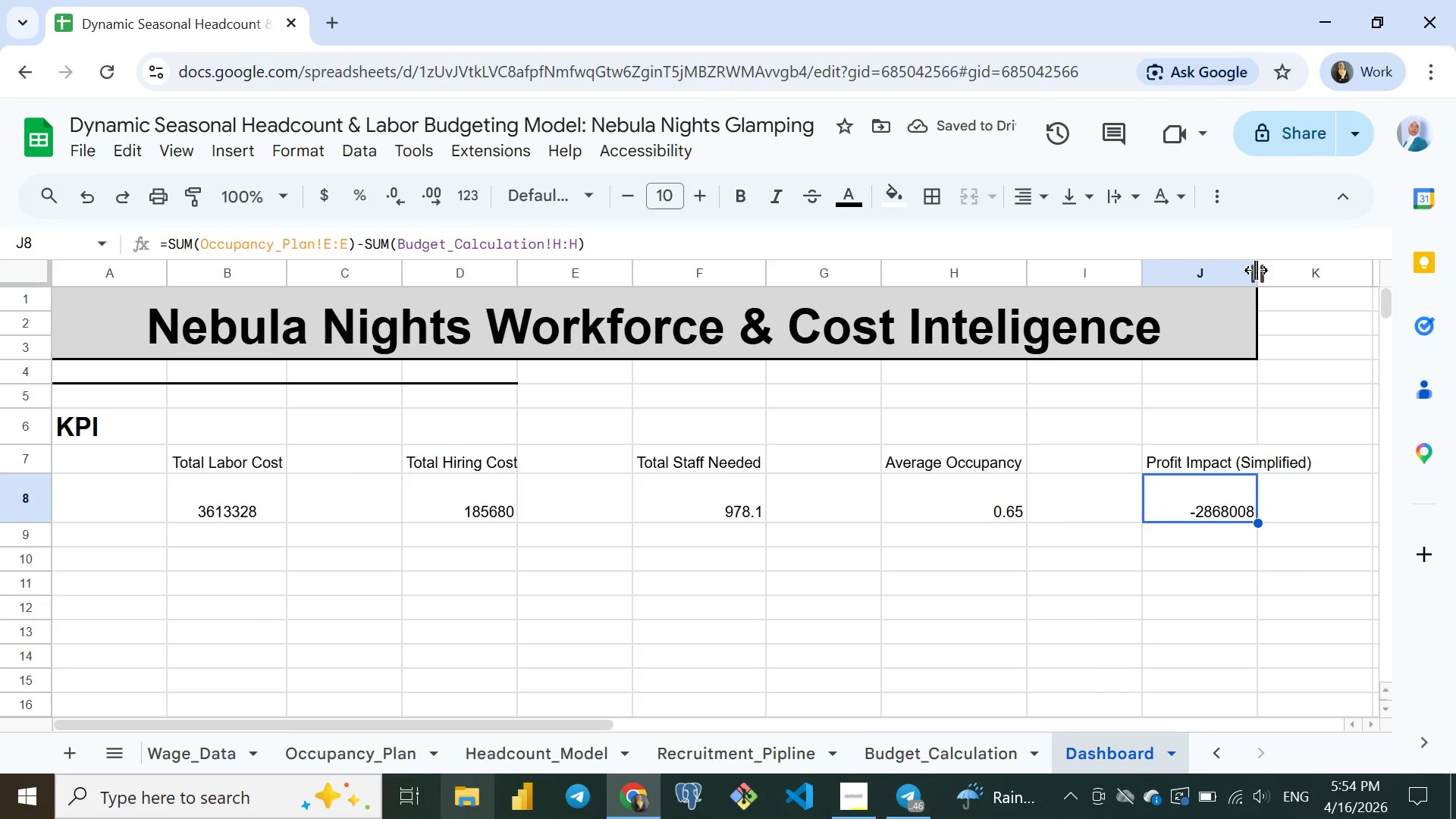 
double_click([1256, 270])
 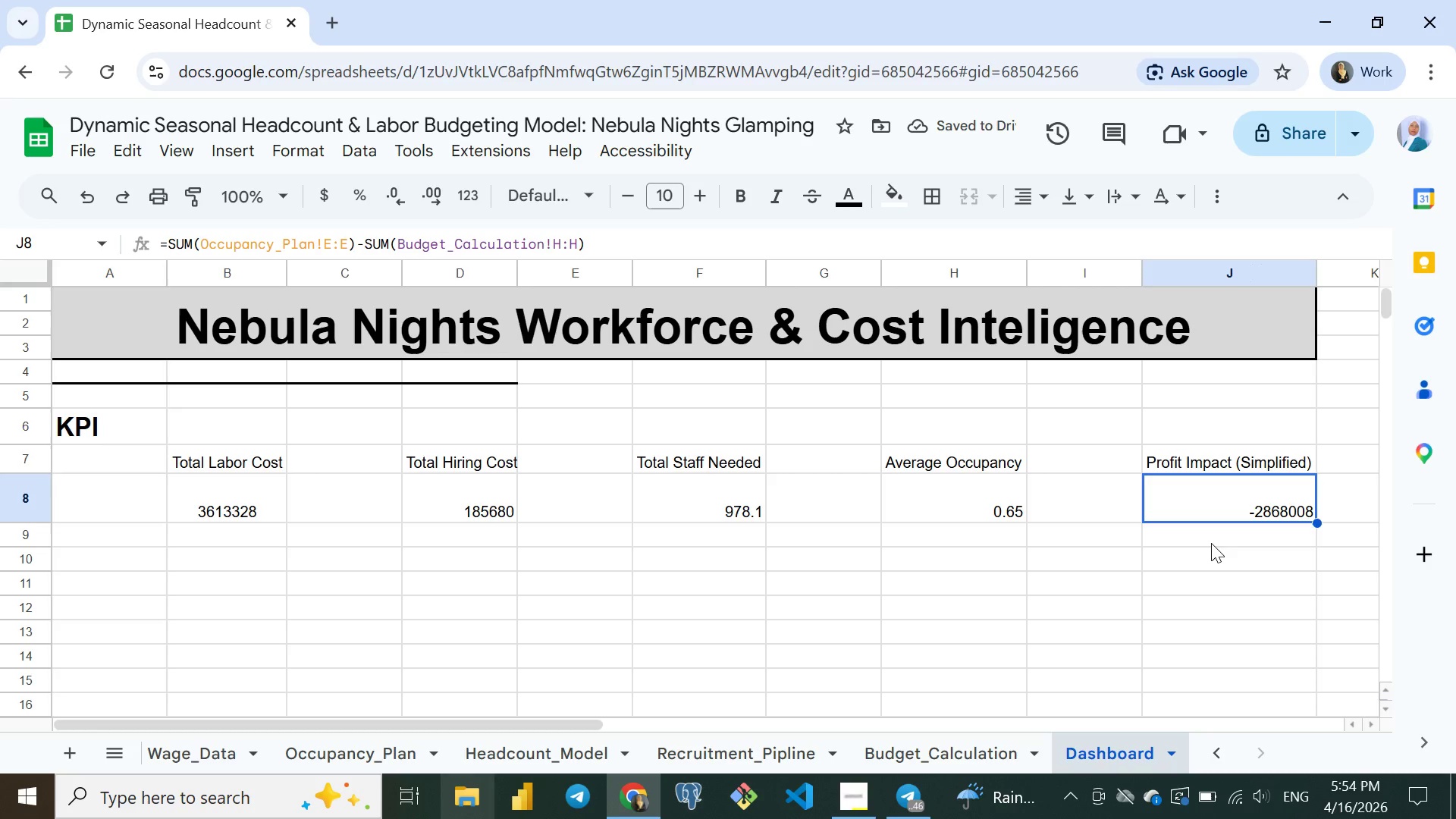 
wait(8.78)
 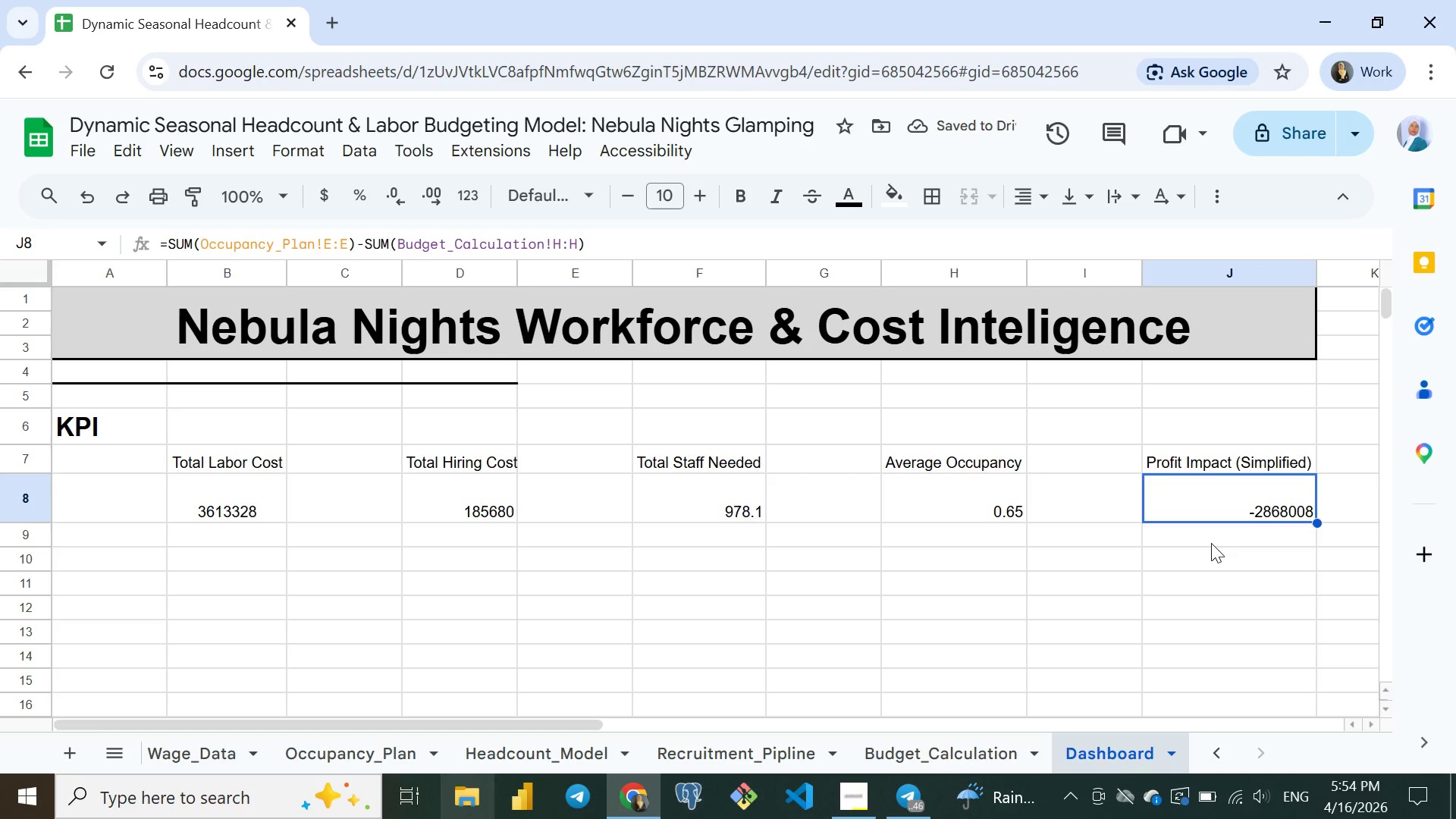 
left_click([221, 458])
 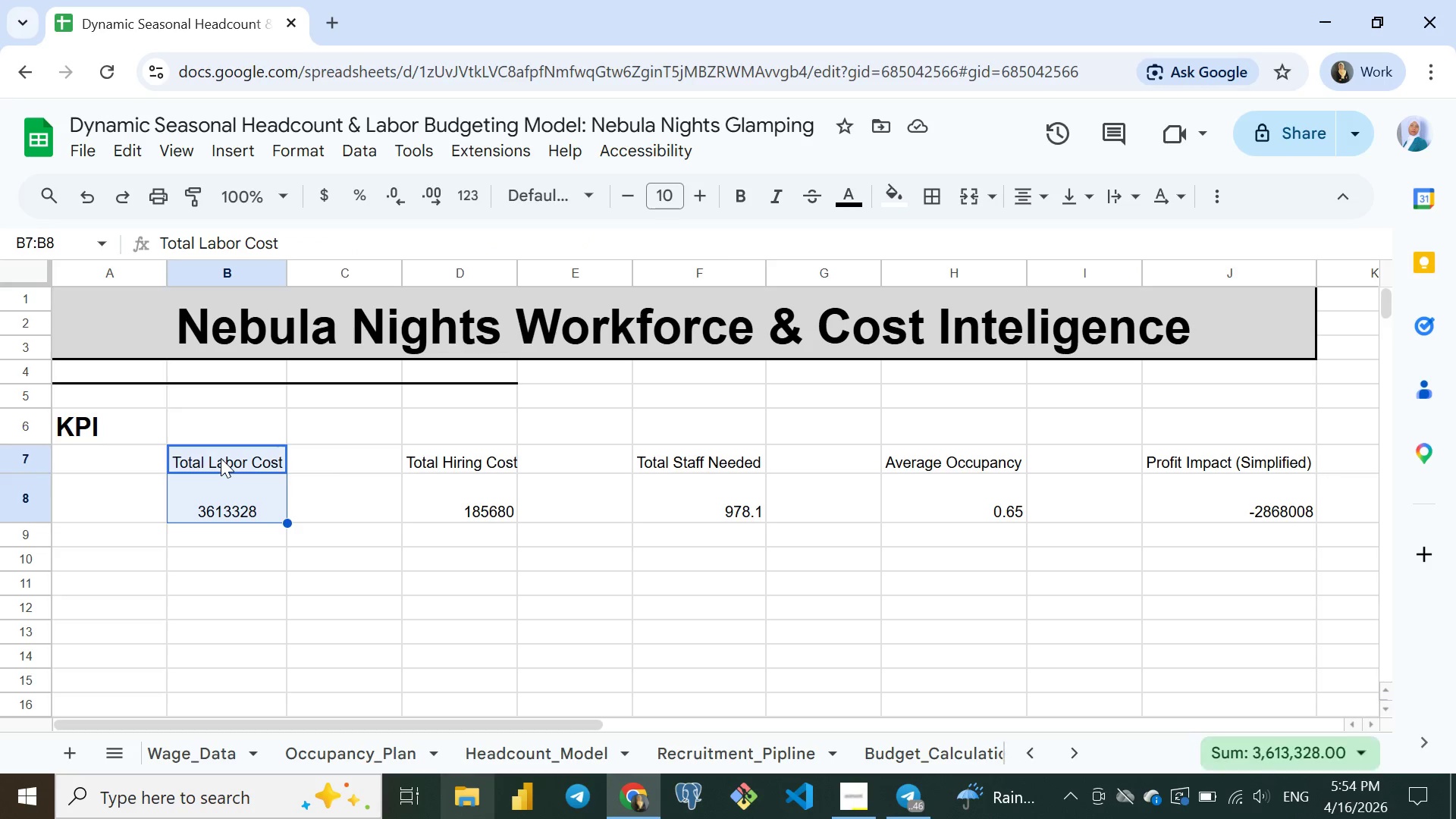 
key(Shift+ArrowDown)
 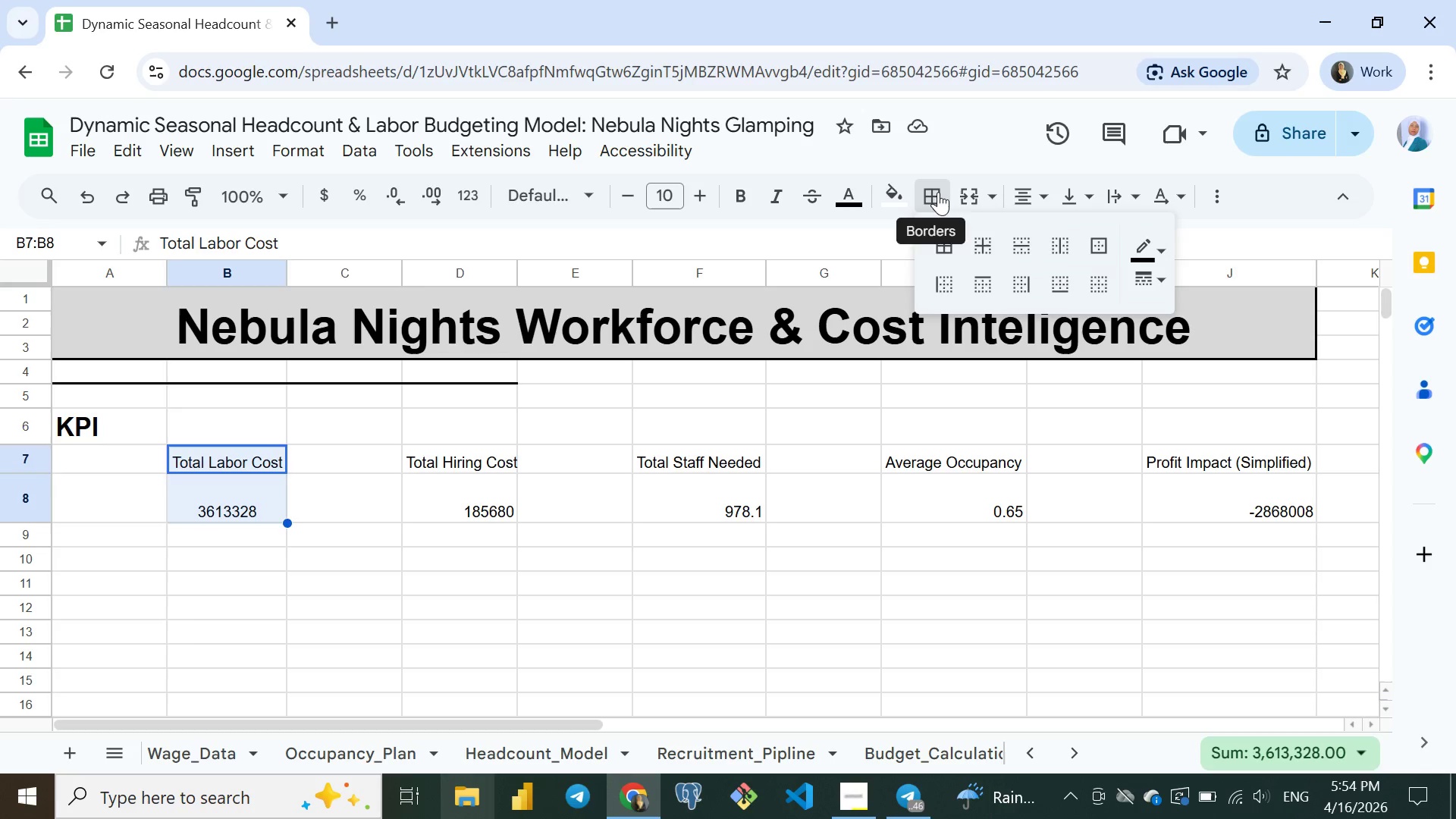 
left_click([938, 192])
 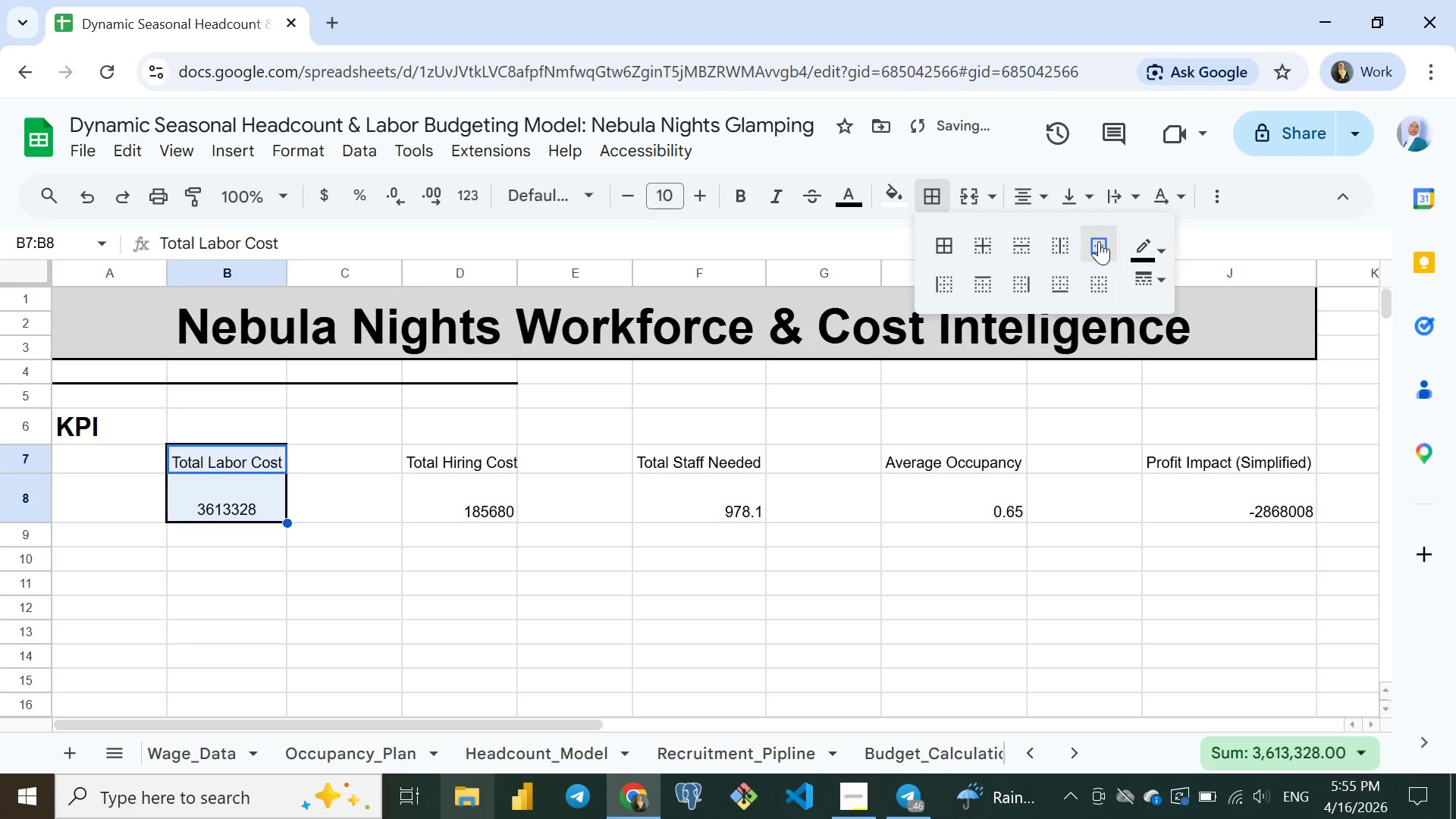 
left_click([1099, 241])
 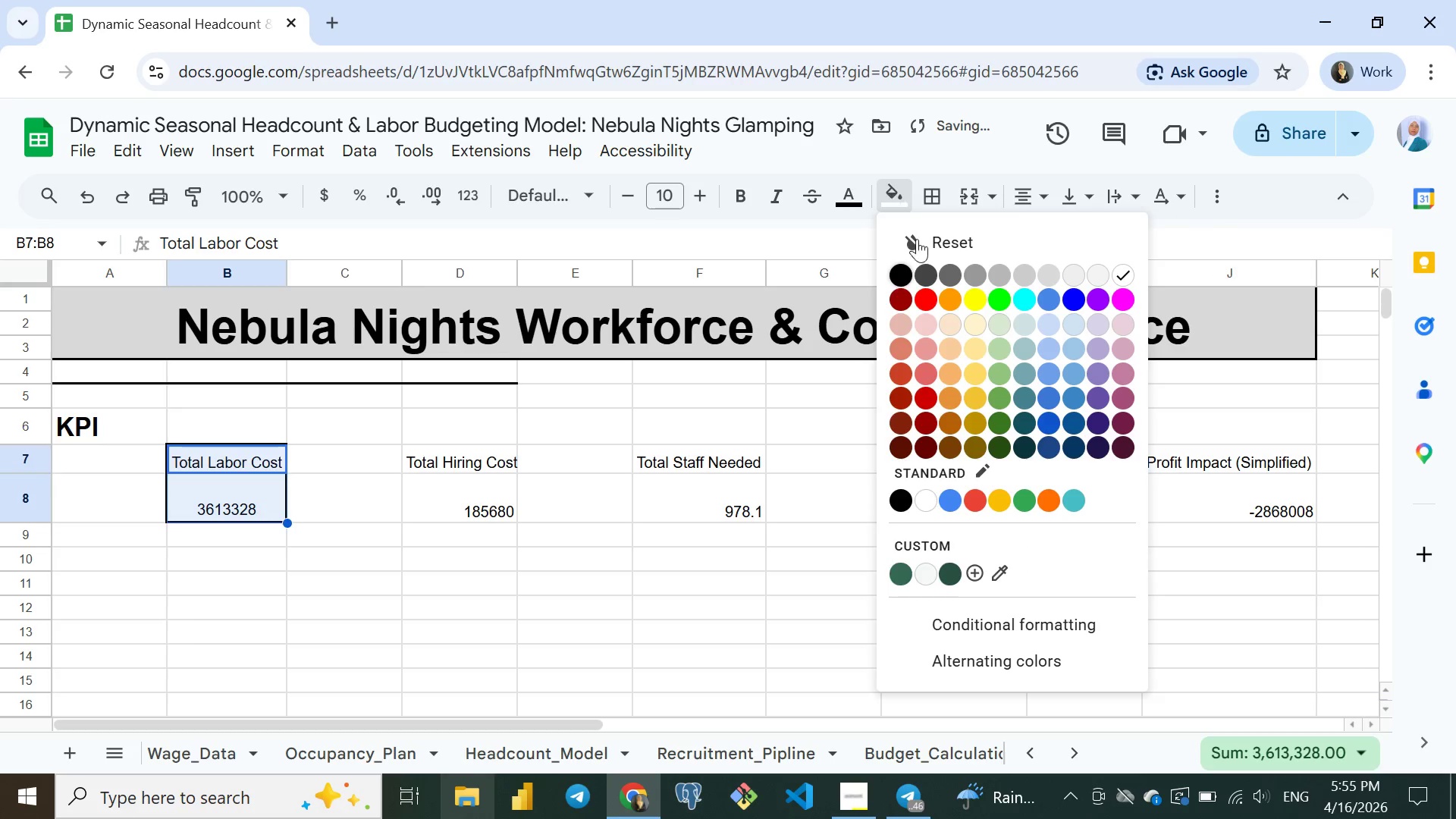 
left_click([894, 196])
 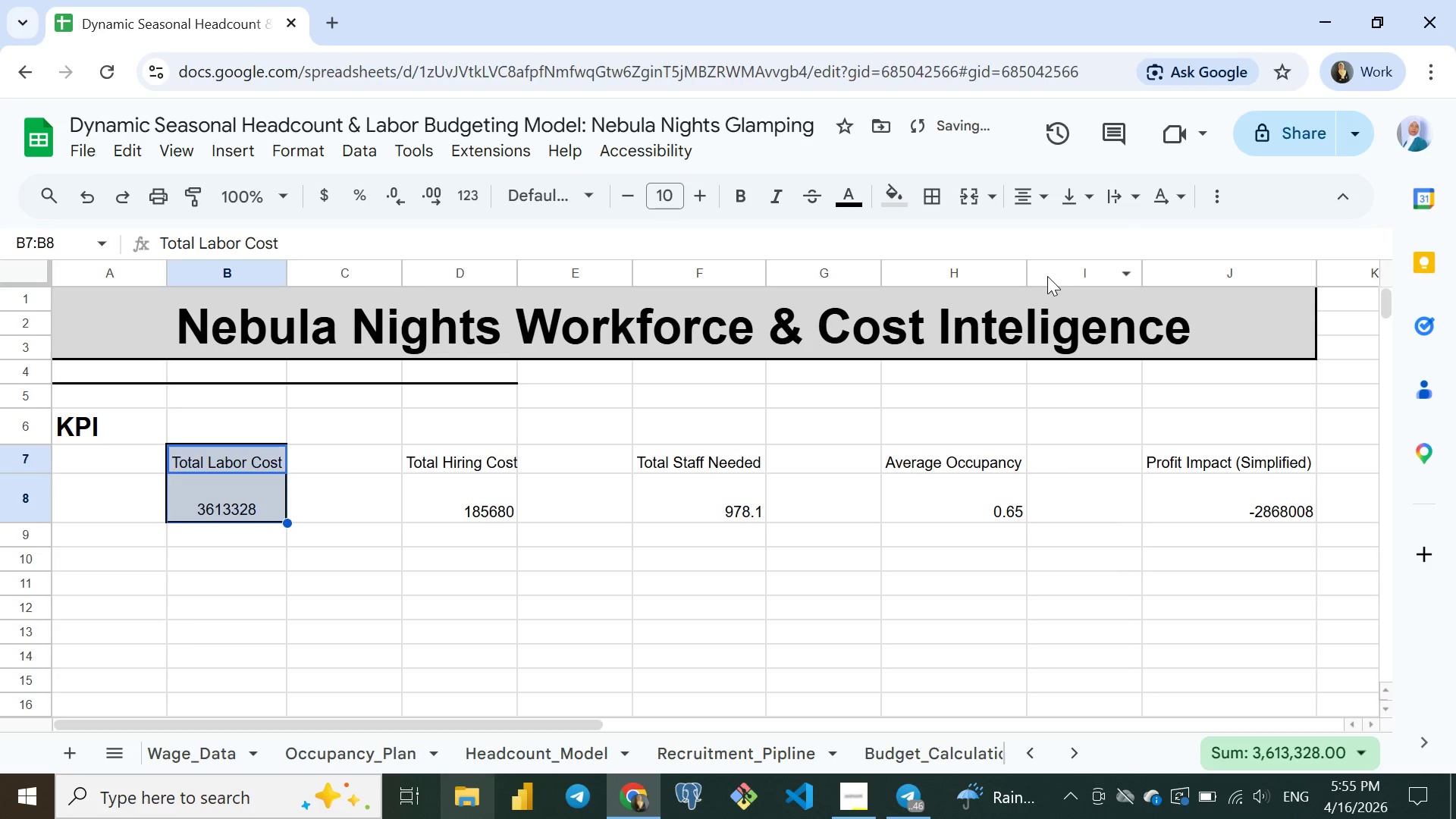 
left_click([1047, 276])
 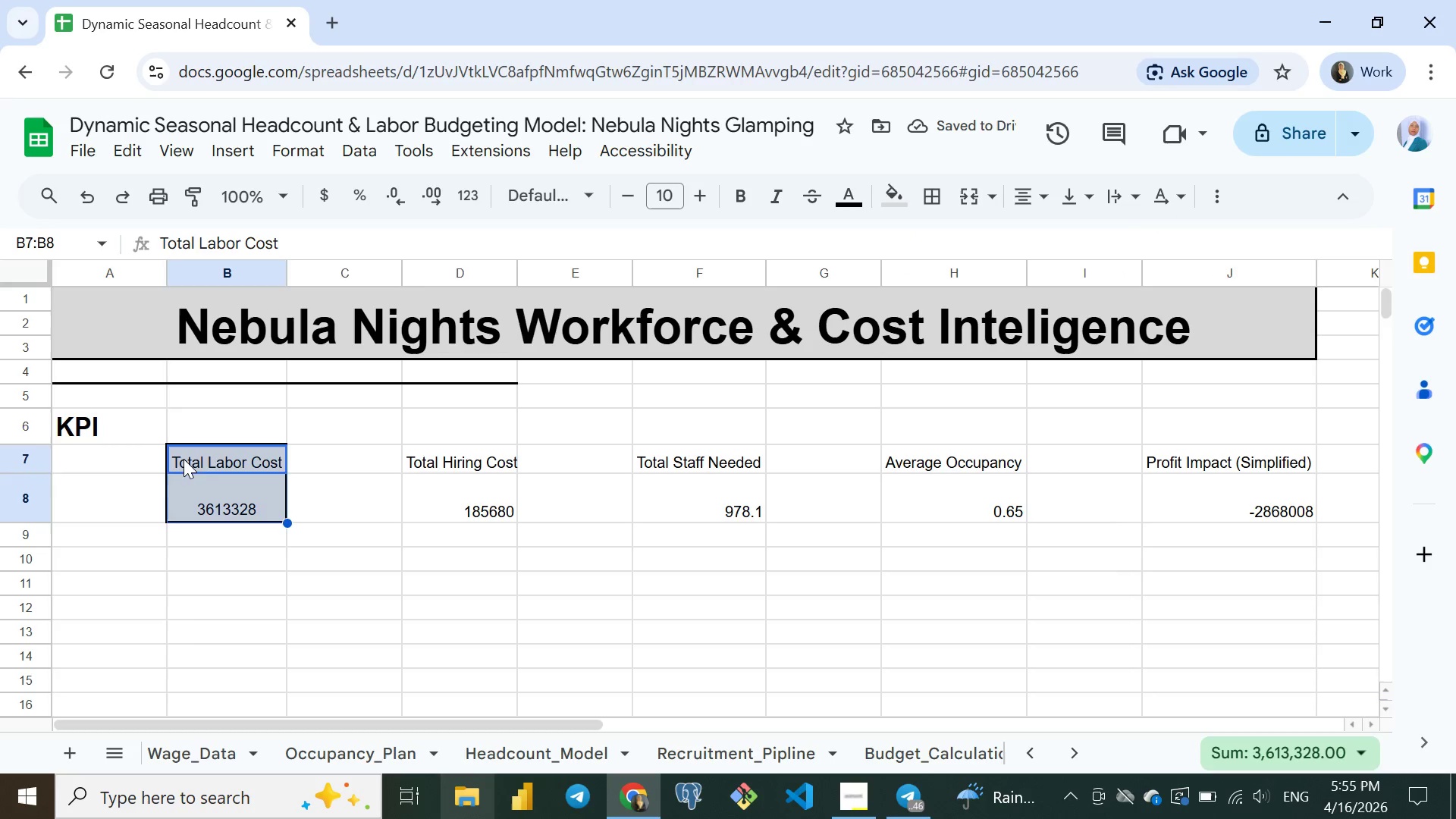 
left_click([211, 461])
 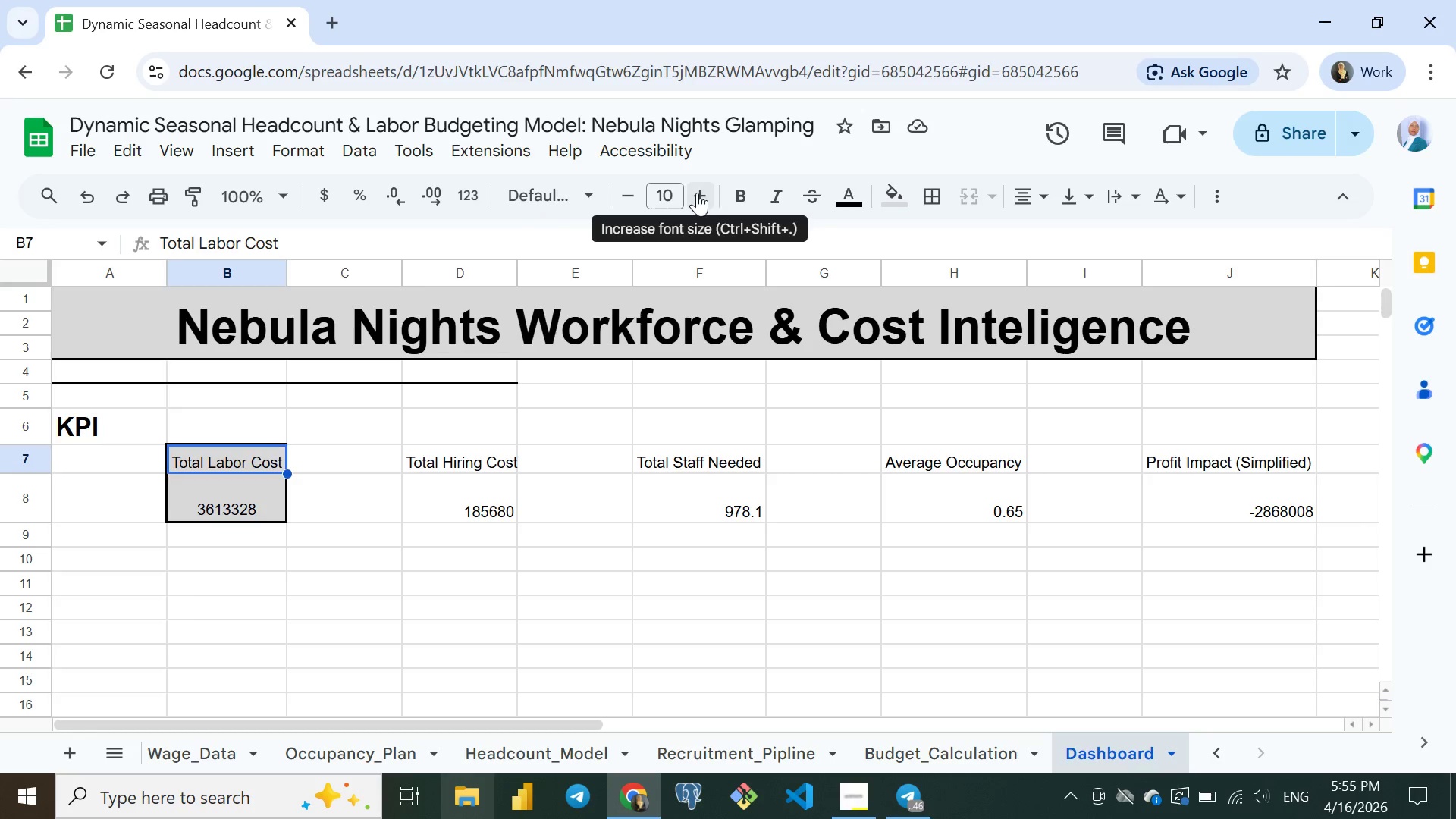 
left_click([697, 193])
 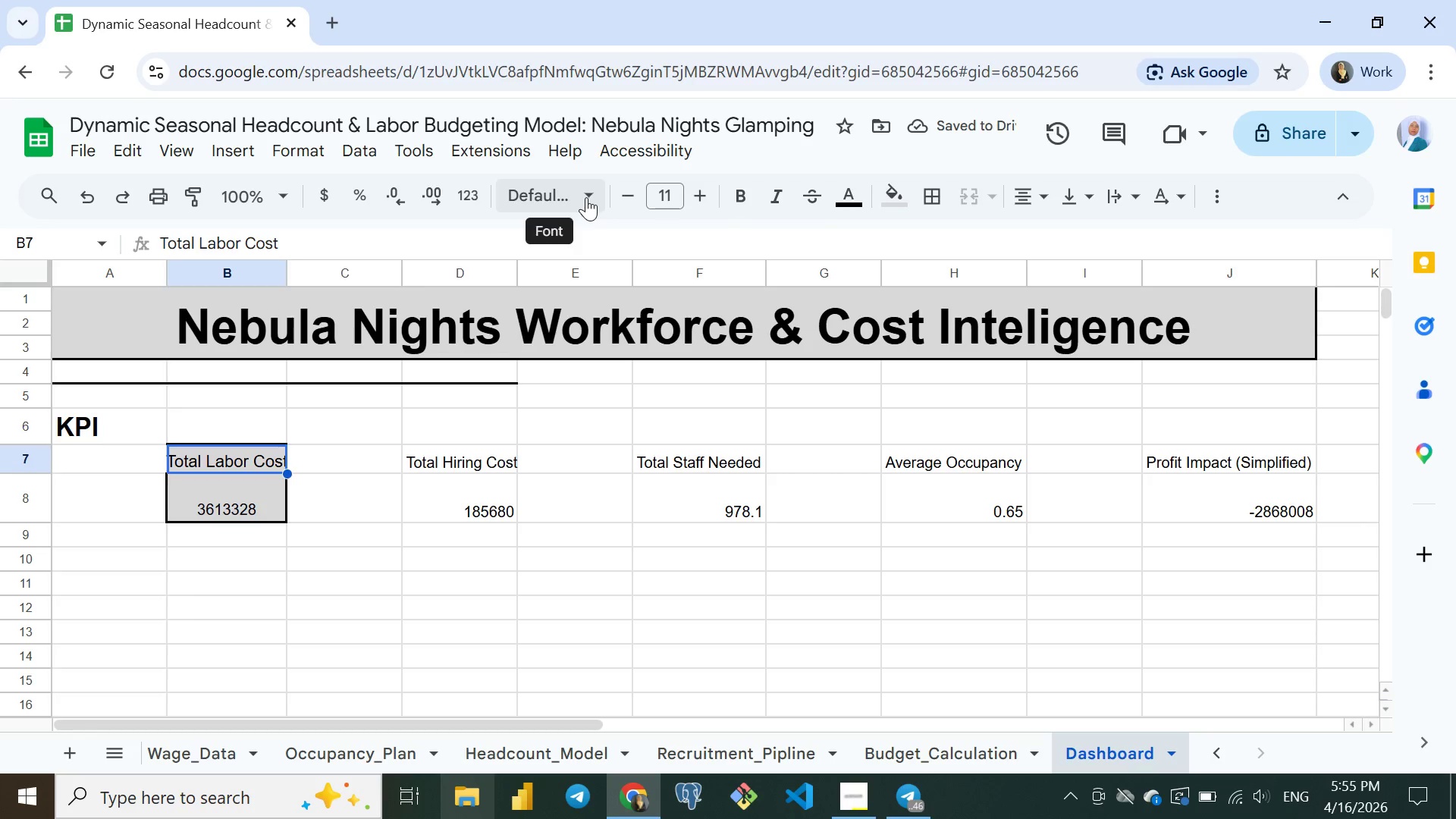 
left_click([586, 197])
 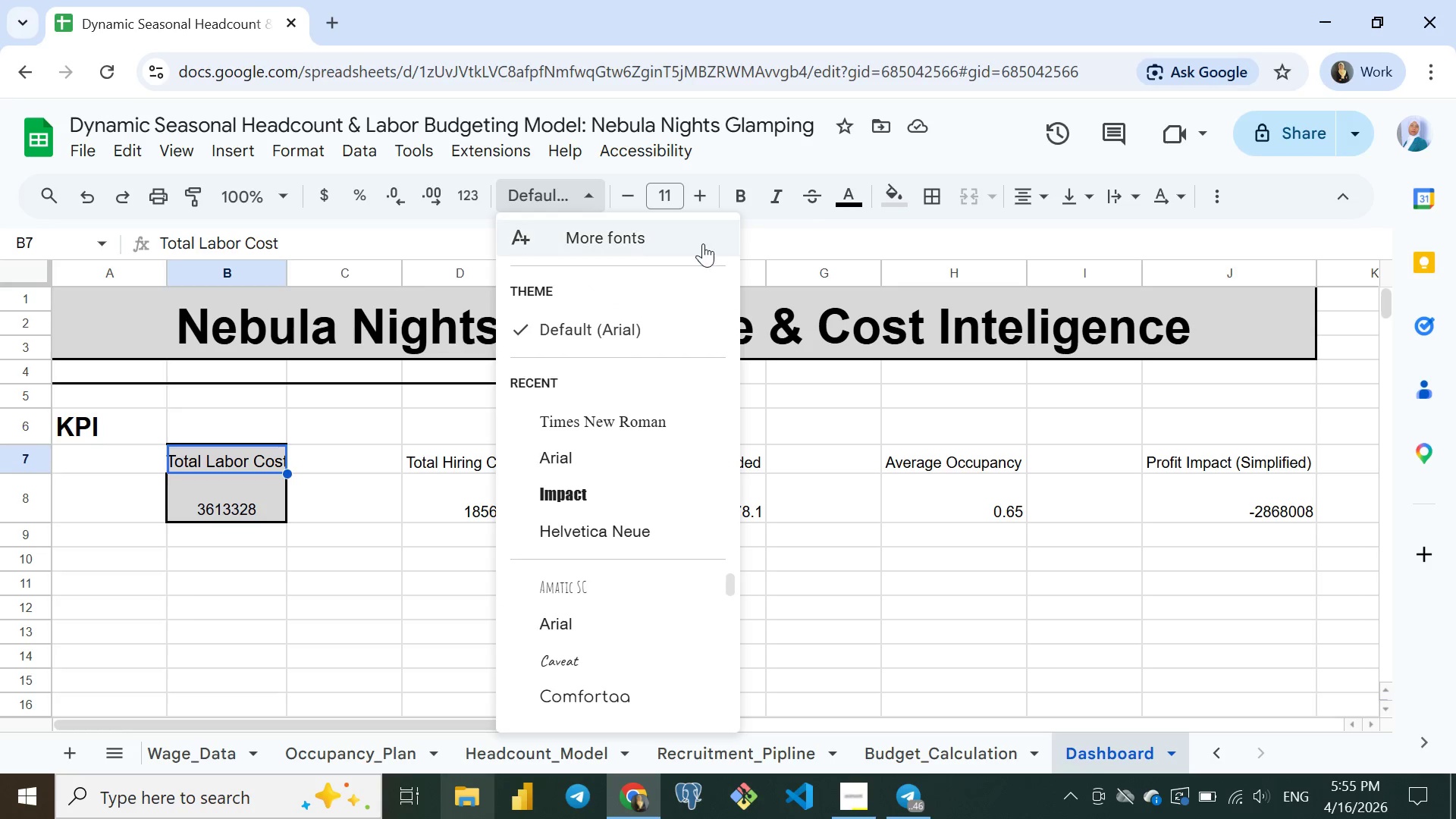 
wait(6.22)
 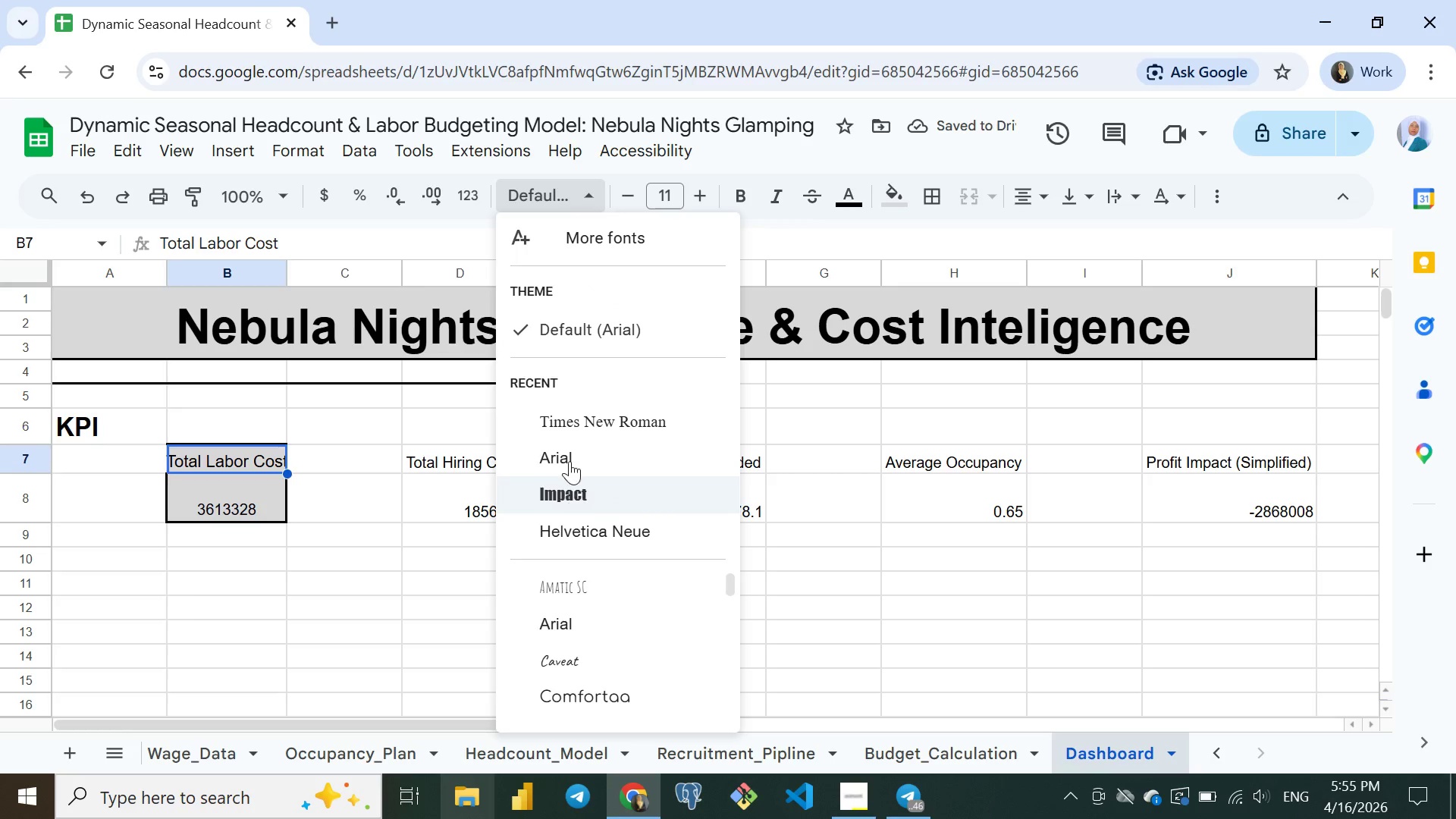 
left_click([735, 193])
 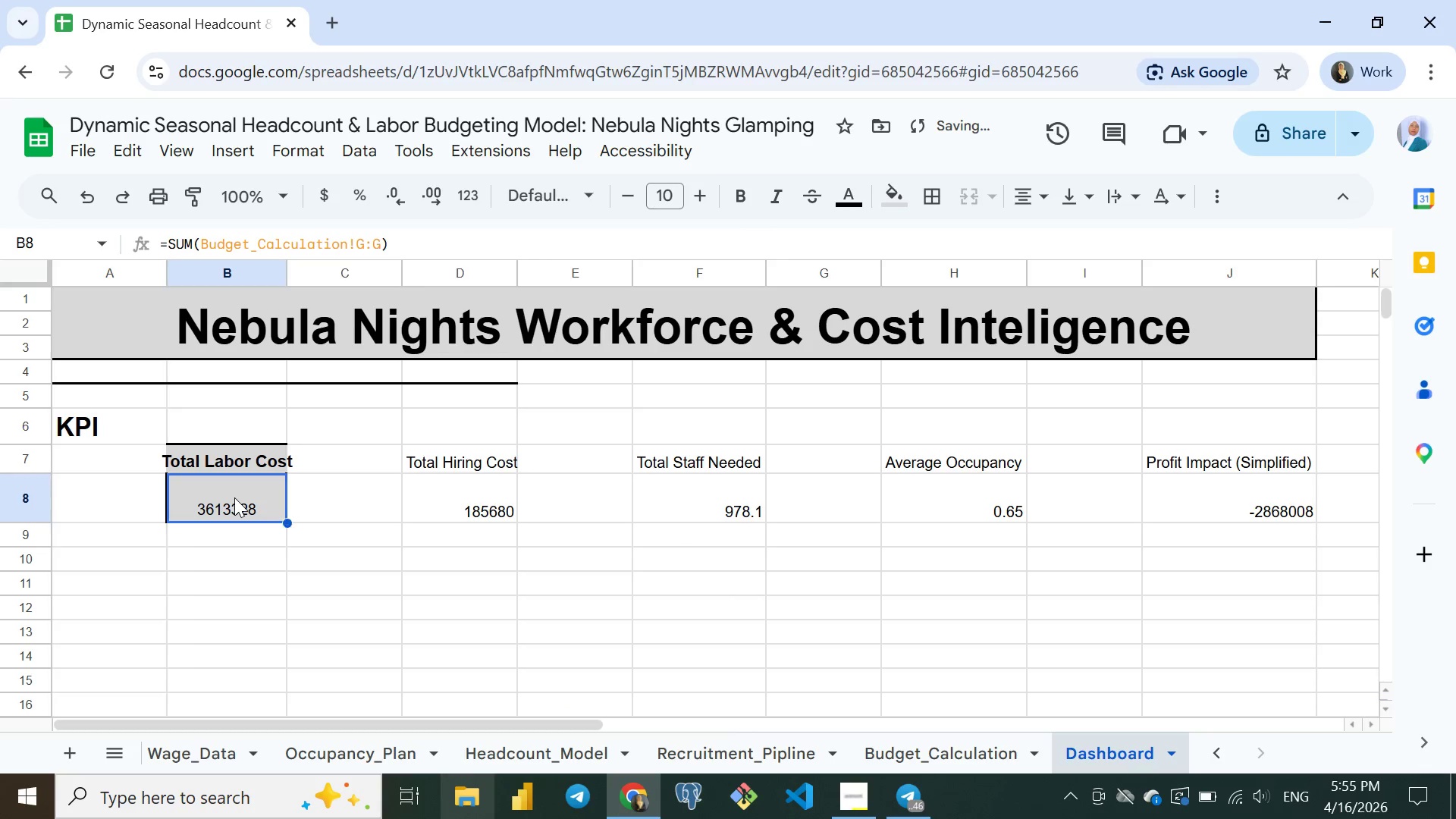 
left_click([234, 497])
 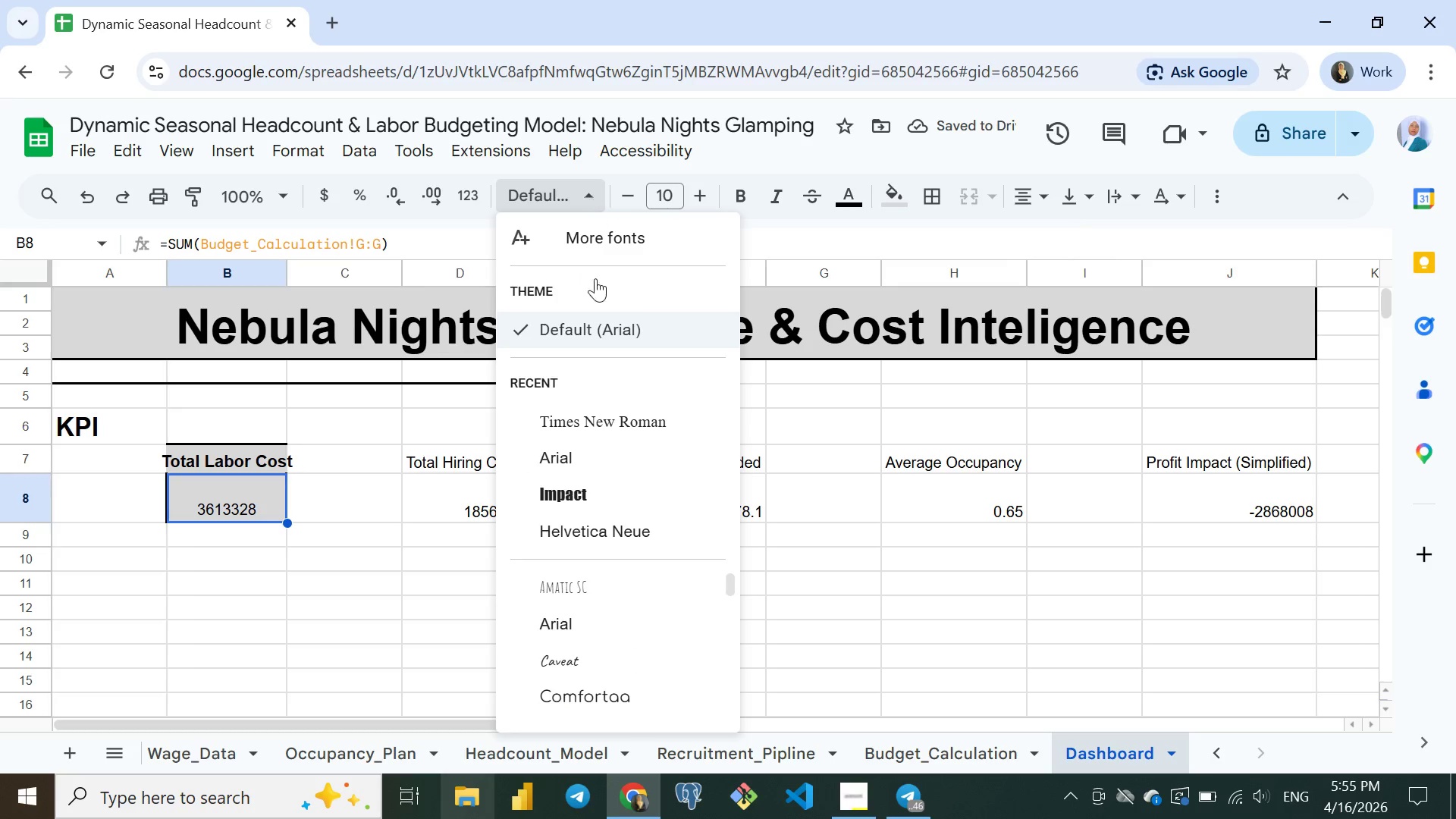 
left_click([597, 187])
 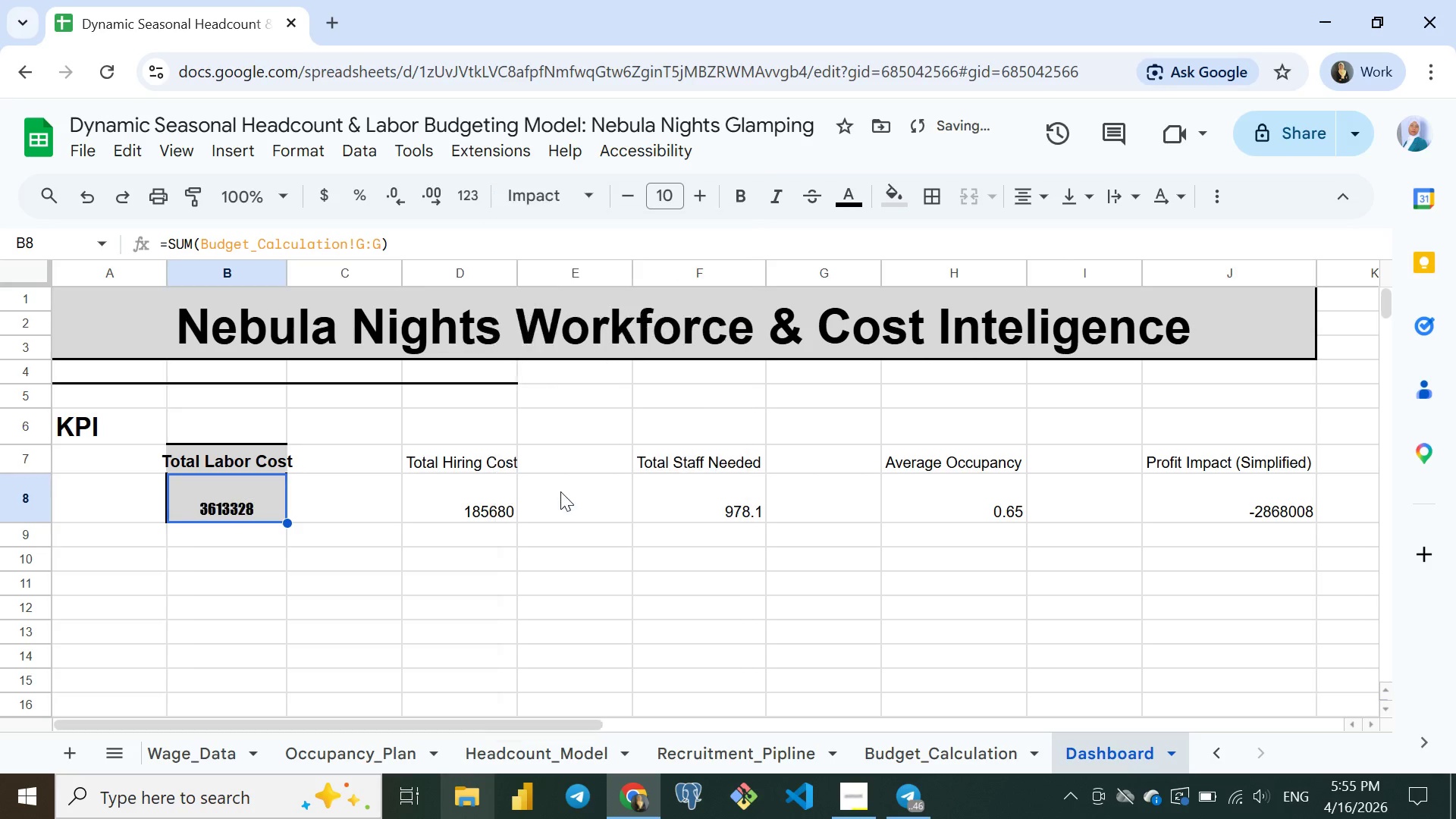 
left_click([560, 491])
 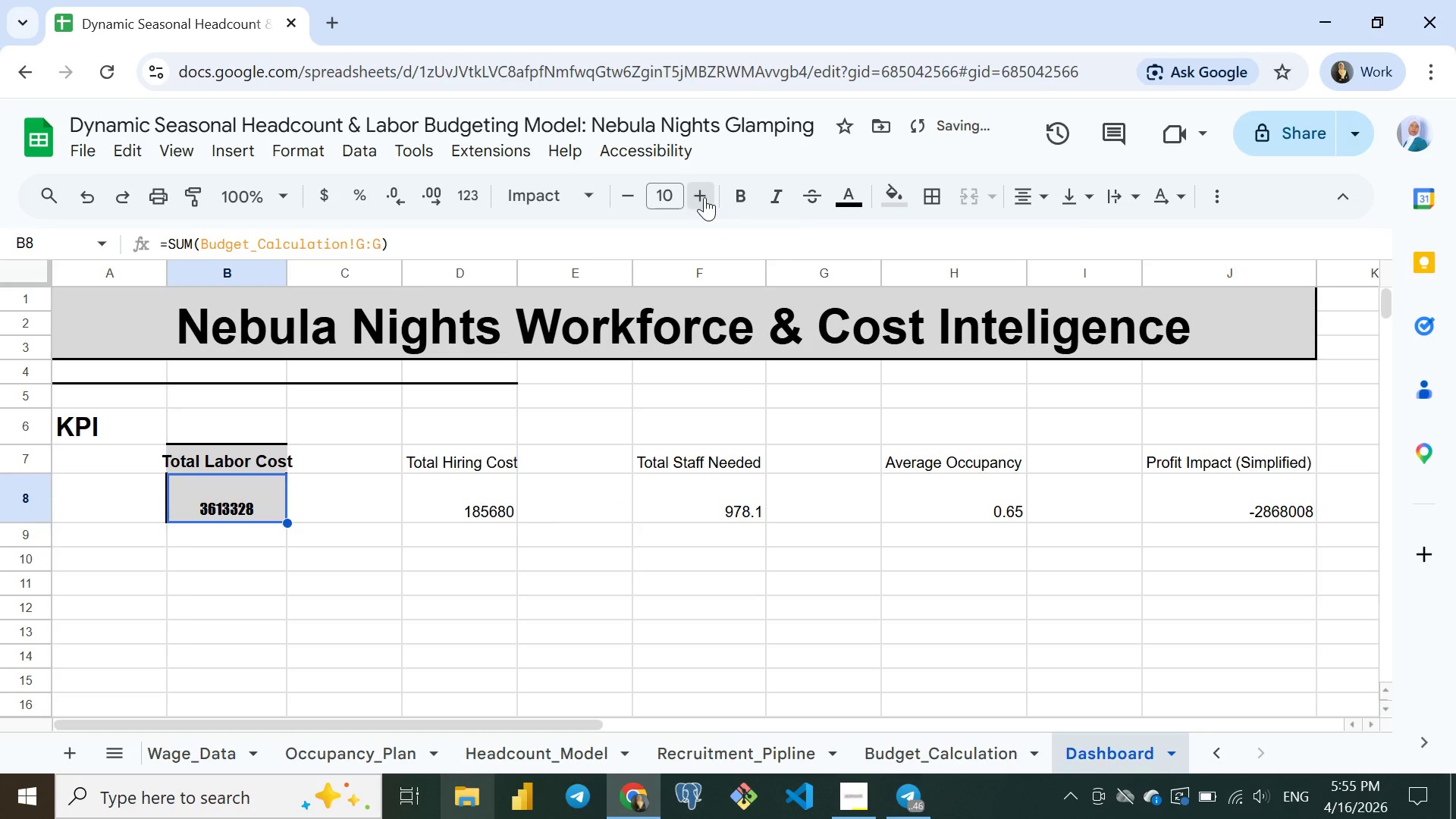 
left_click([704, 197])
 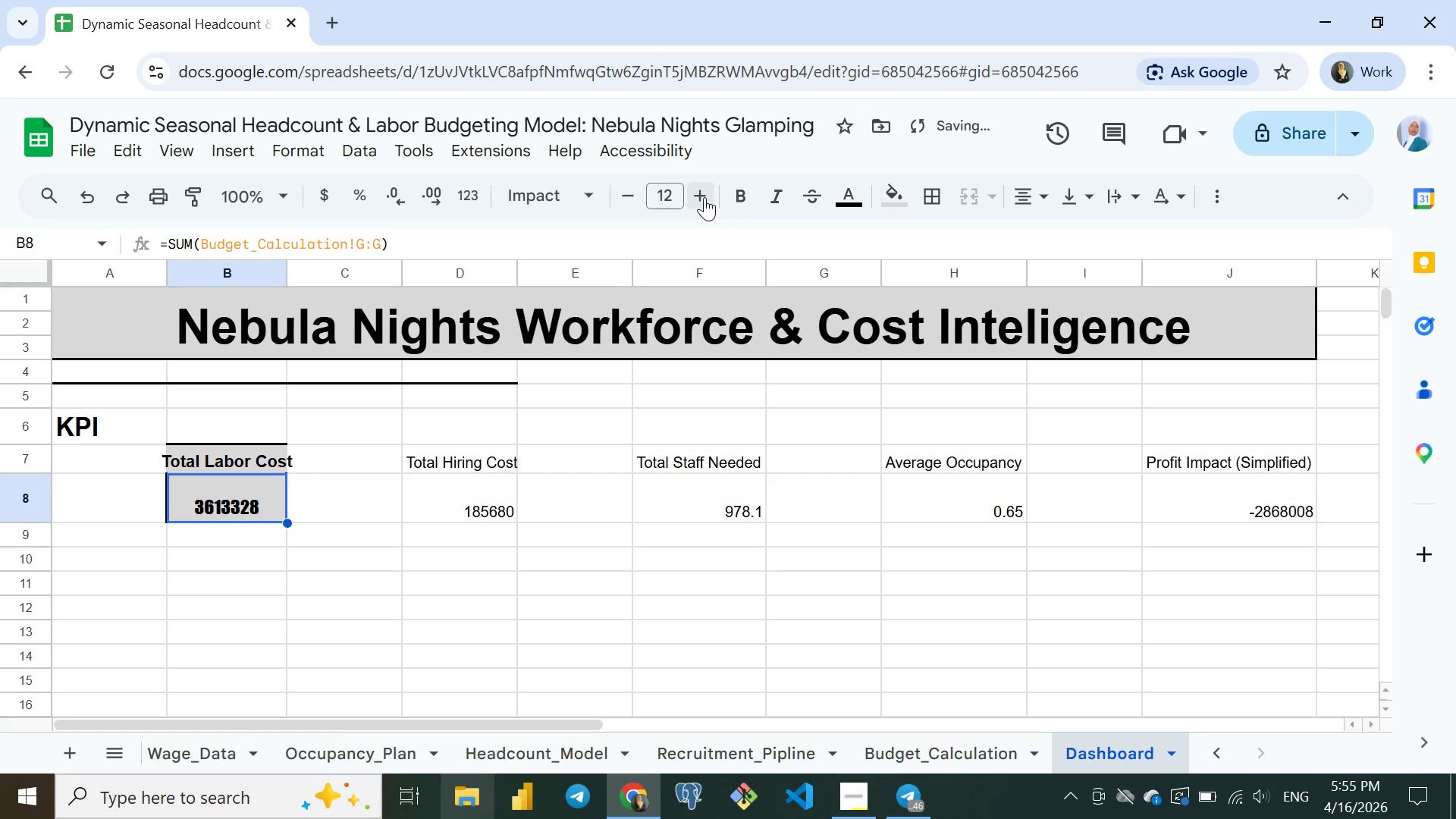 
left_click([704, 197])
 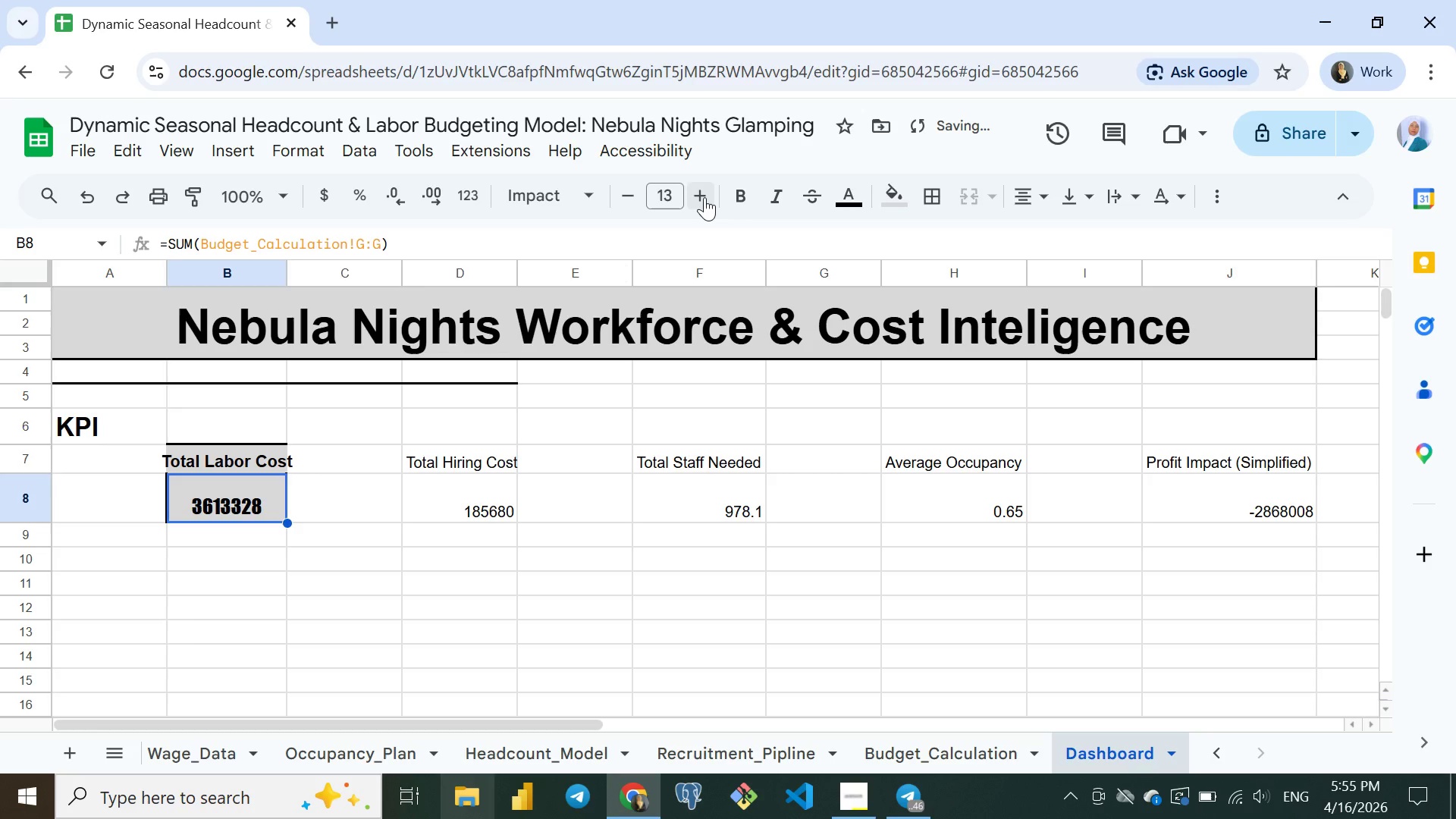 
left_click([704, 197])
 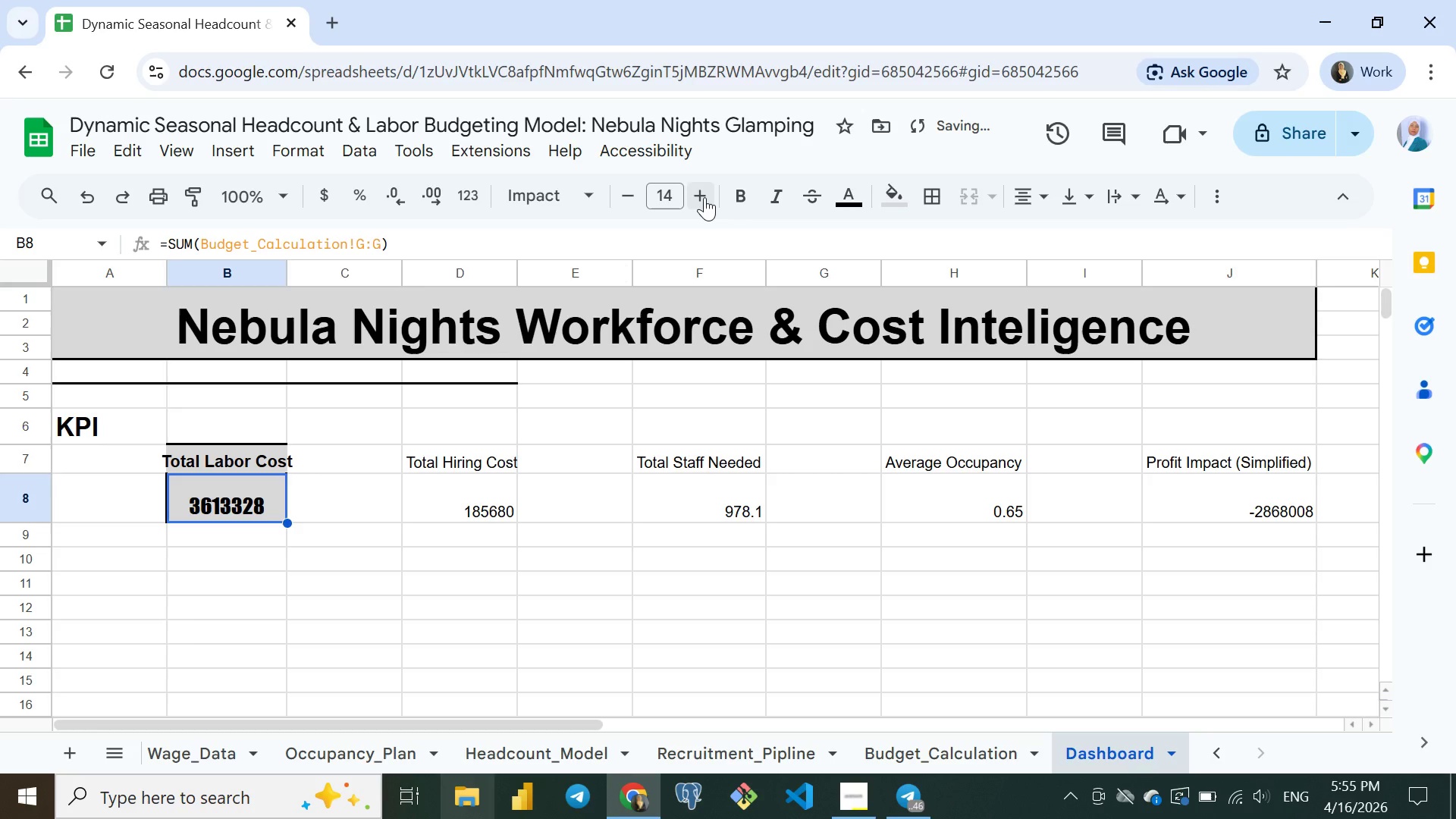 
left_click([704, 197])
 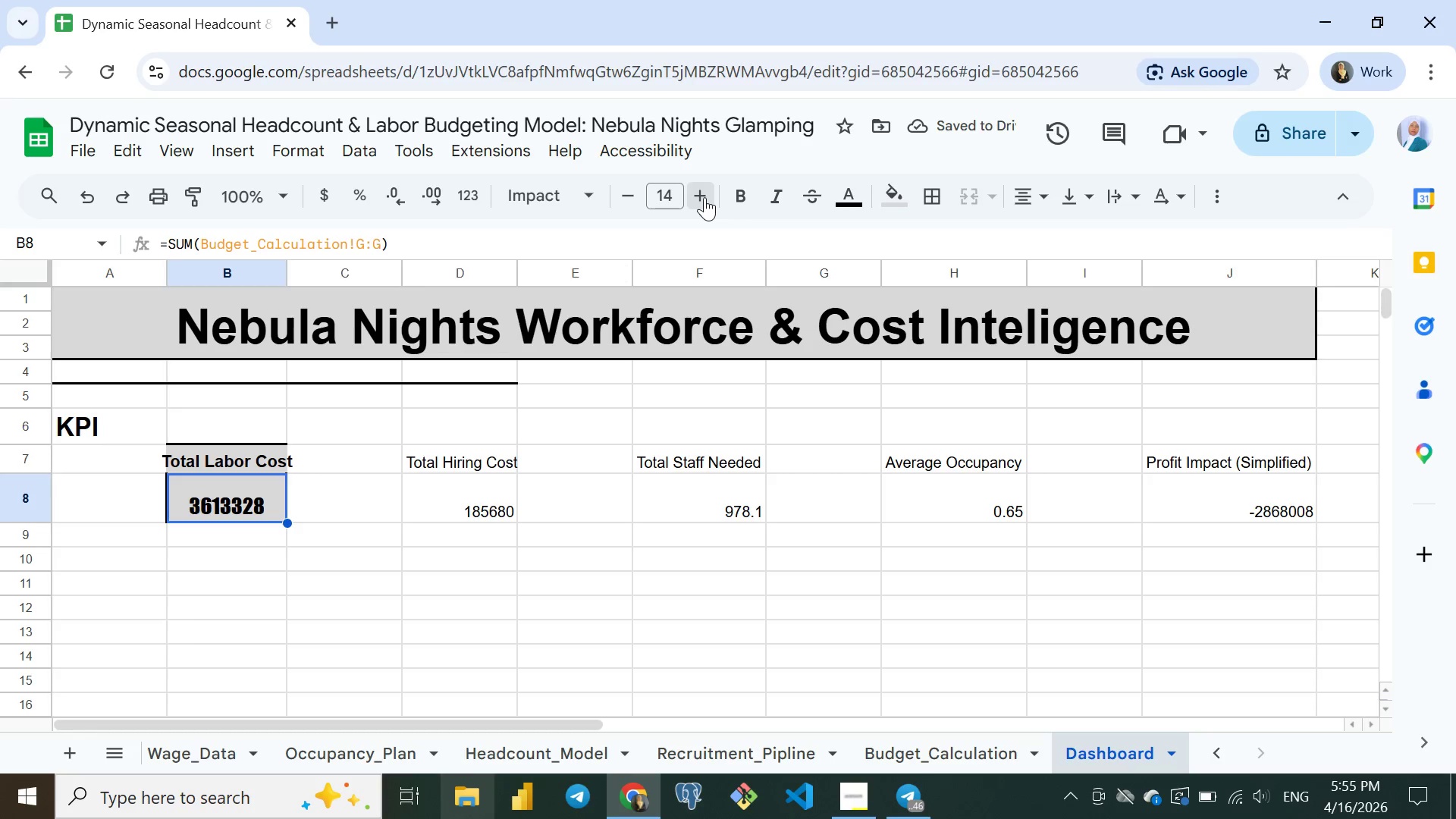 
left_click([704, 197])
 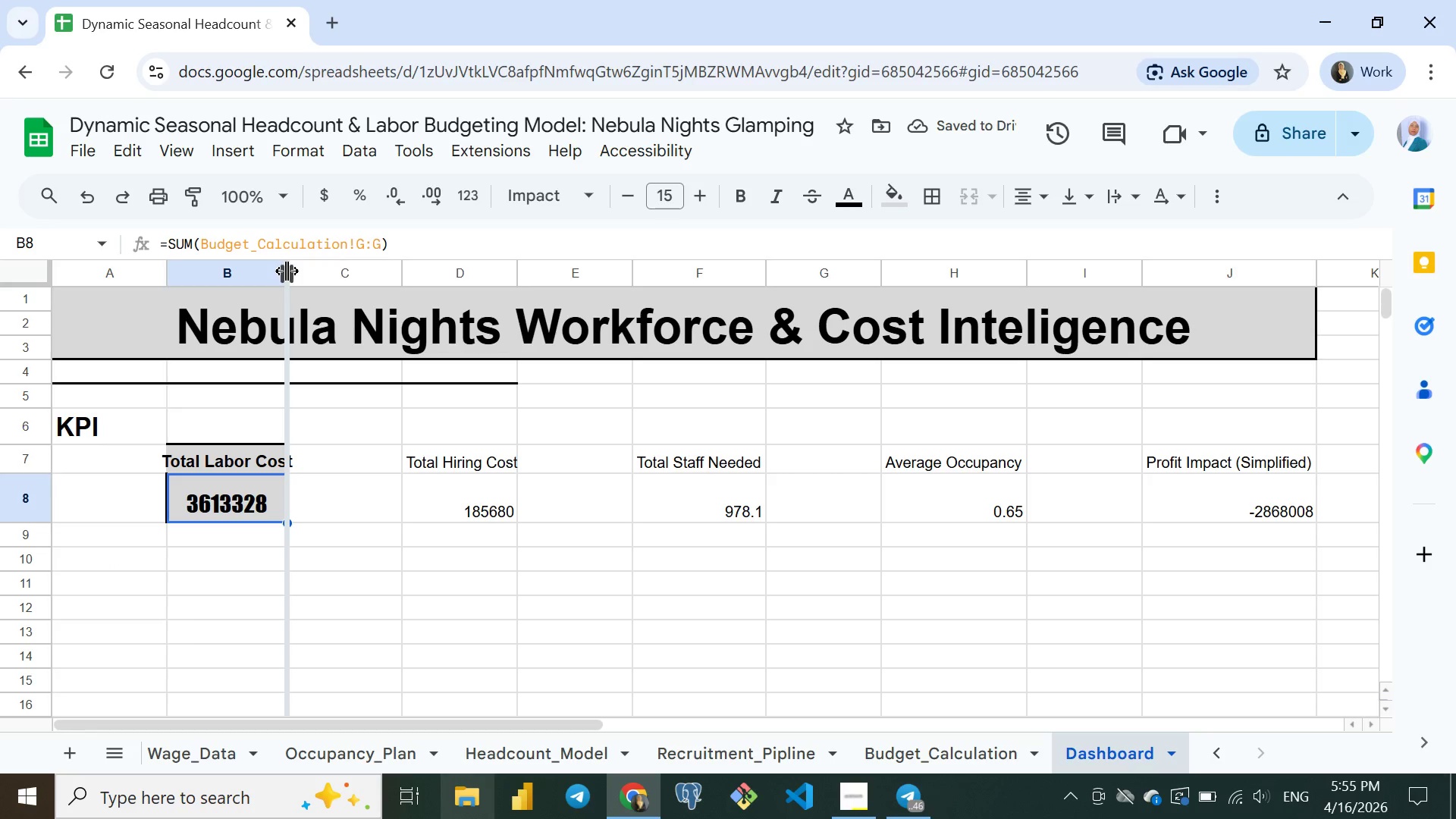 
double_click([287, 271])
 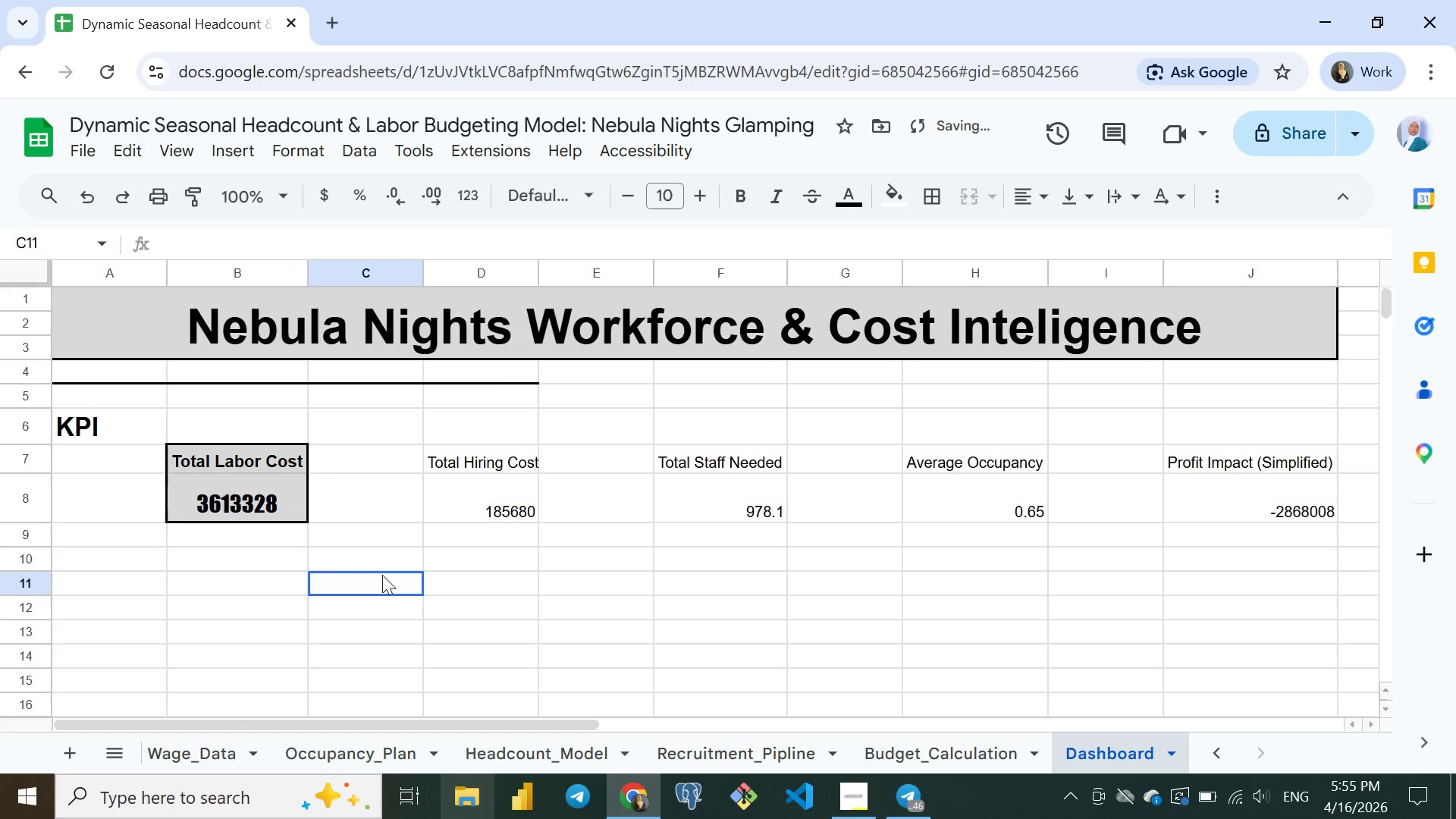 
left_click([382, 575])
 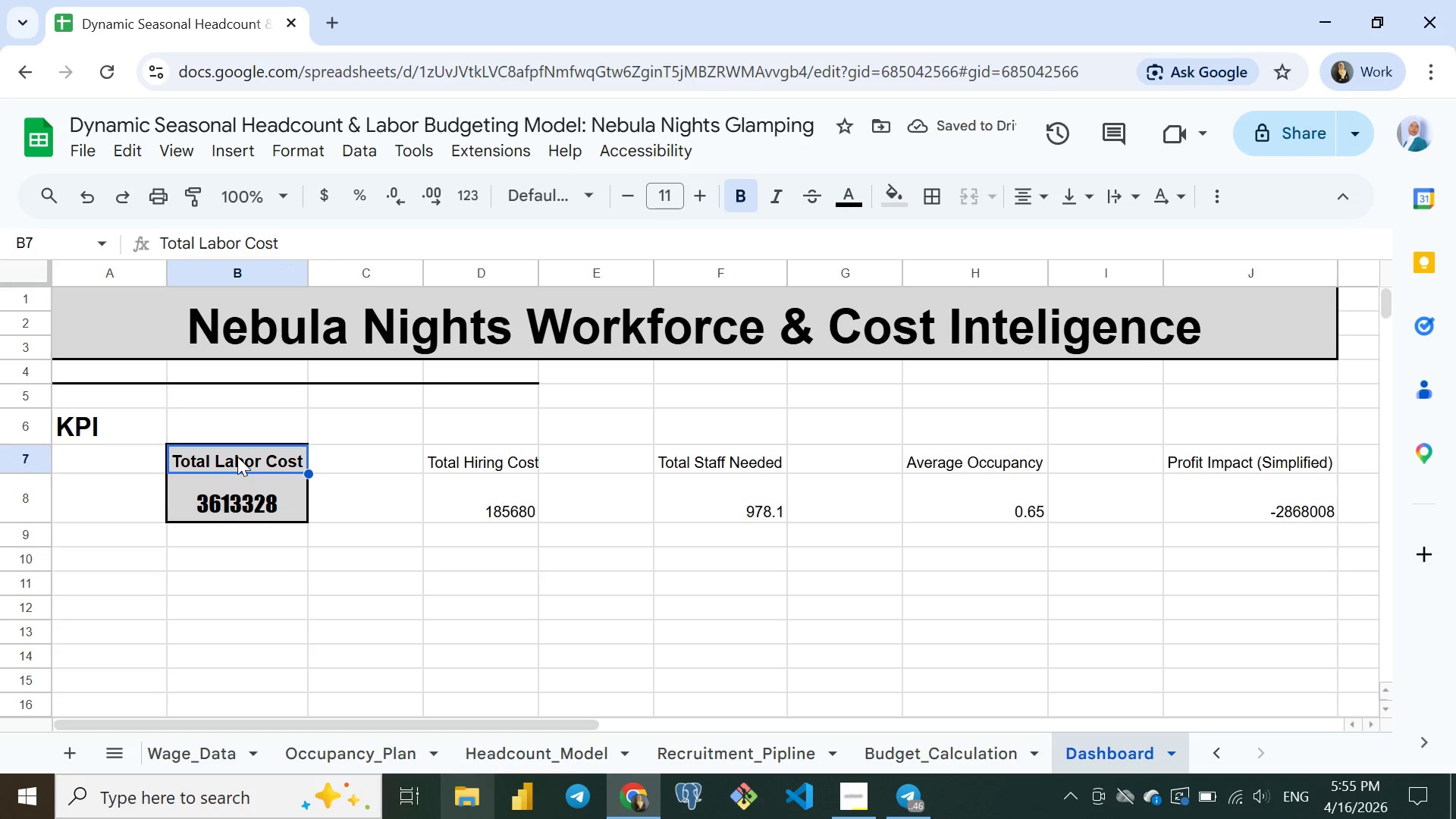 
left_click([237, 457])
 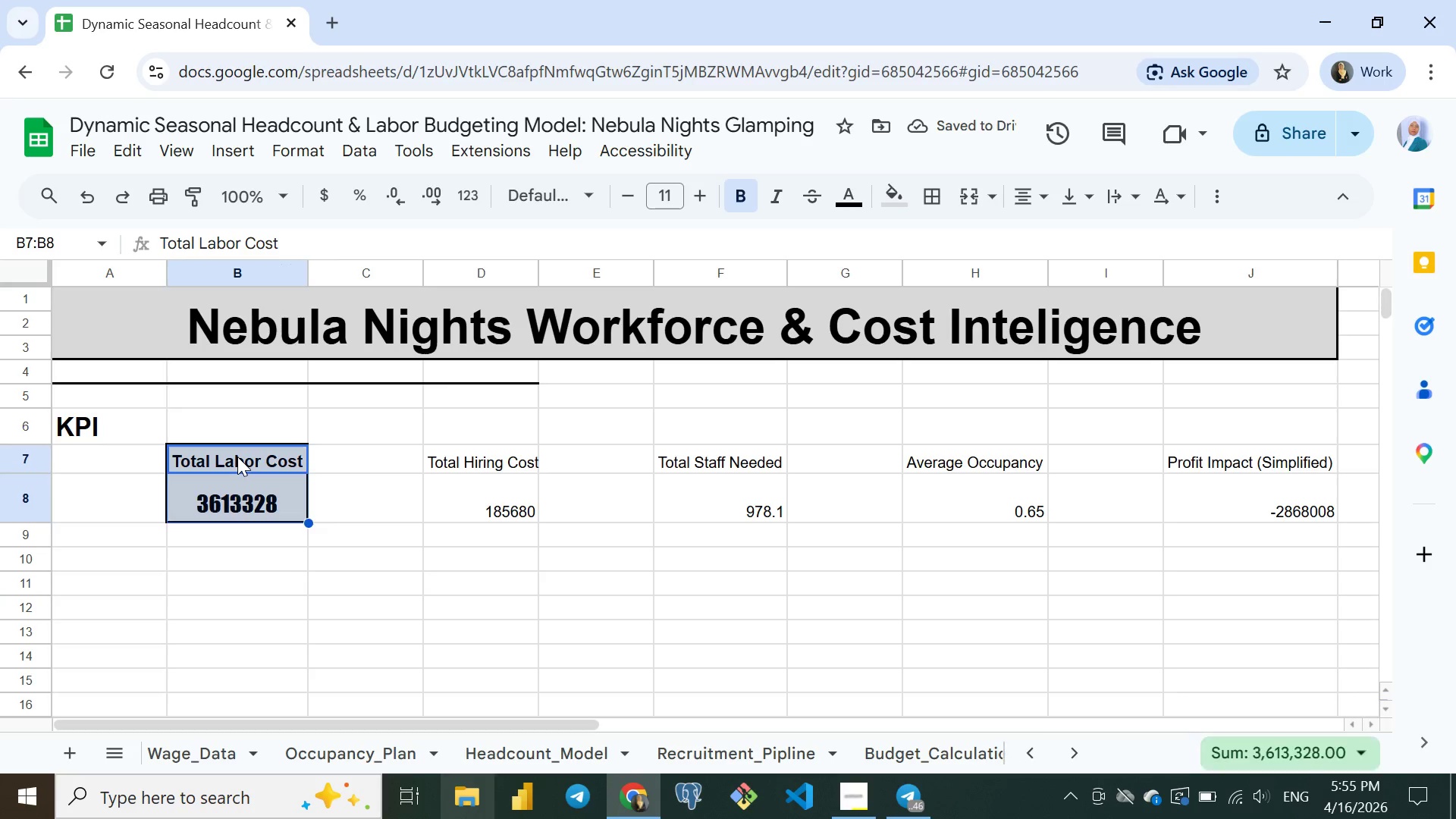 
key(Shift+ArrowDown)
 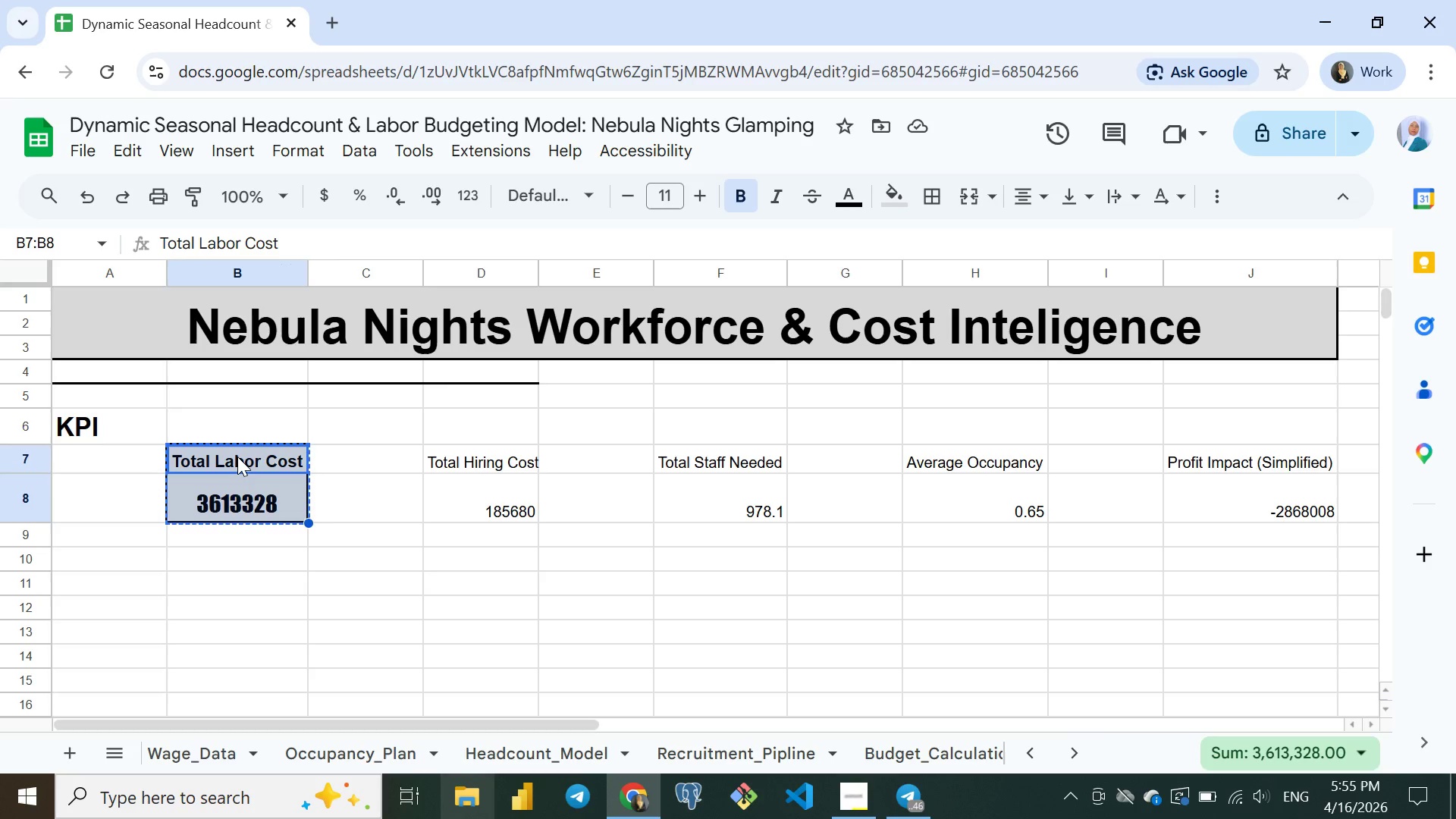 
key(Control+C)
 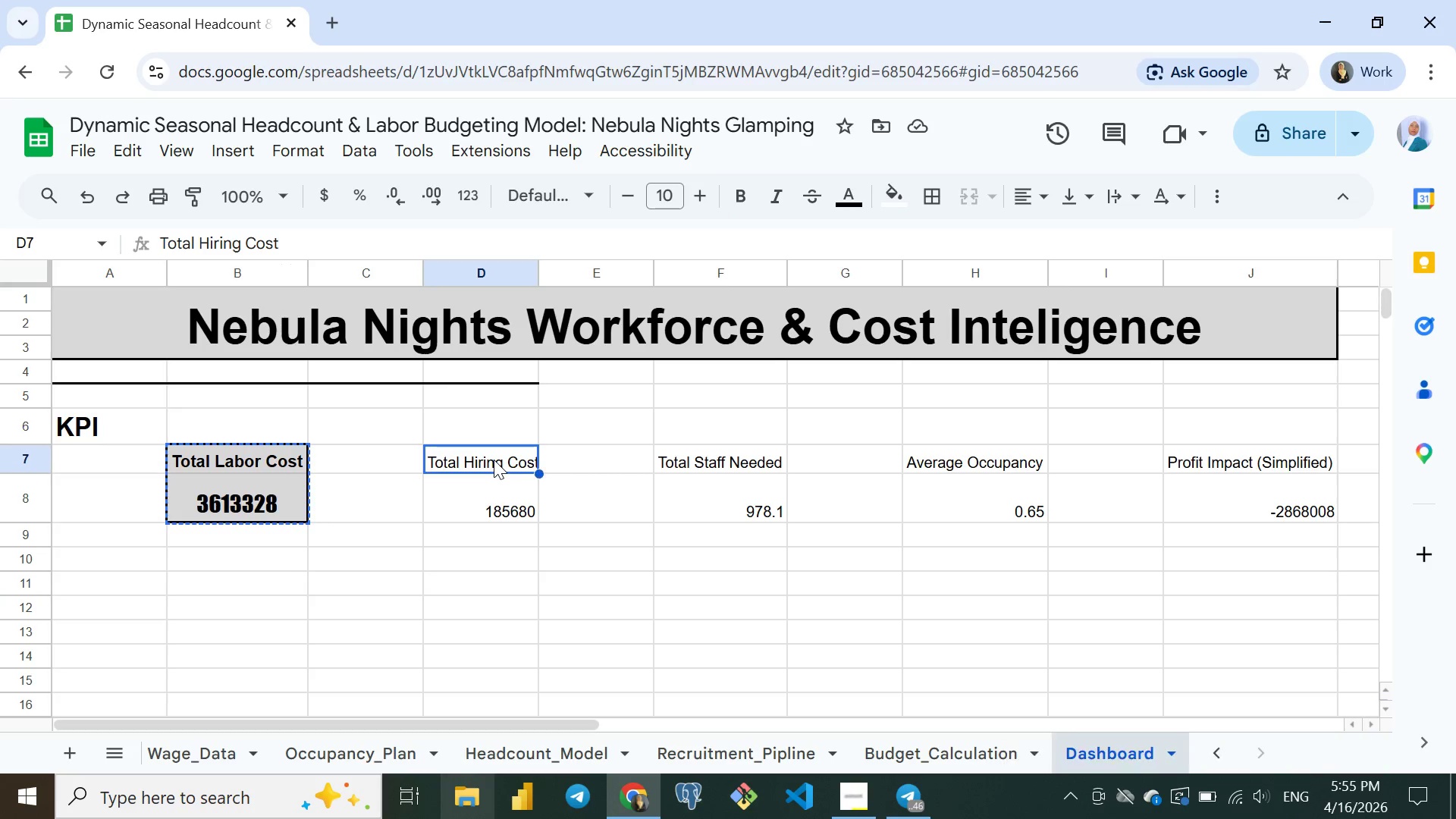 
left_click([494, 460])
 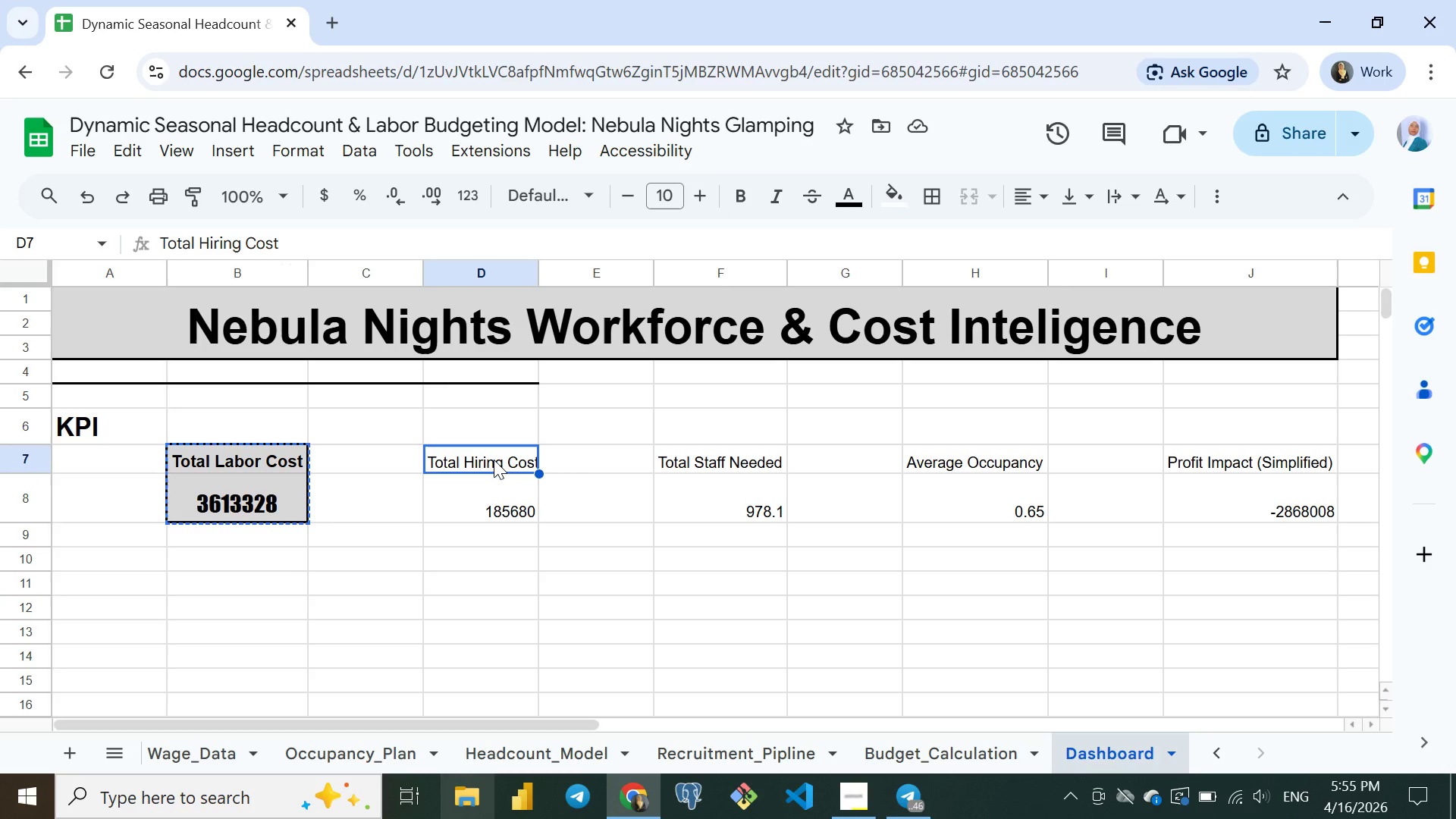 
key(Alt+Control+AltLeft)
 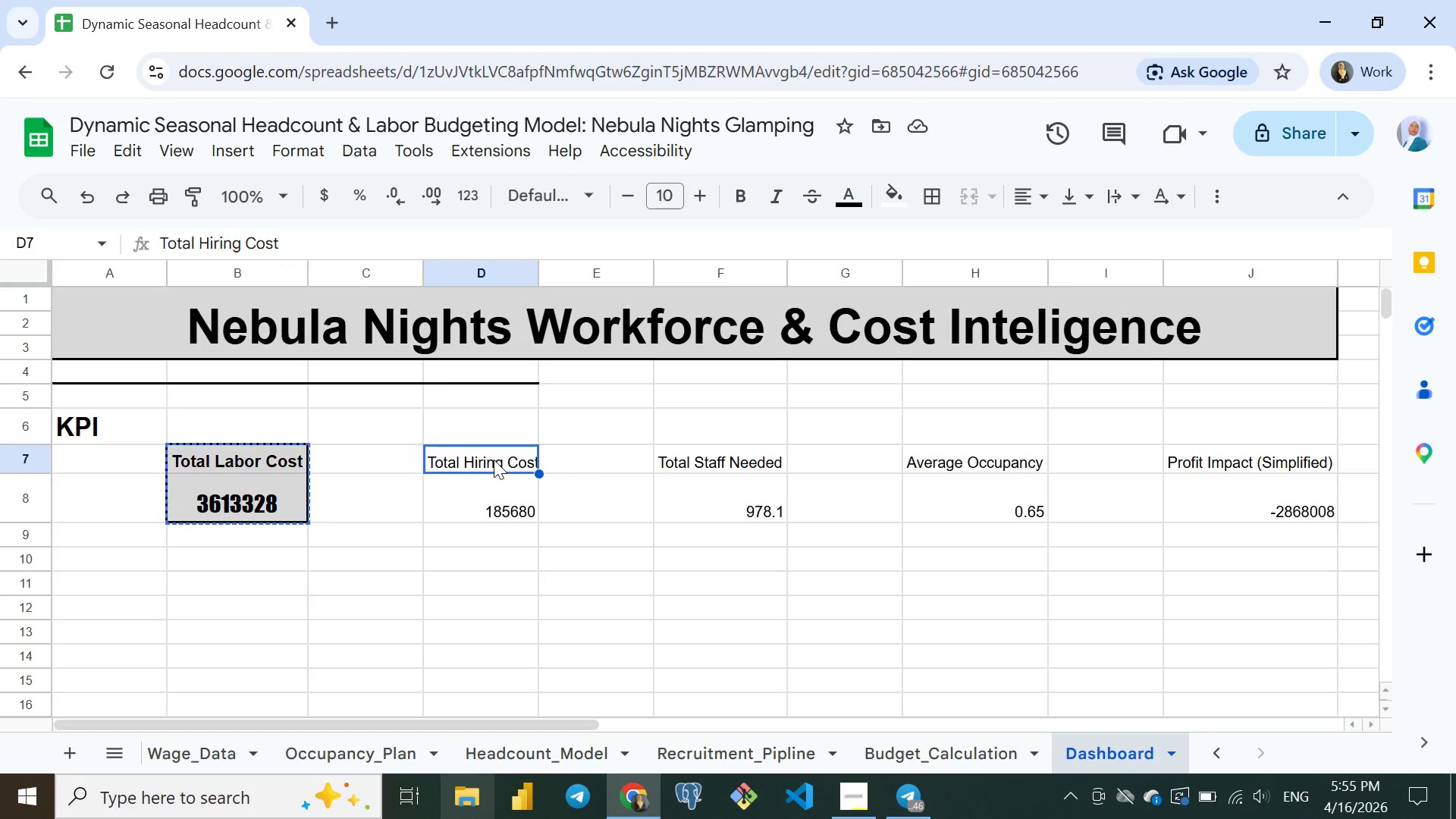 
key(Alt+Control+V)
 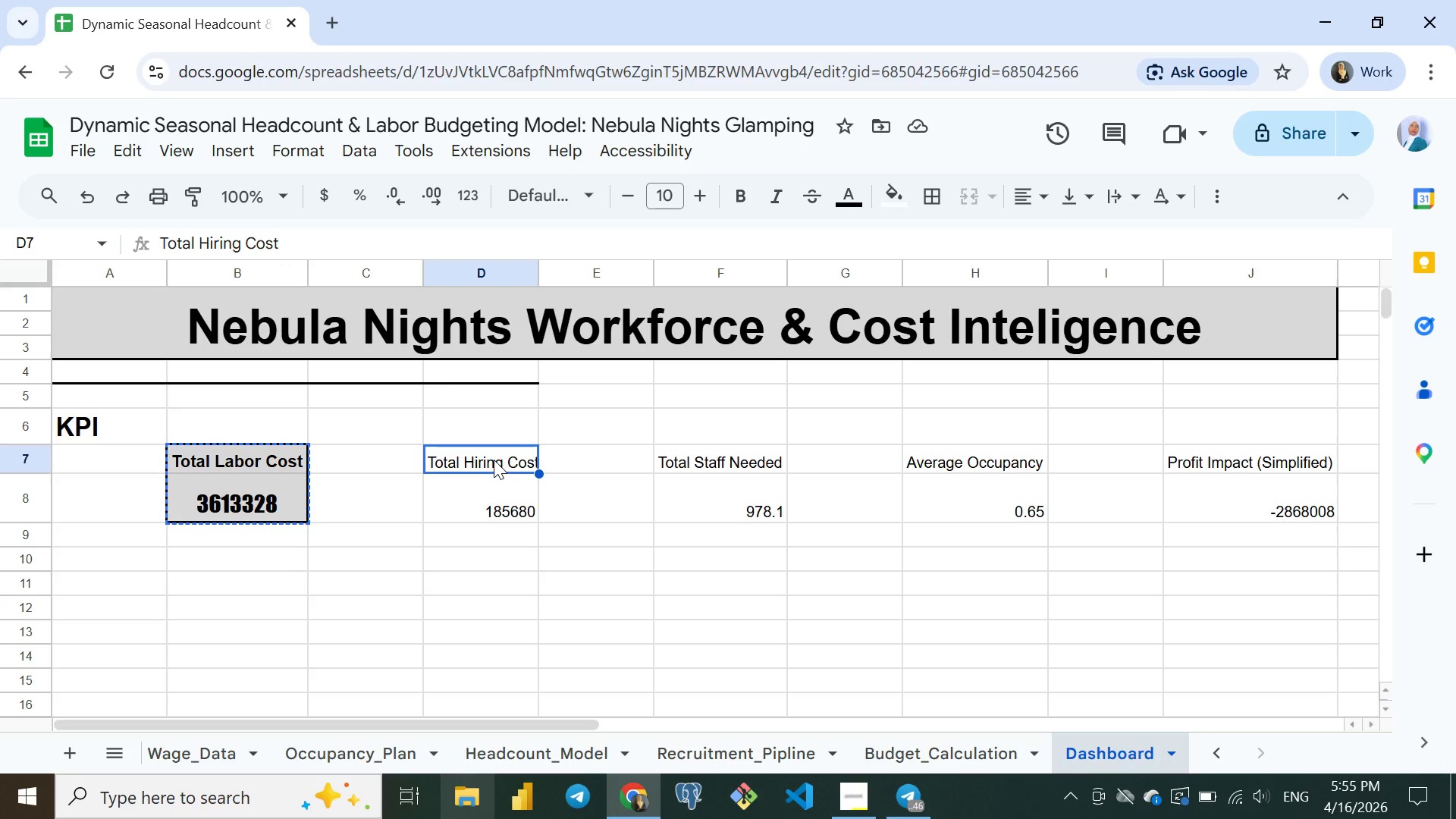 
key(Alt+Control+AltLeft)
 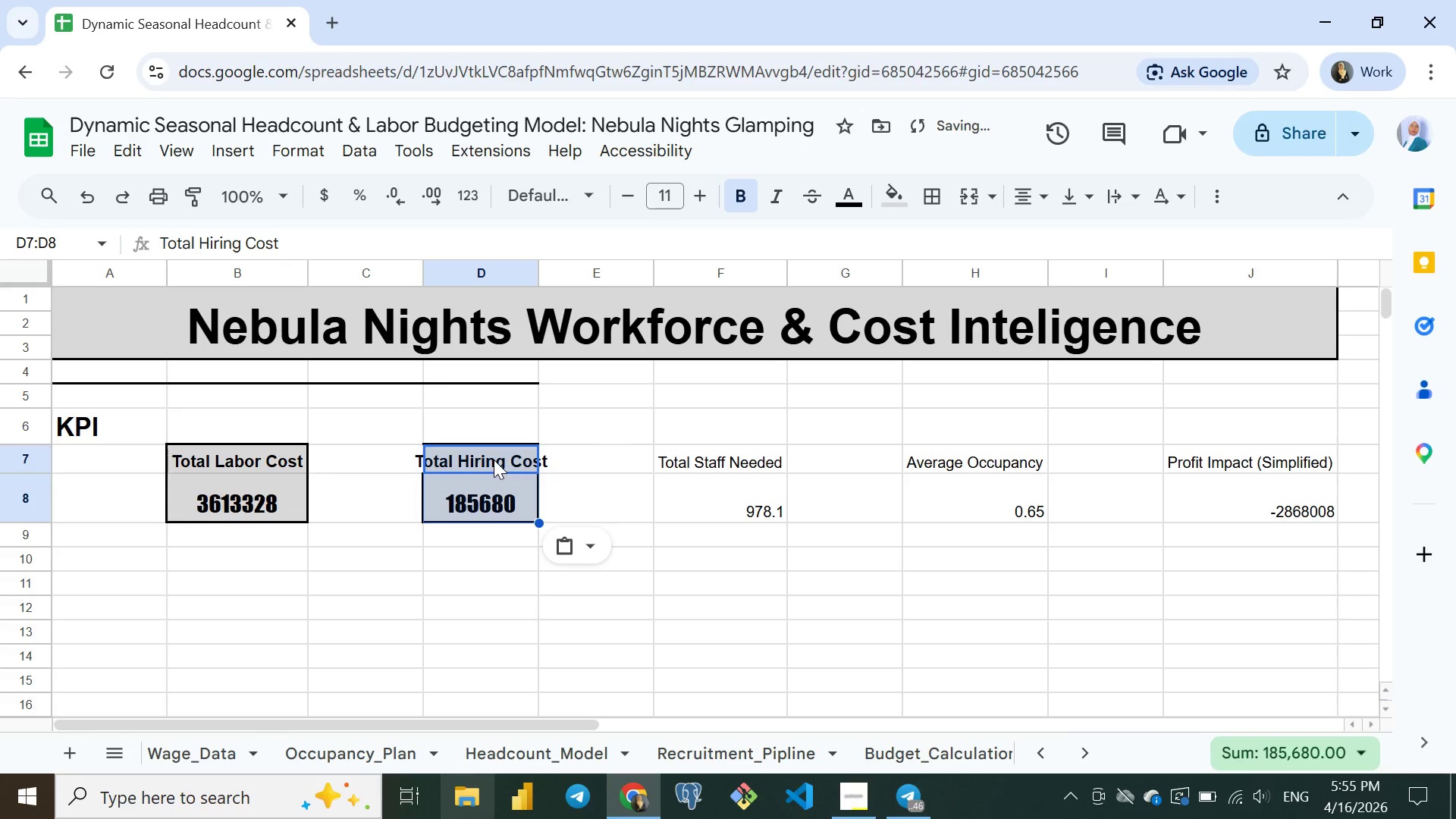 
key(Alt+Control+V)
 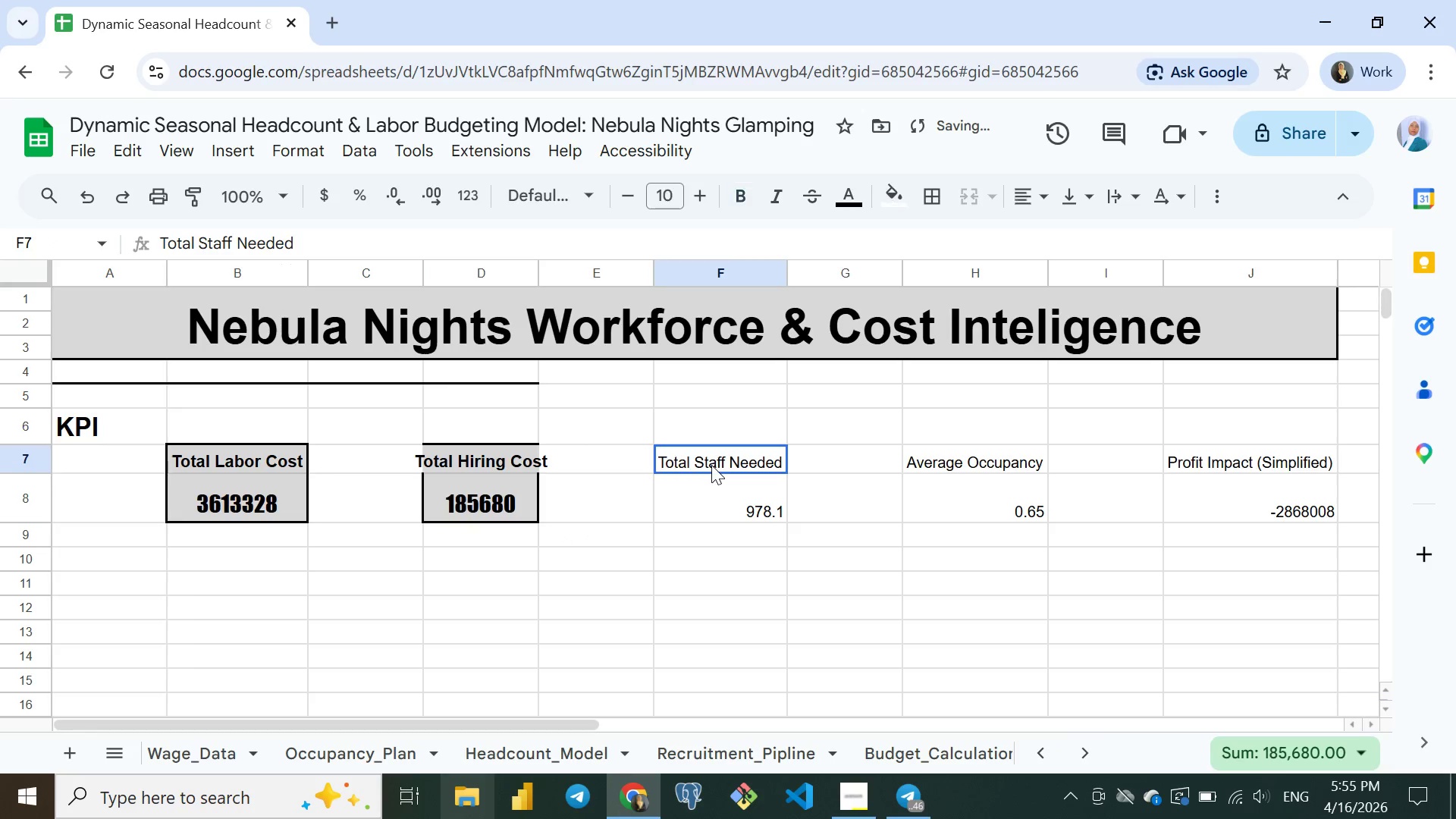 
left_click([711, 465])
 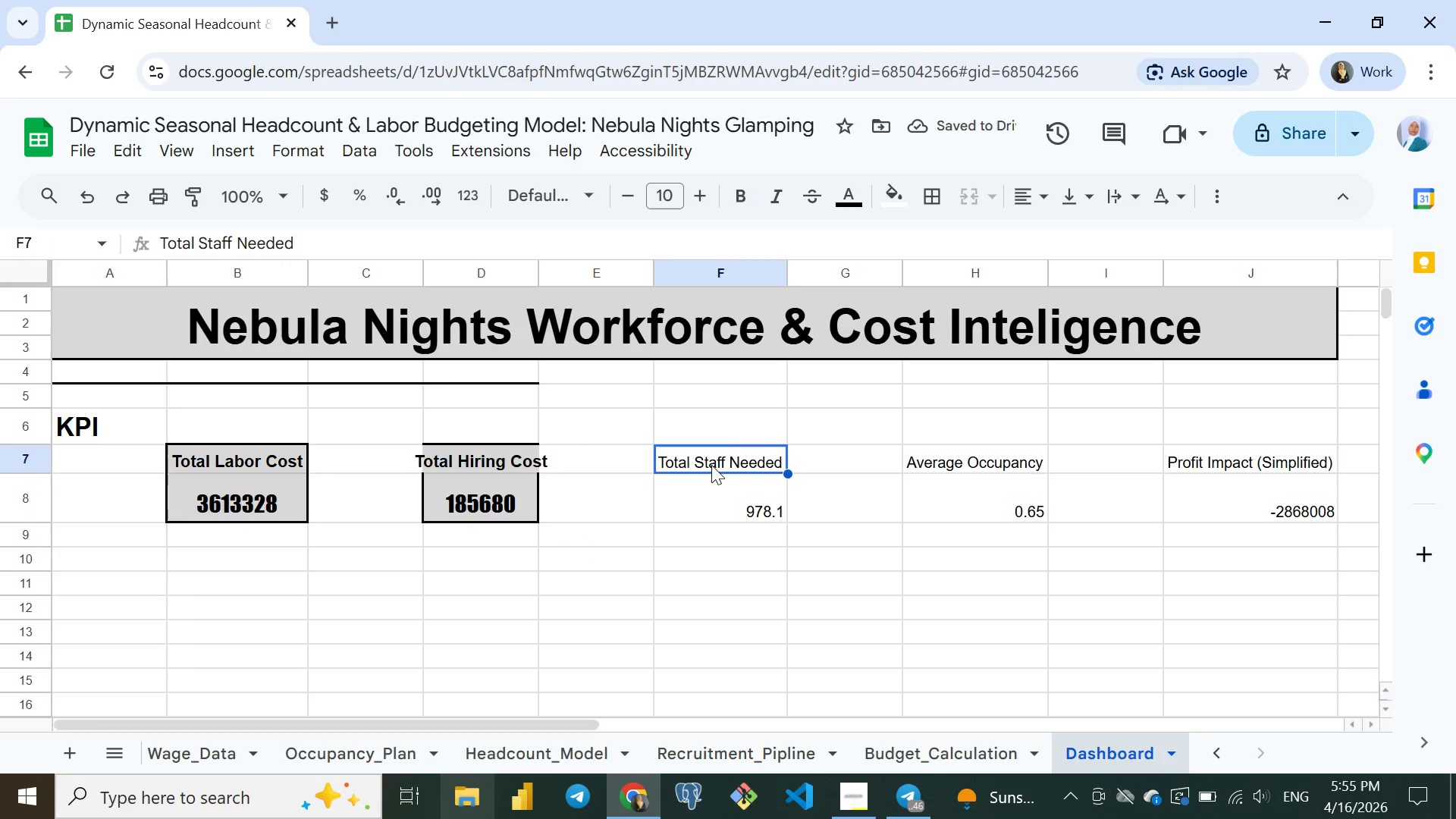 
key(Alt+Control+AltLeft)
 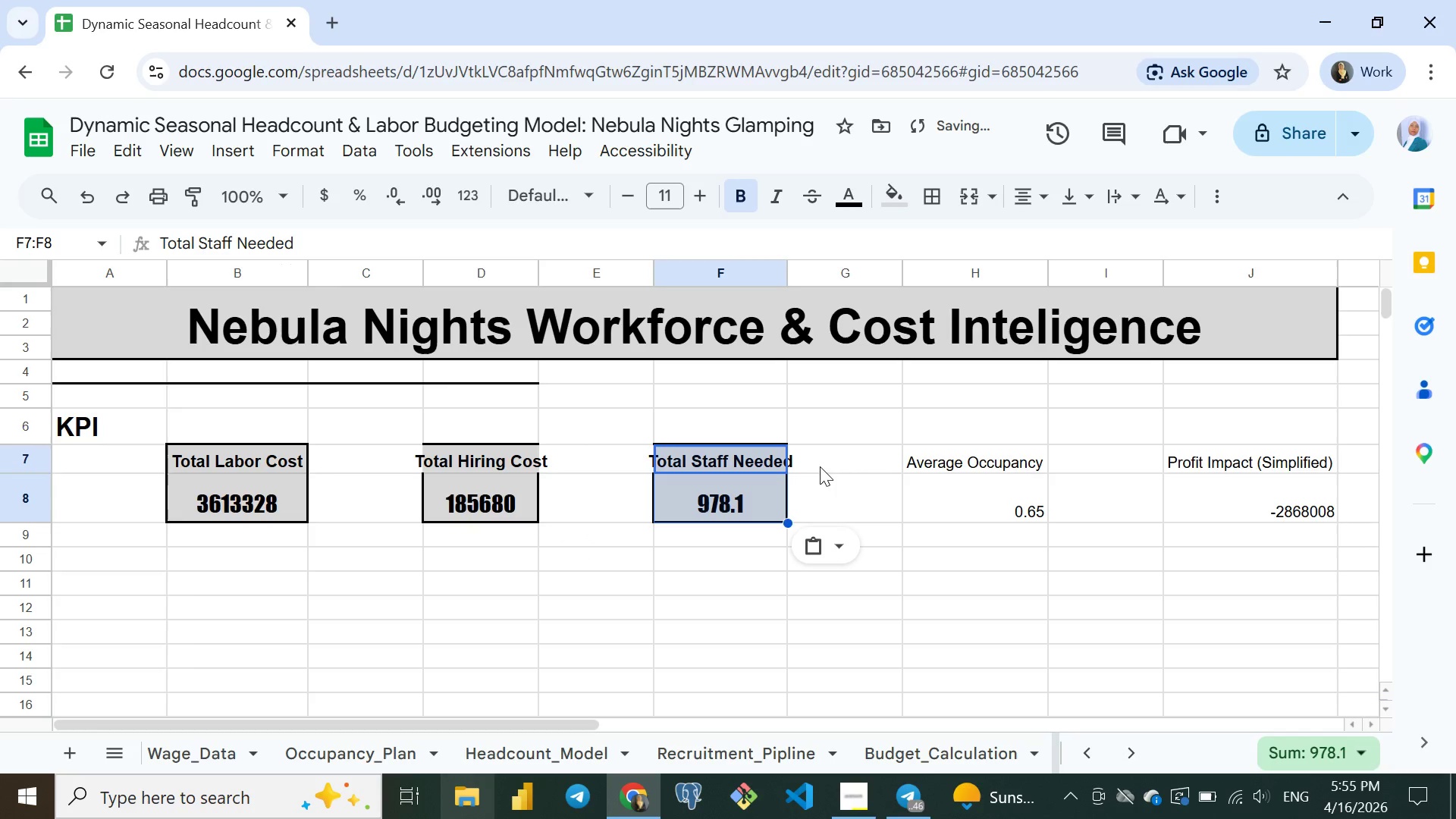 
key(Alt+Control+V)
 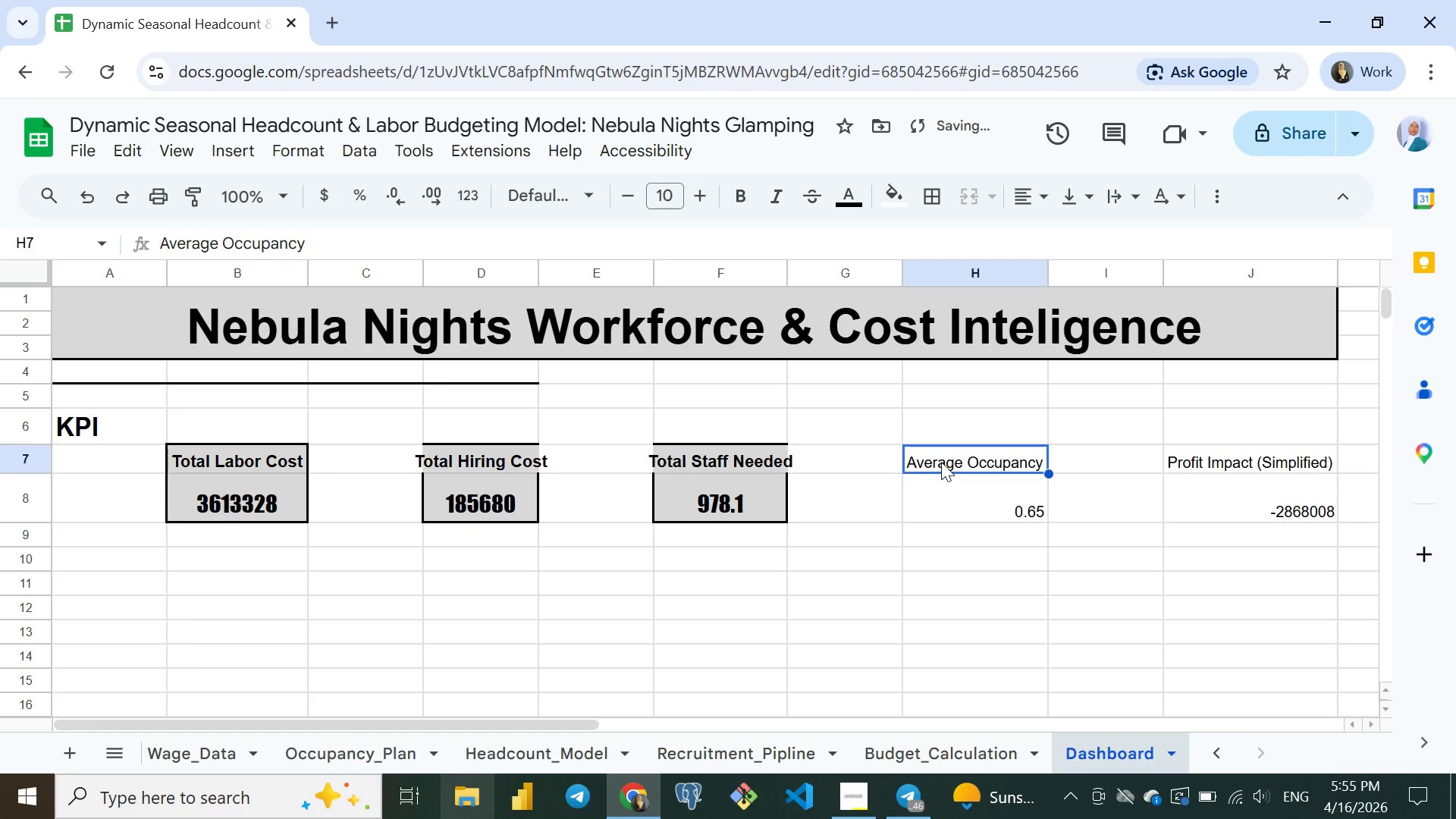 
left_click([941, 462])
 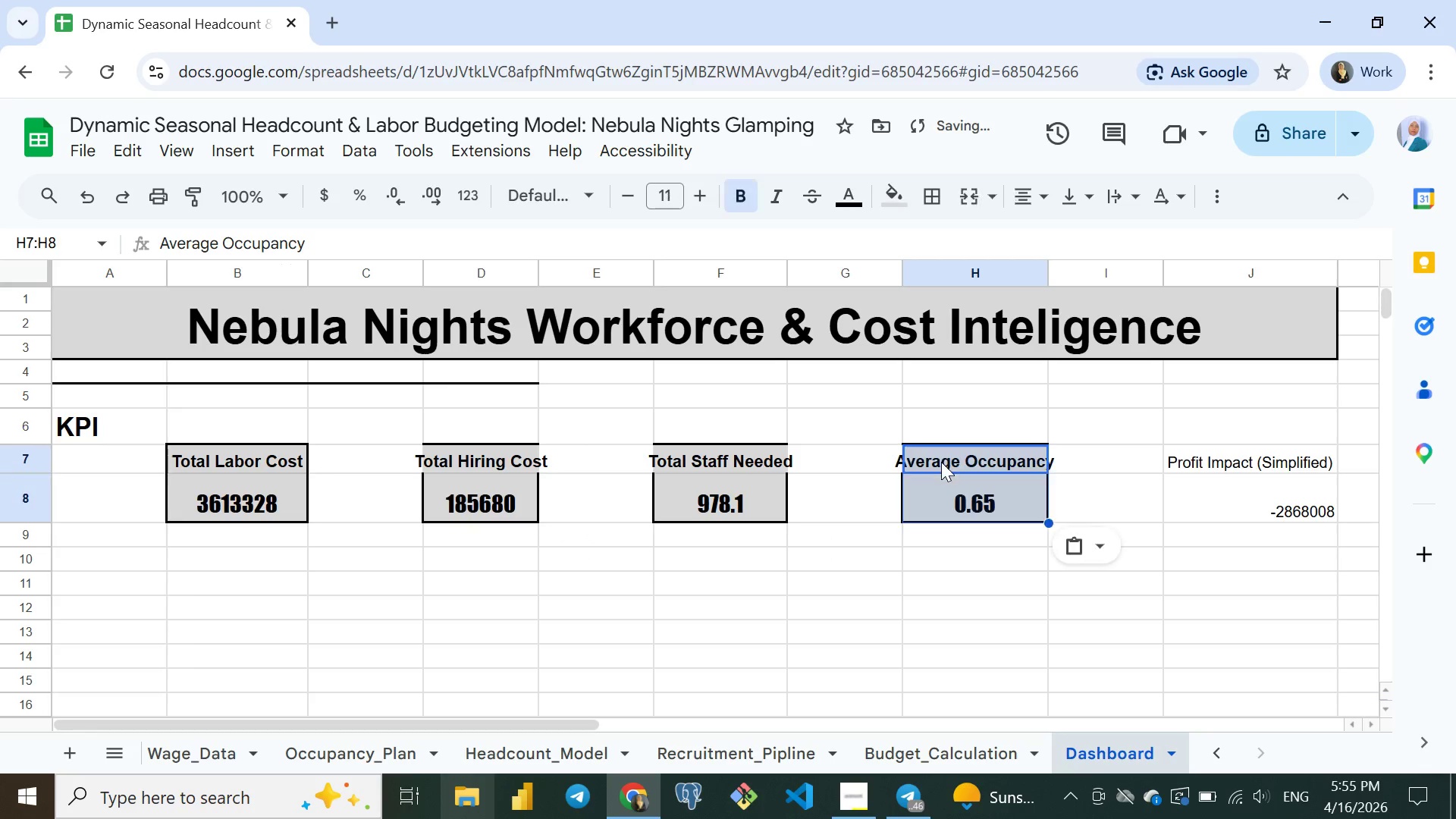 
key(Alt+Control+V)
 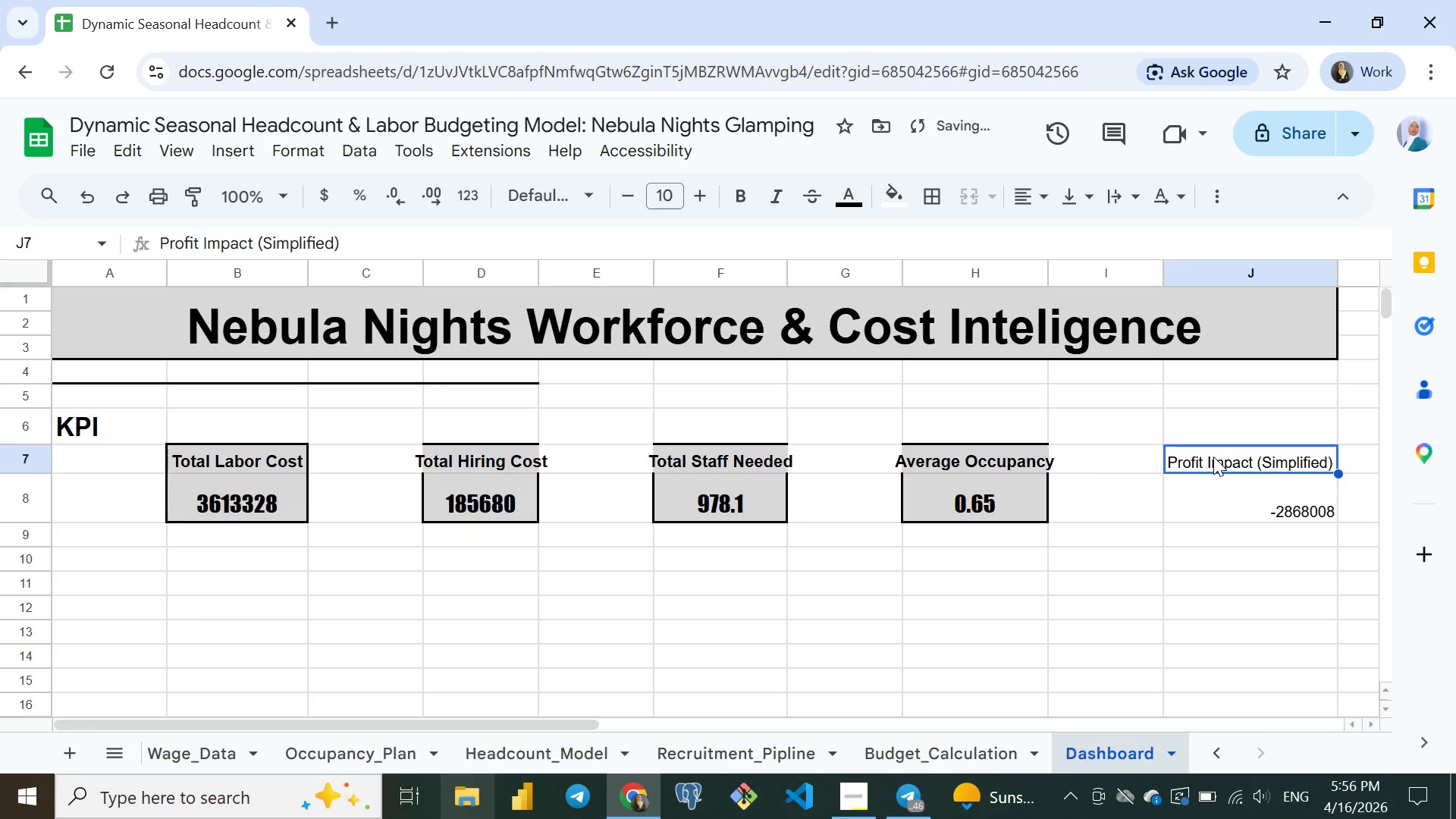 
left_click([1213, 457])
 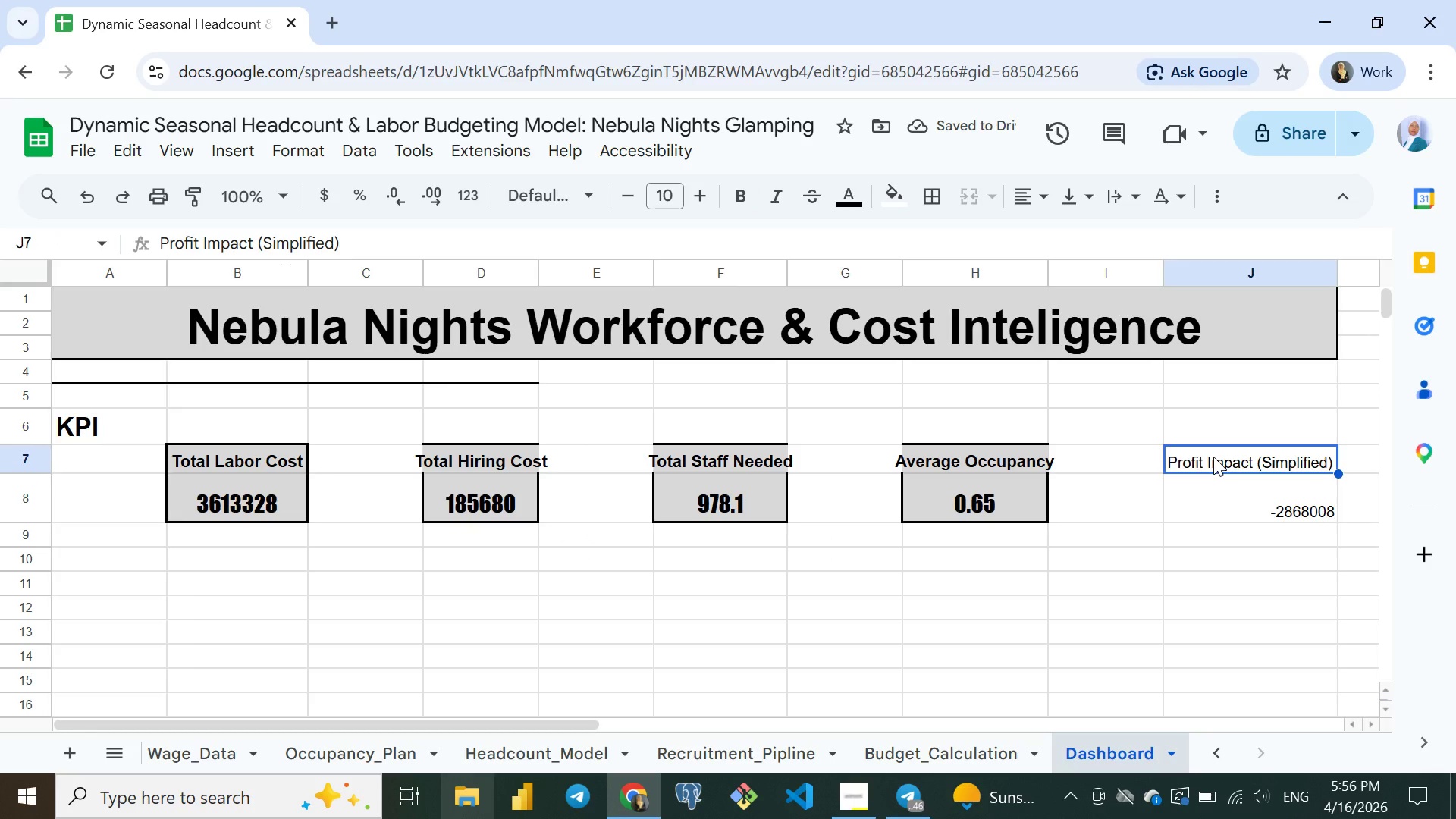 
key(Alt+Control+V)
 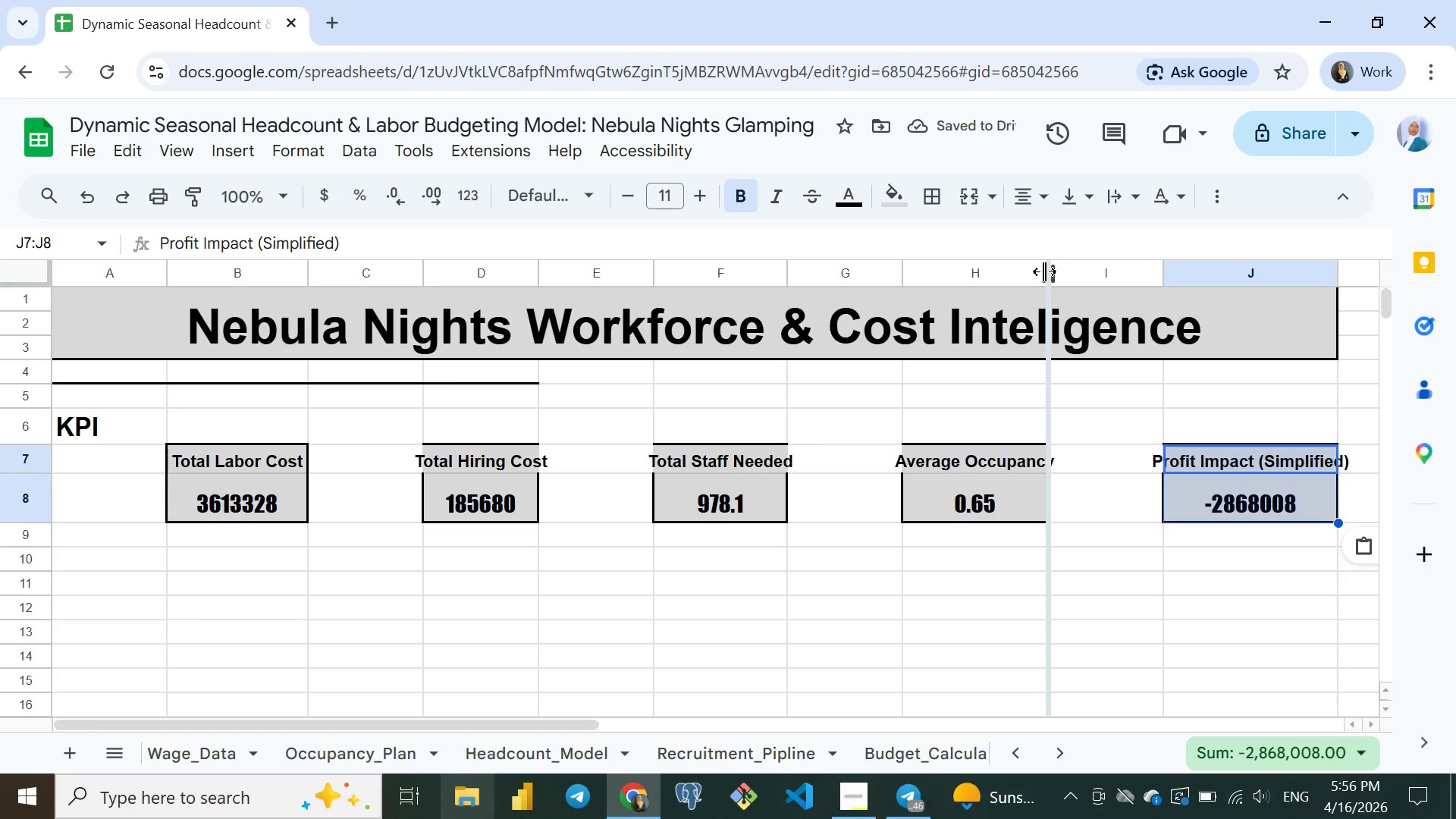 
double_click([1044, 271])
 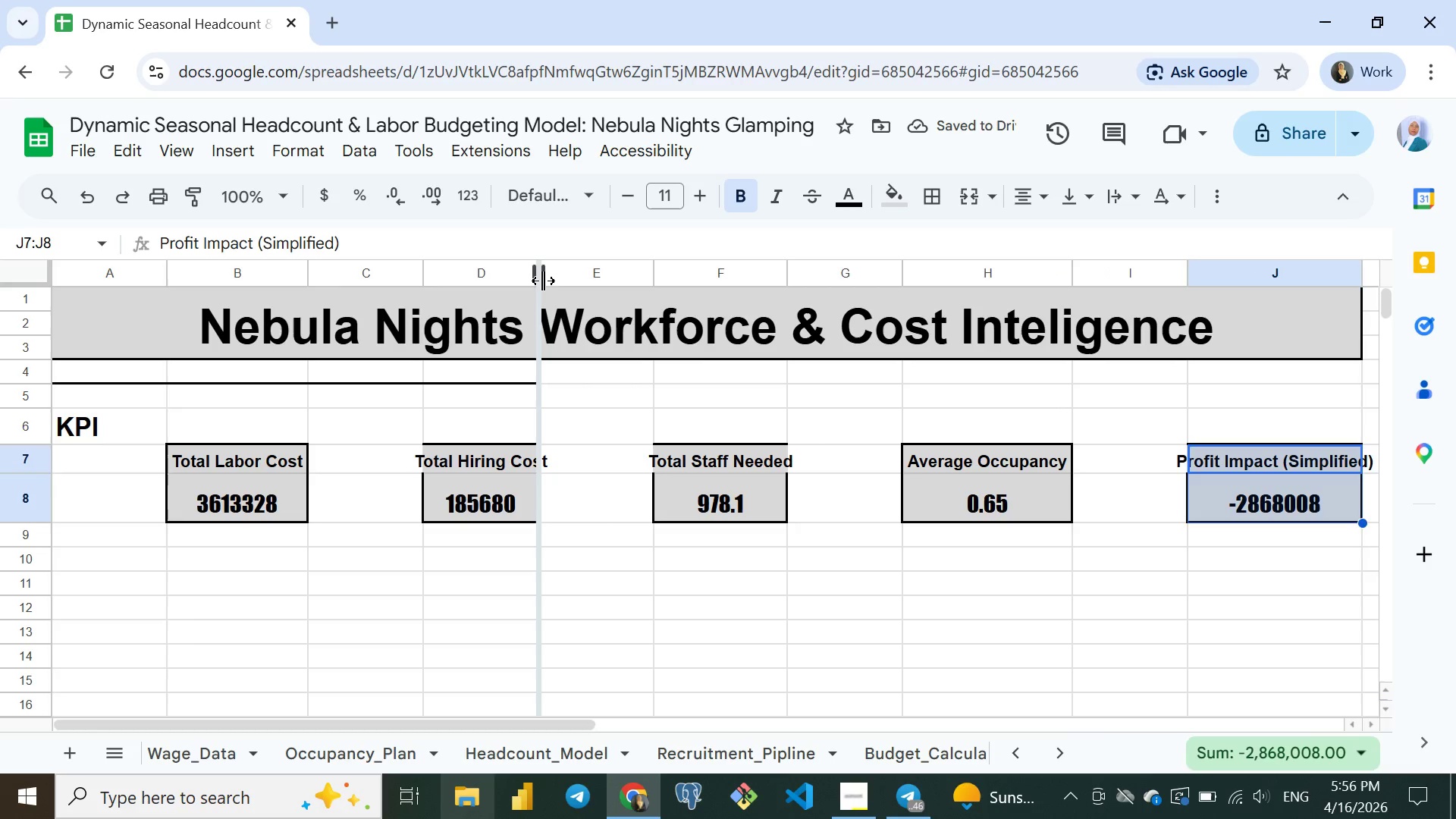 
double_click([543, 281])
 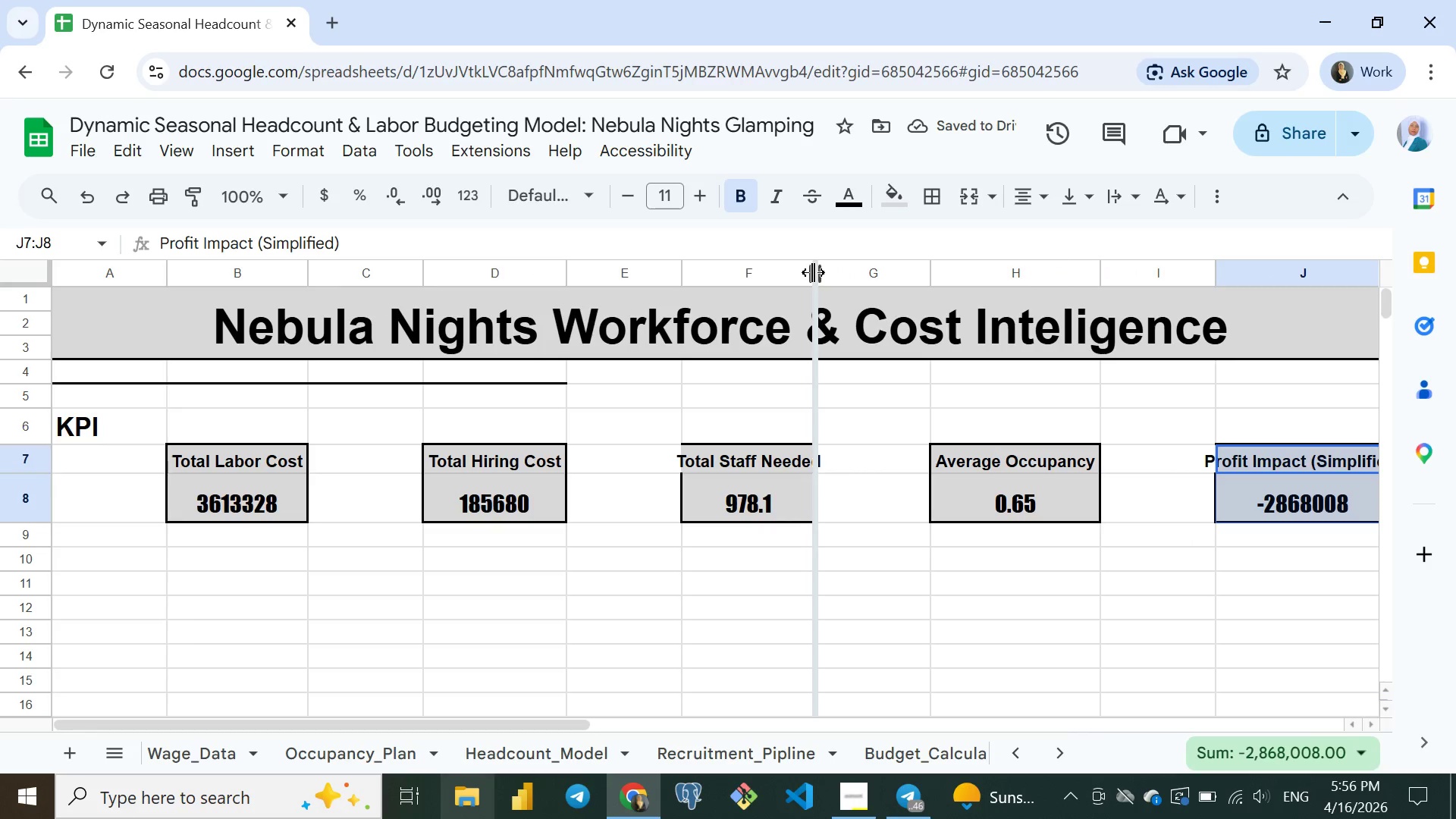 
double_click([813, 272])
 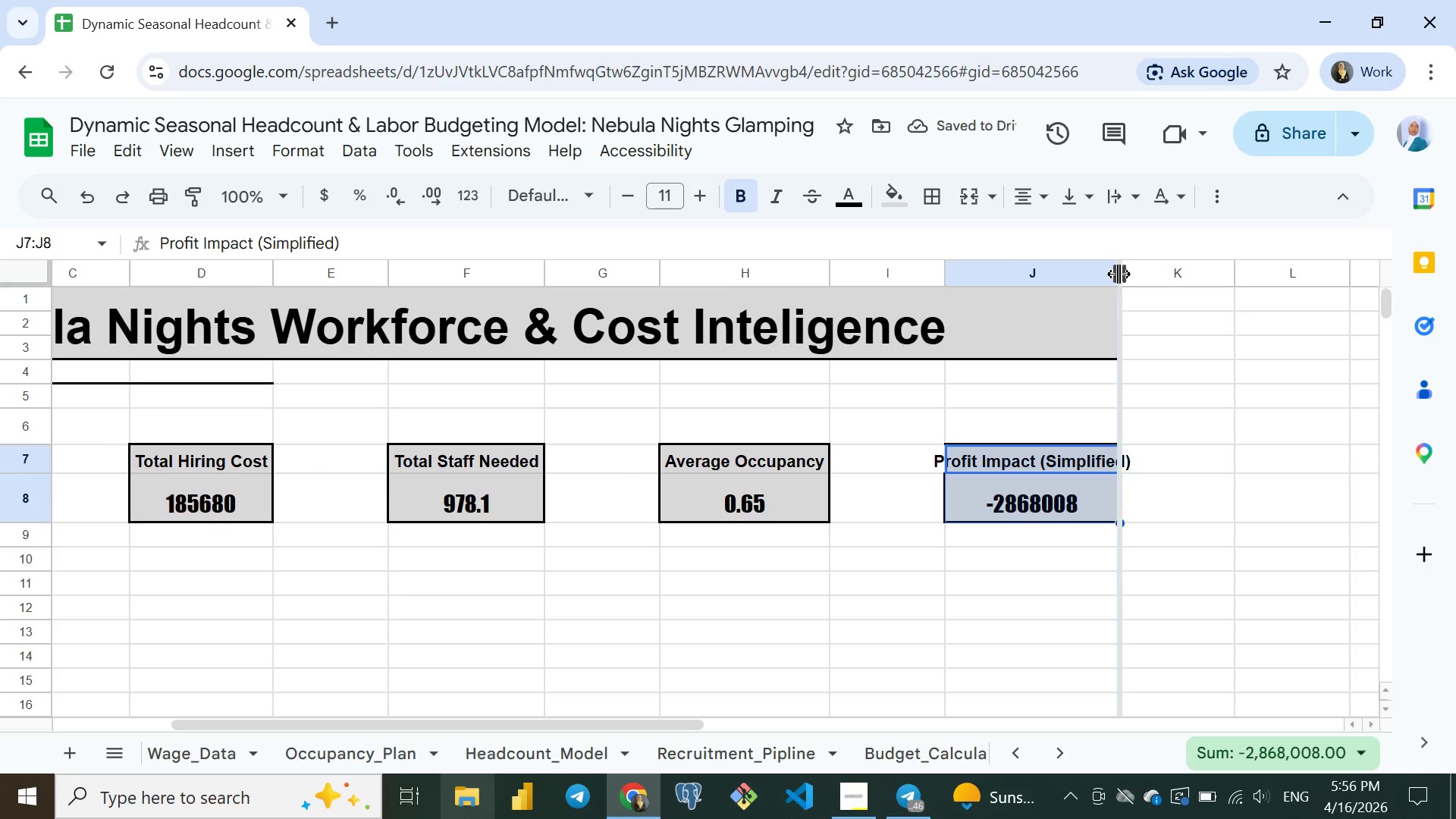 
double_click([1119, 274])
 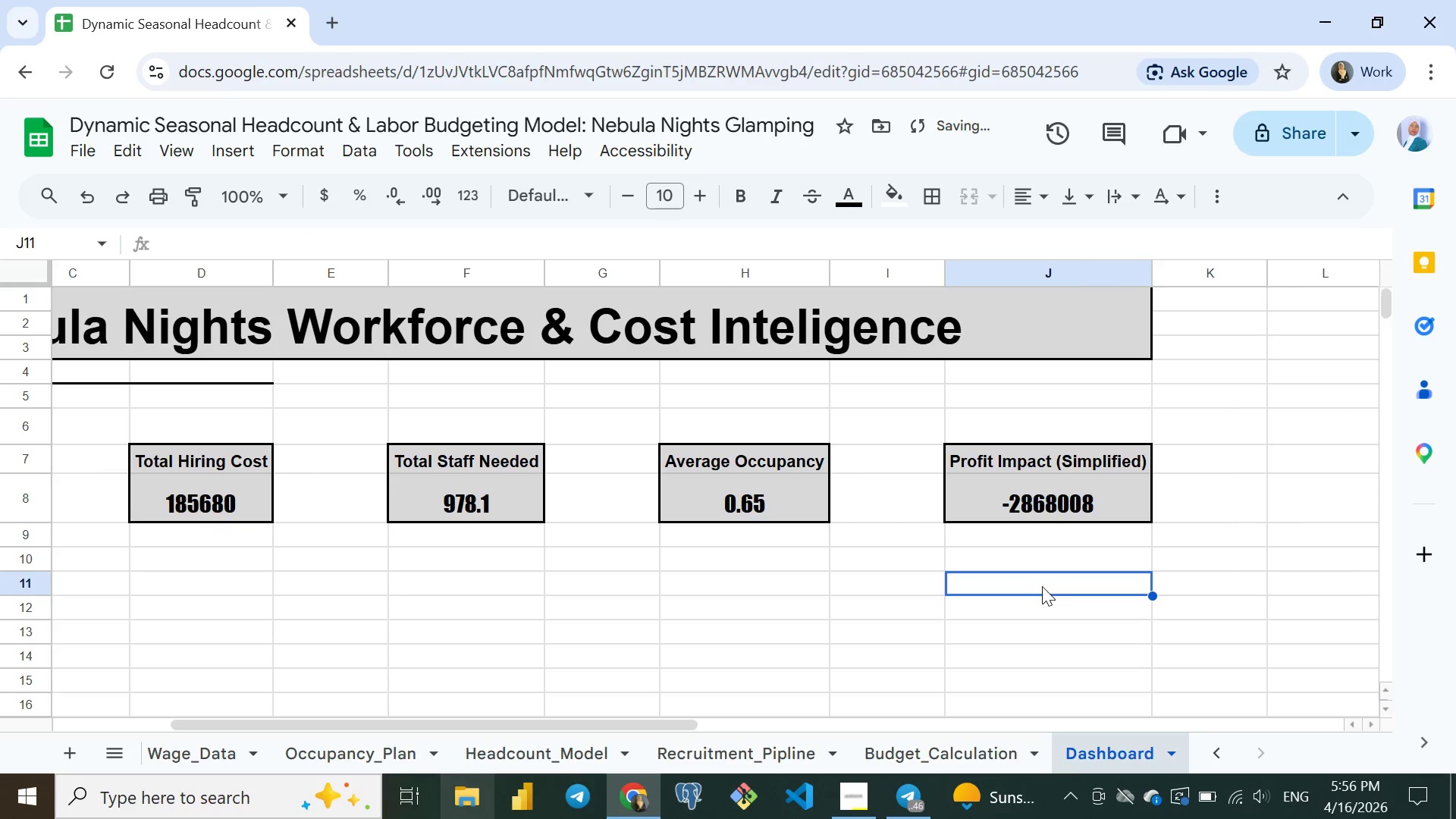 
left_click([1042, 586])
 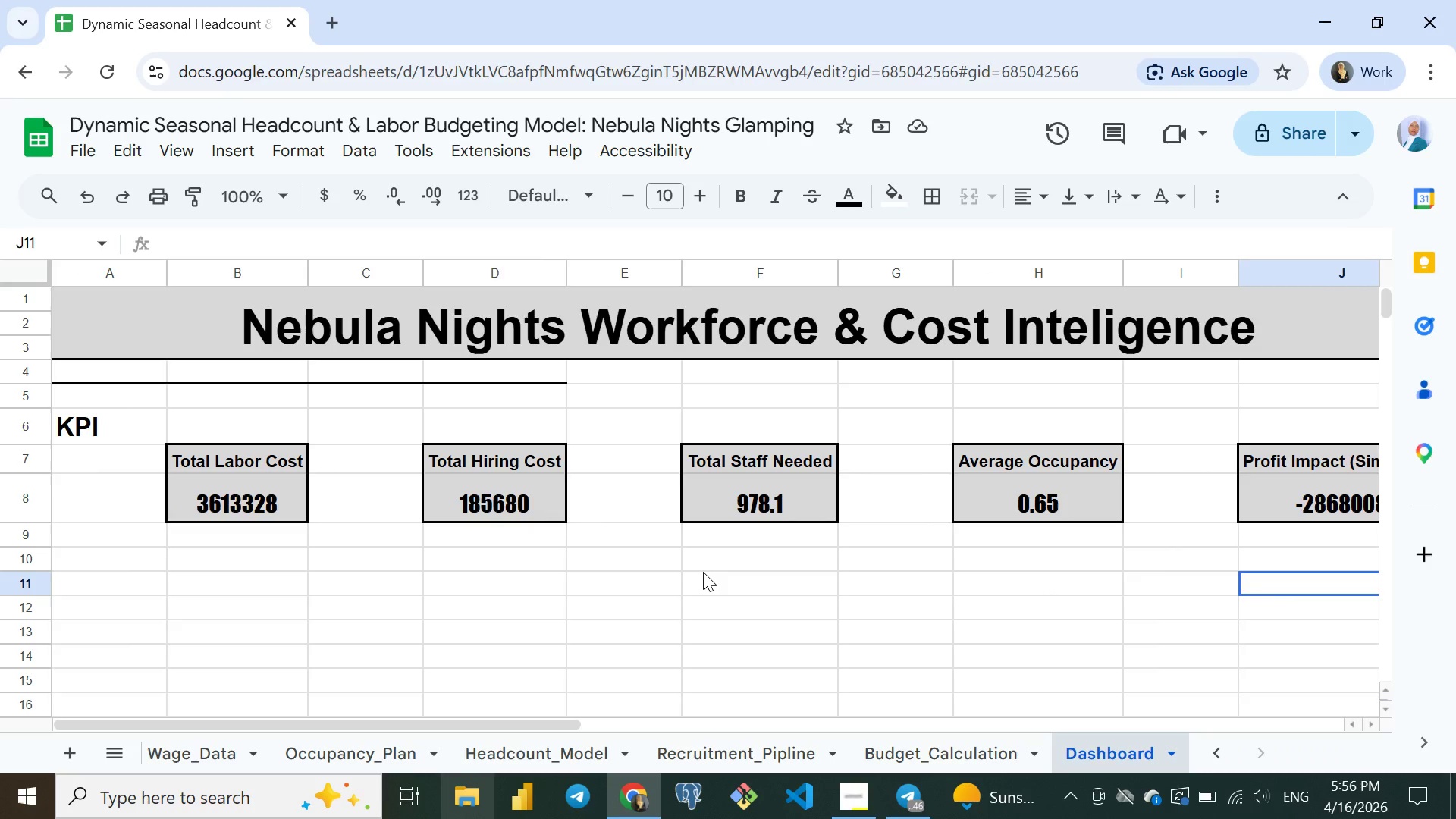 
wait(14.75)
 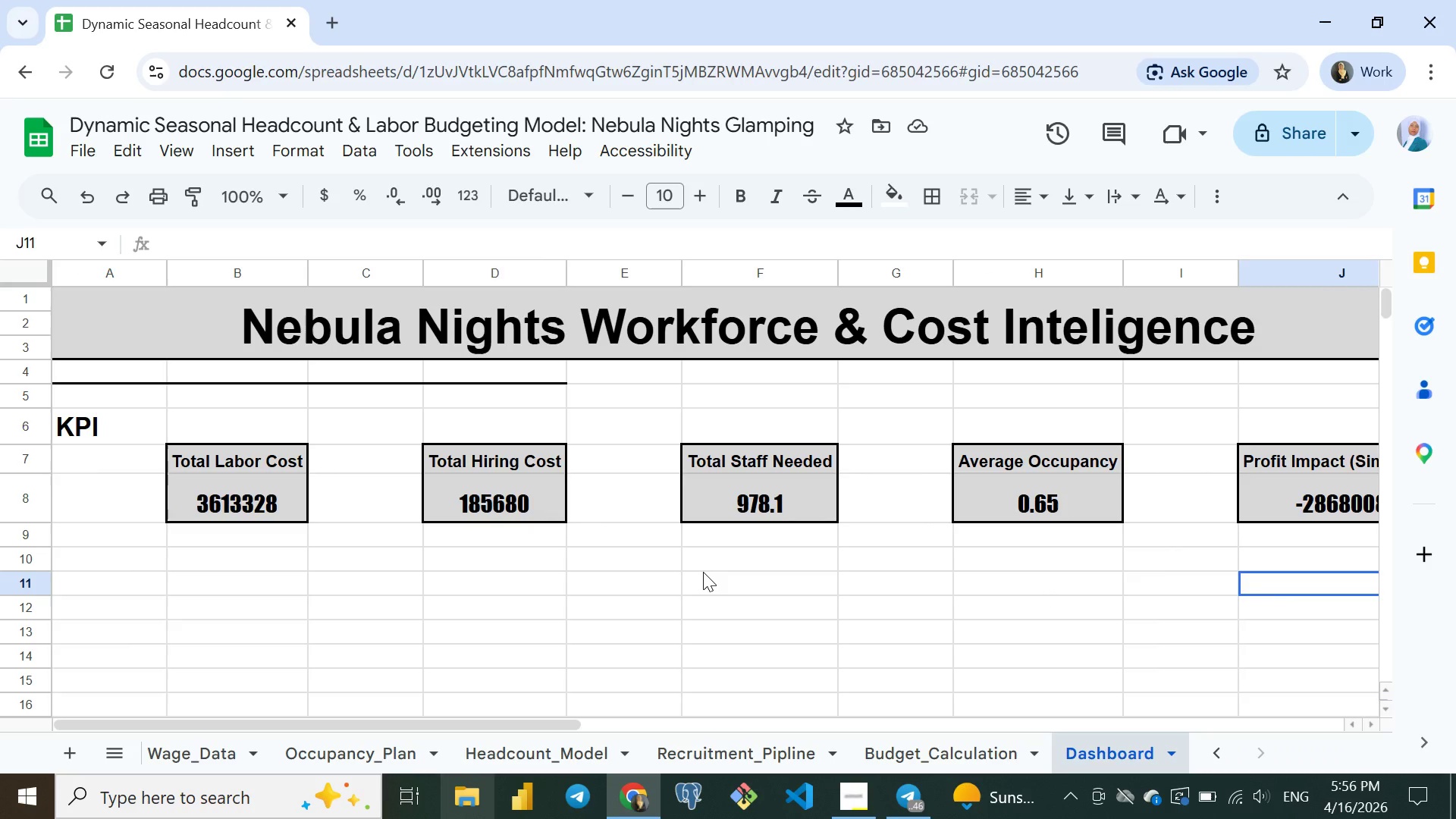 
left_click([526, 751])
 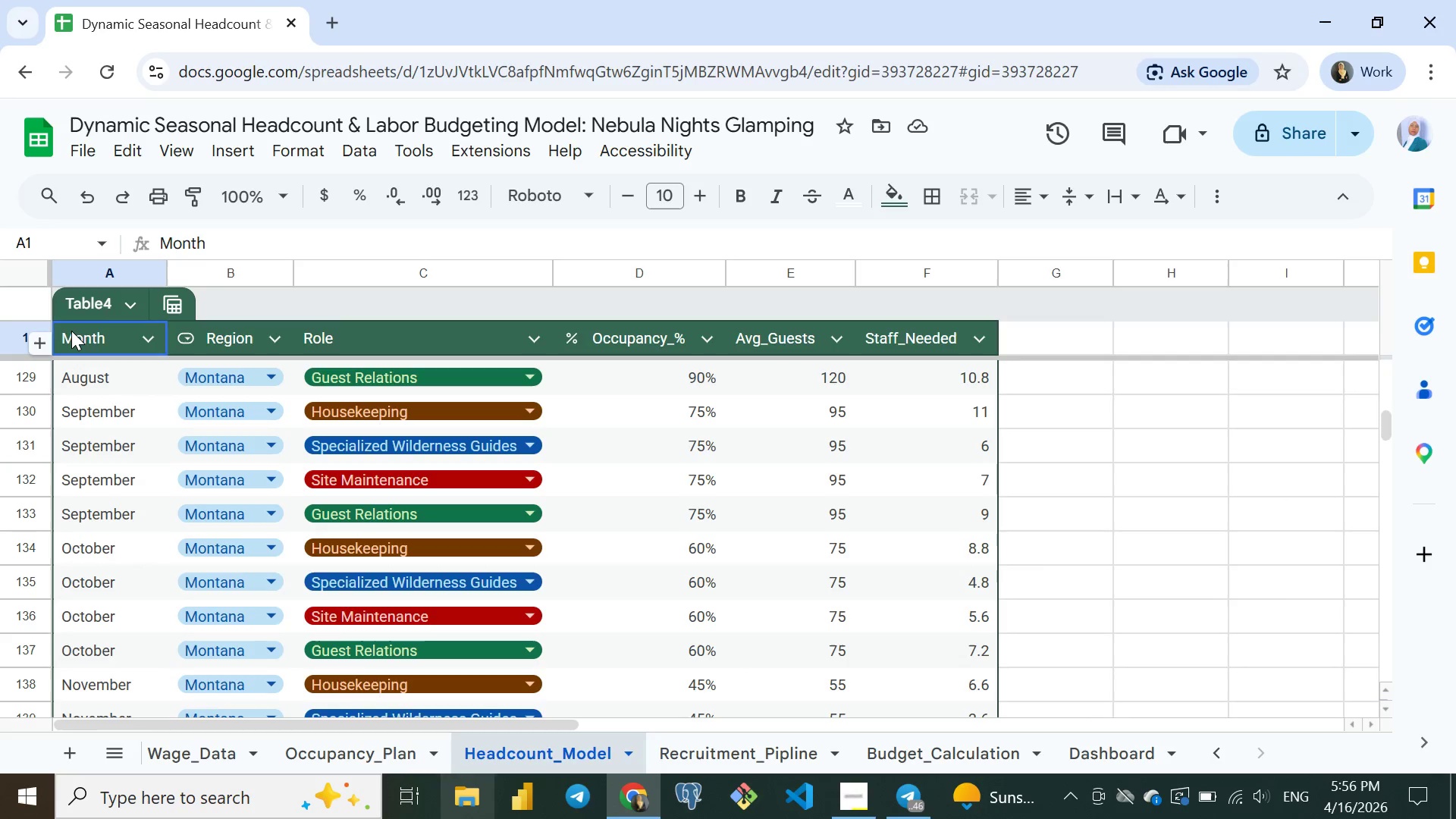 
left_click([71, 331])
 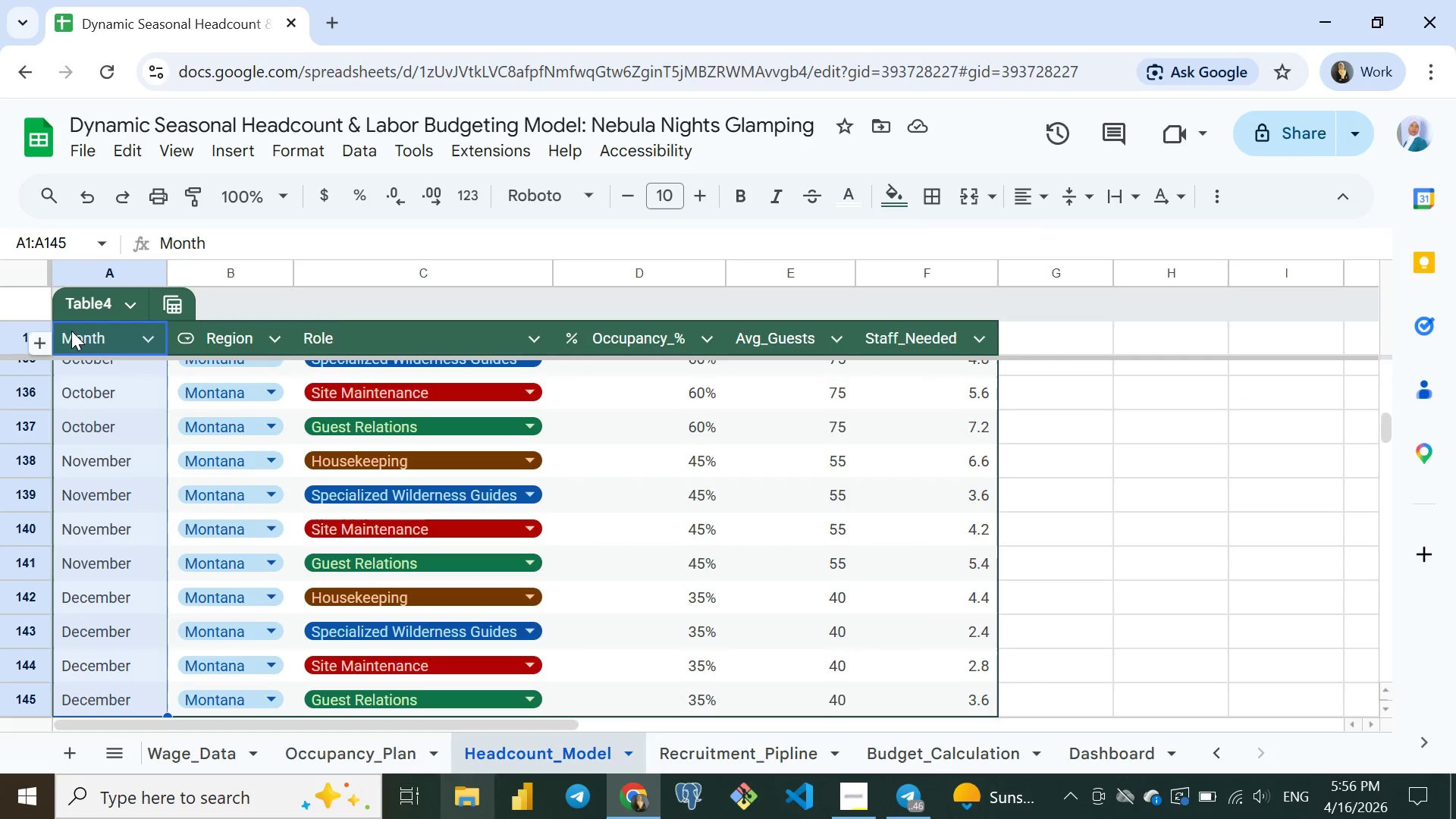 
key(Control+Shift+ArrowDown)
 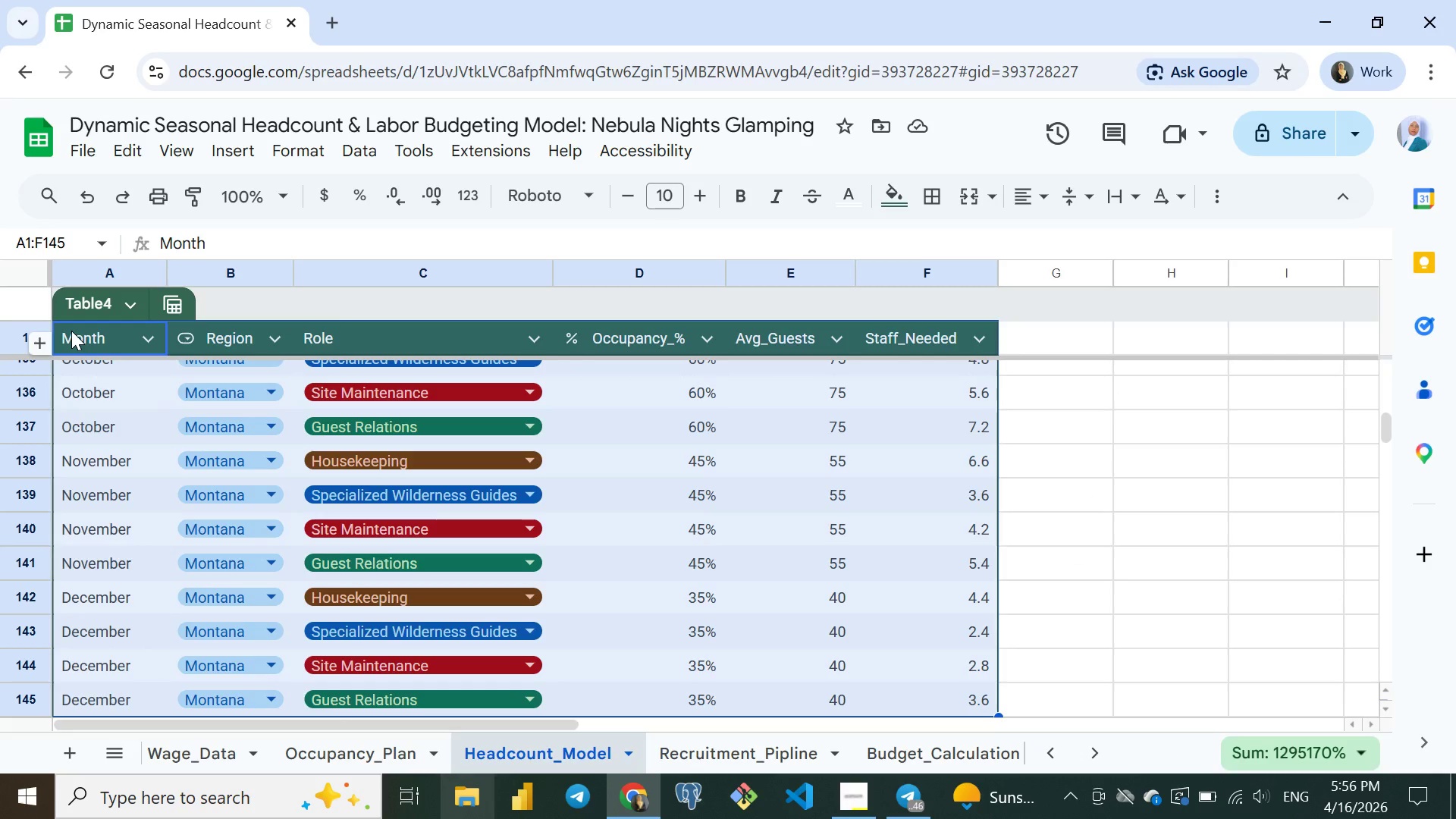 
key(Control+Shift+ArrowRight)
 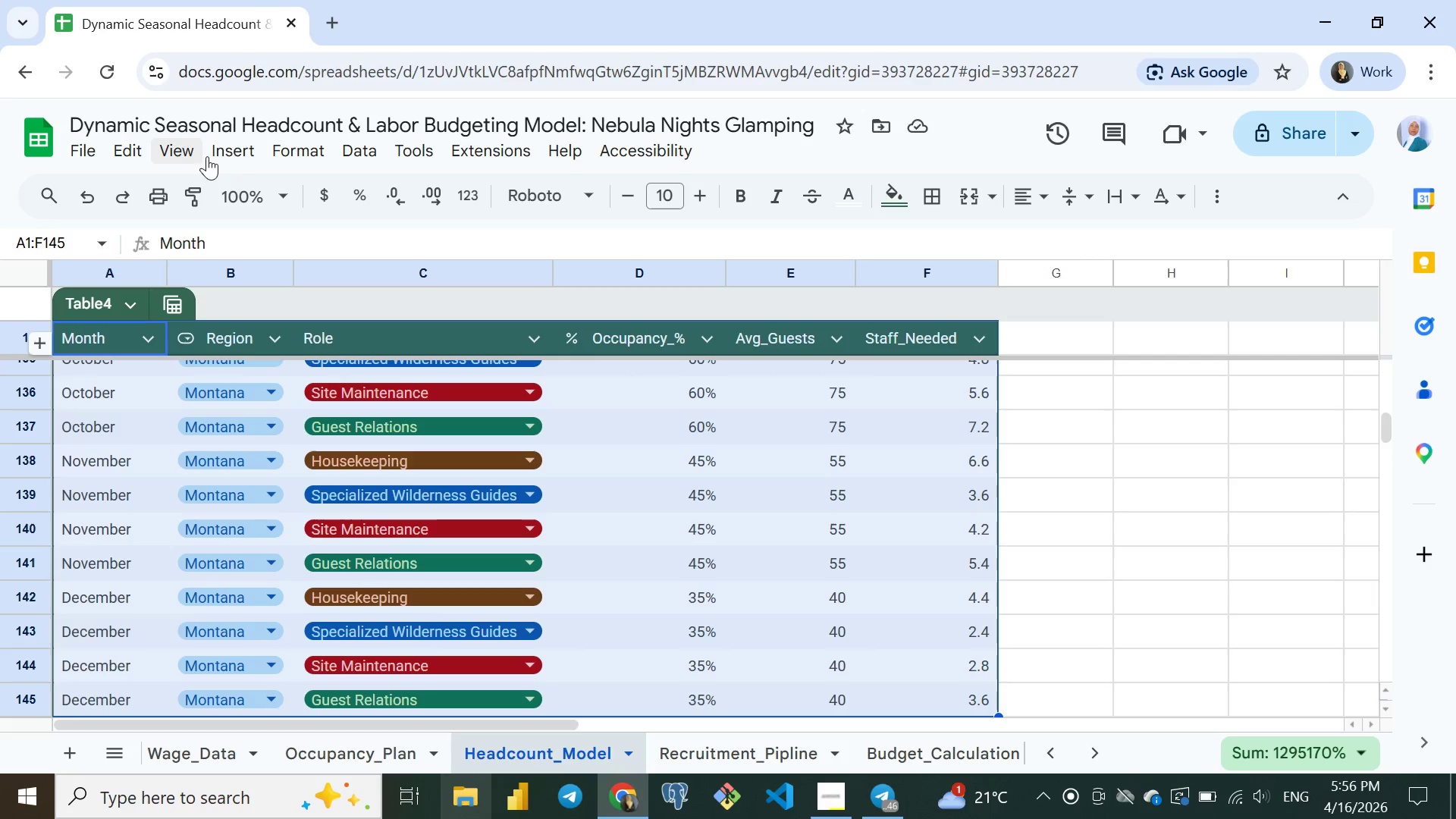 
wait(7.27)
 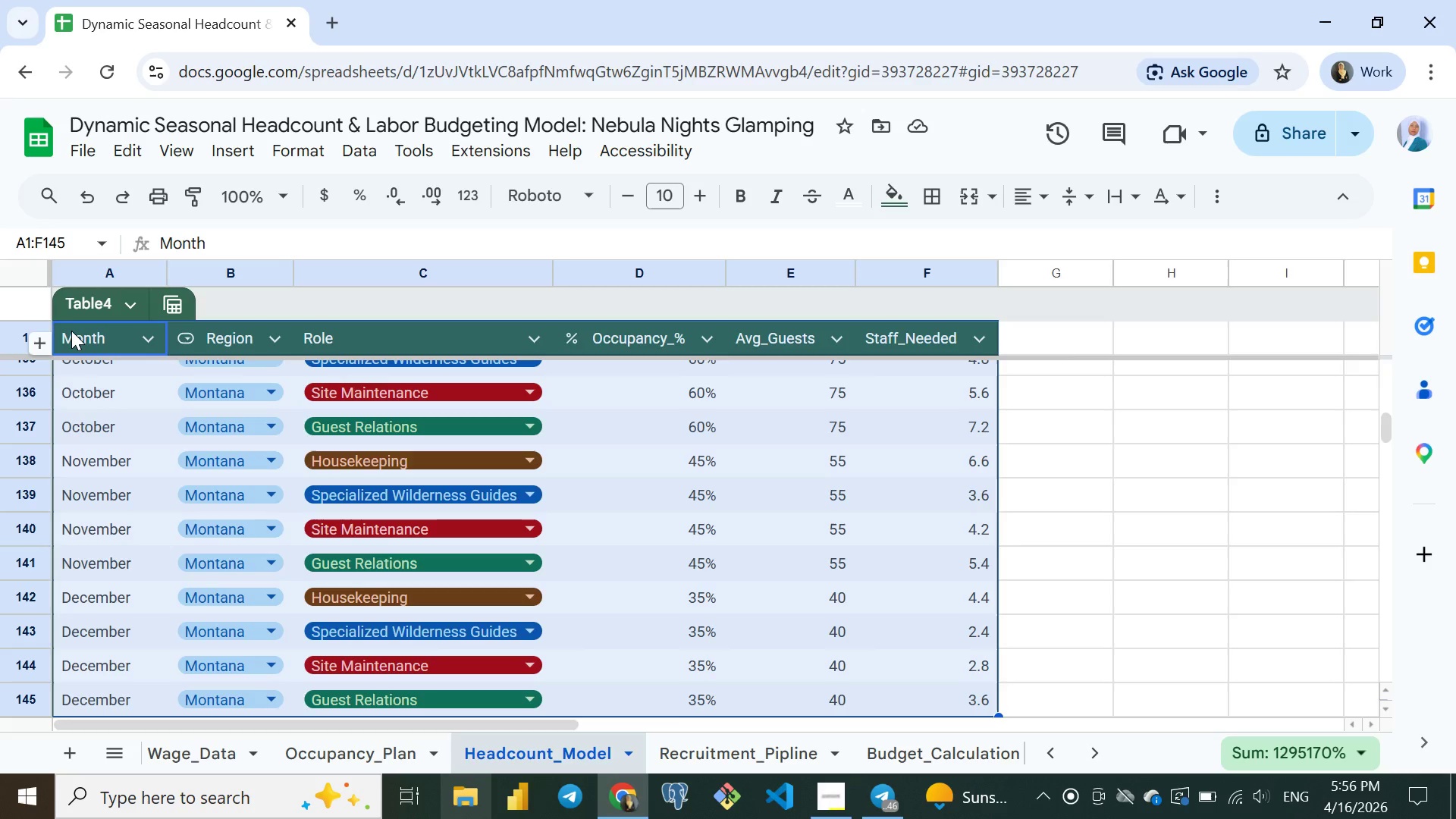 
left_click([229, 149])
 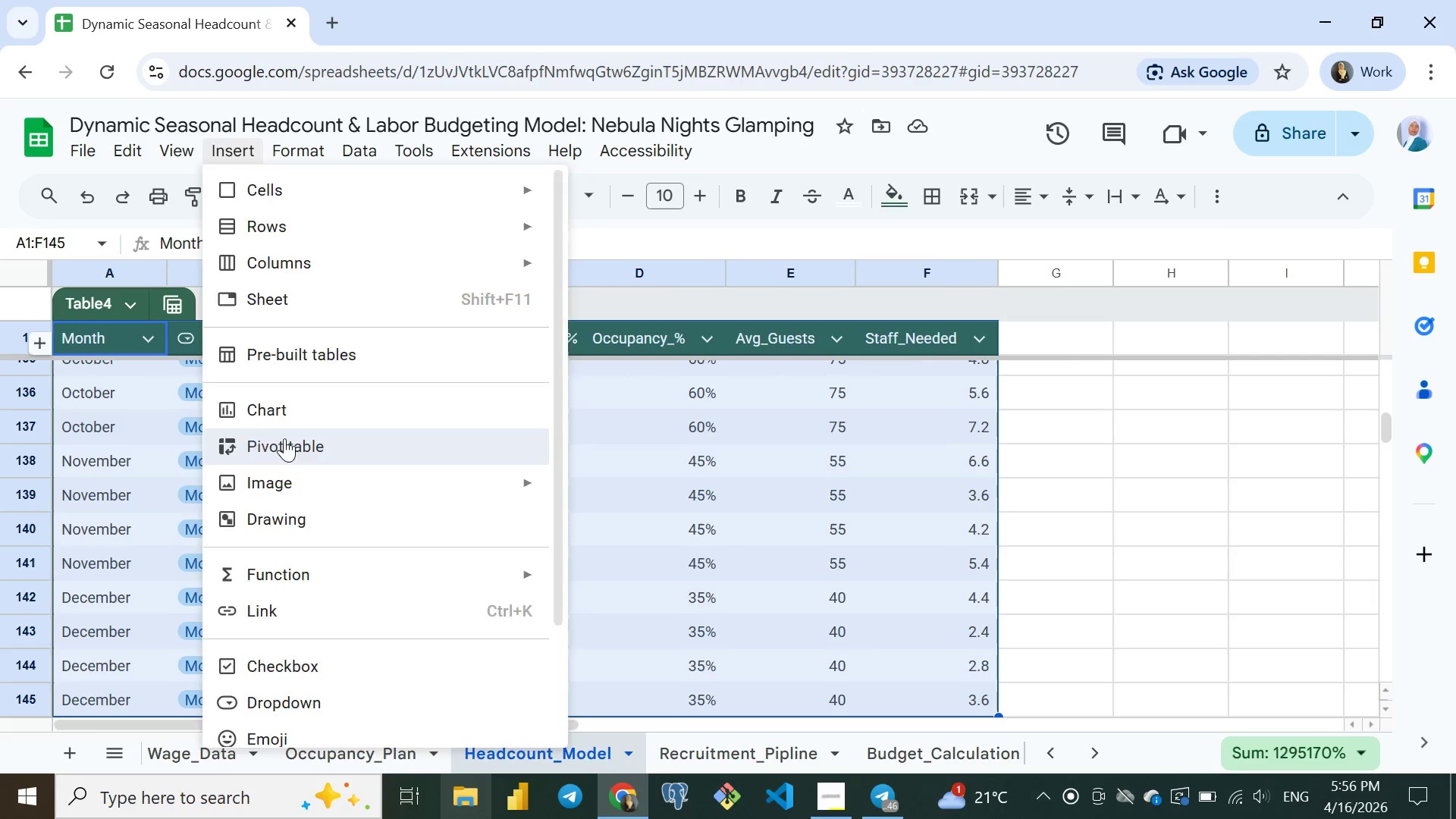 
left_click([284, 438])
 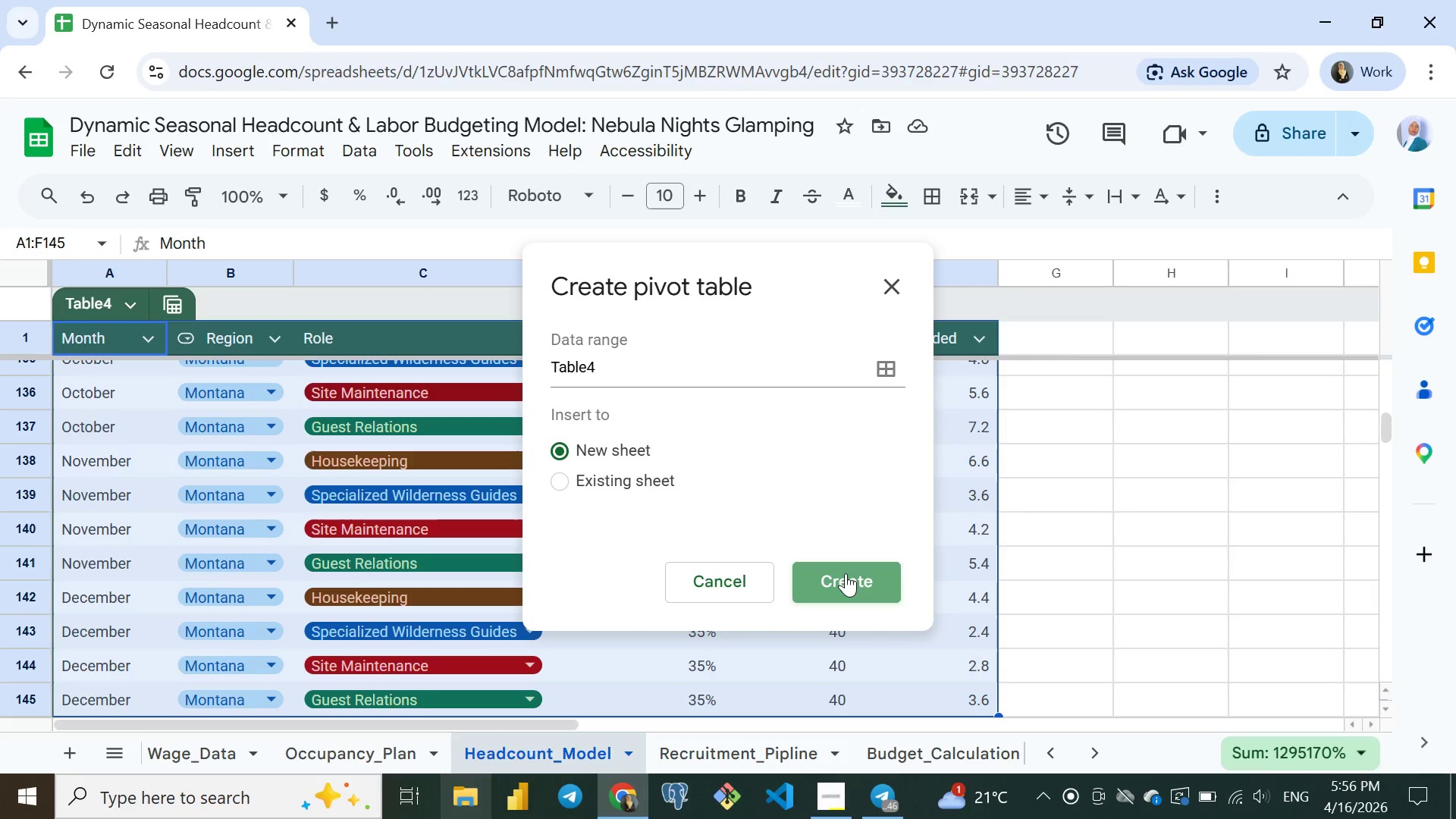 
left_click([846, 573])
 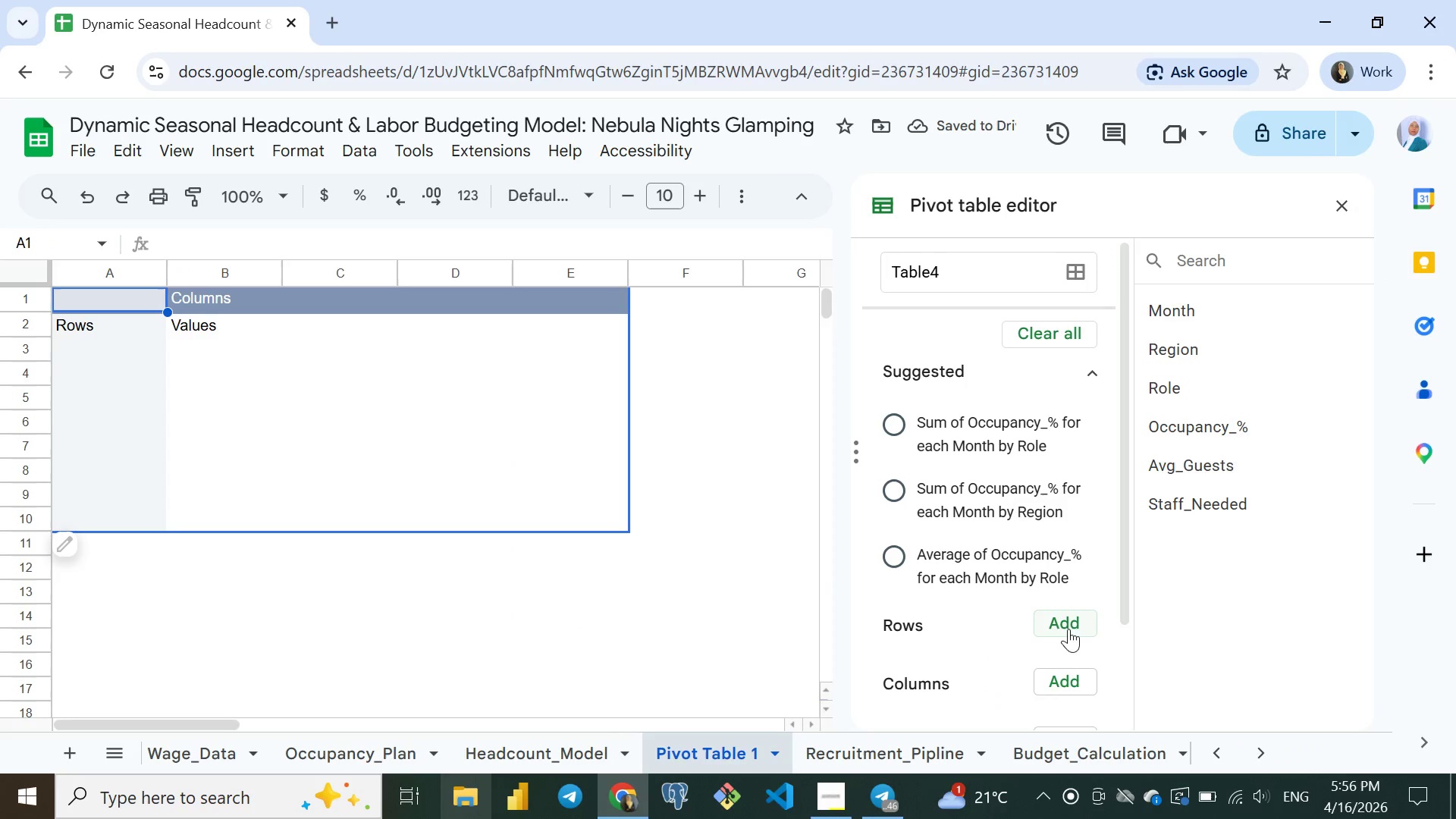 
wait(5.02)
 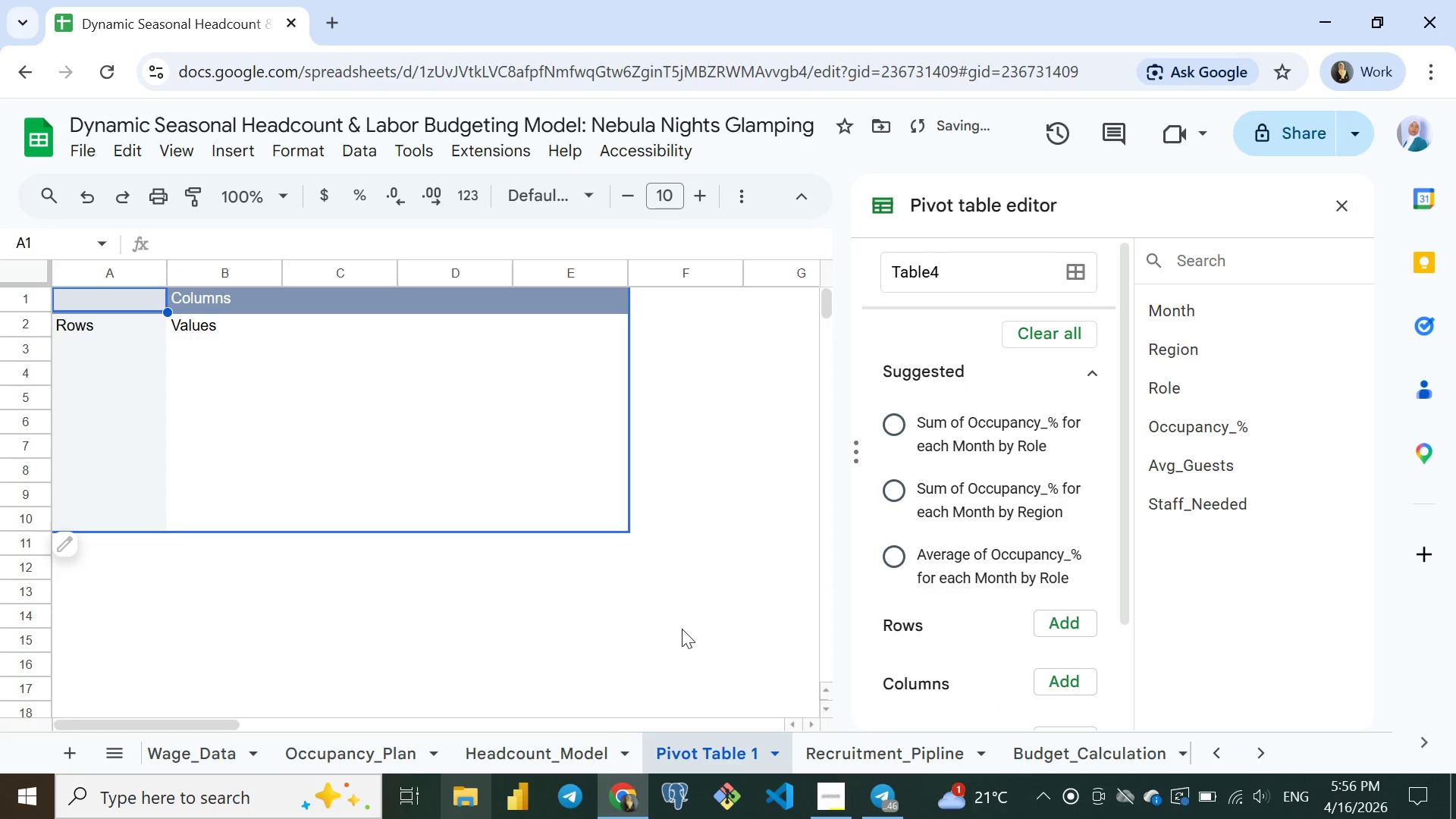 
left_click([1063, 624])
 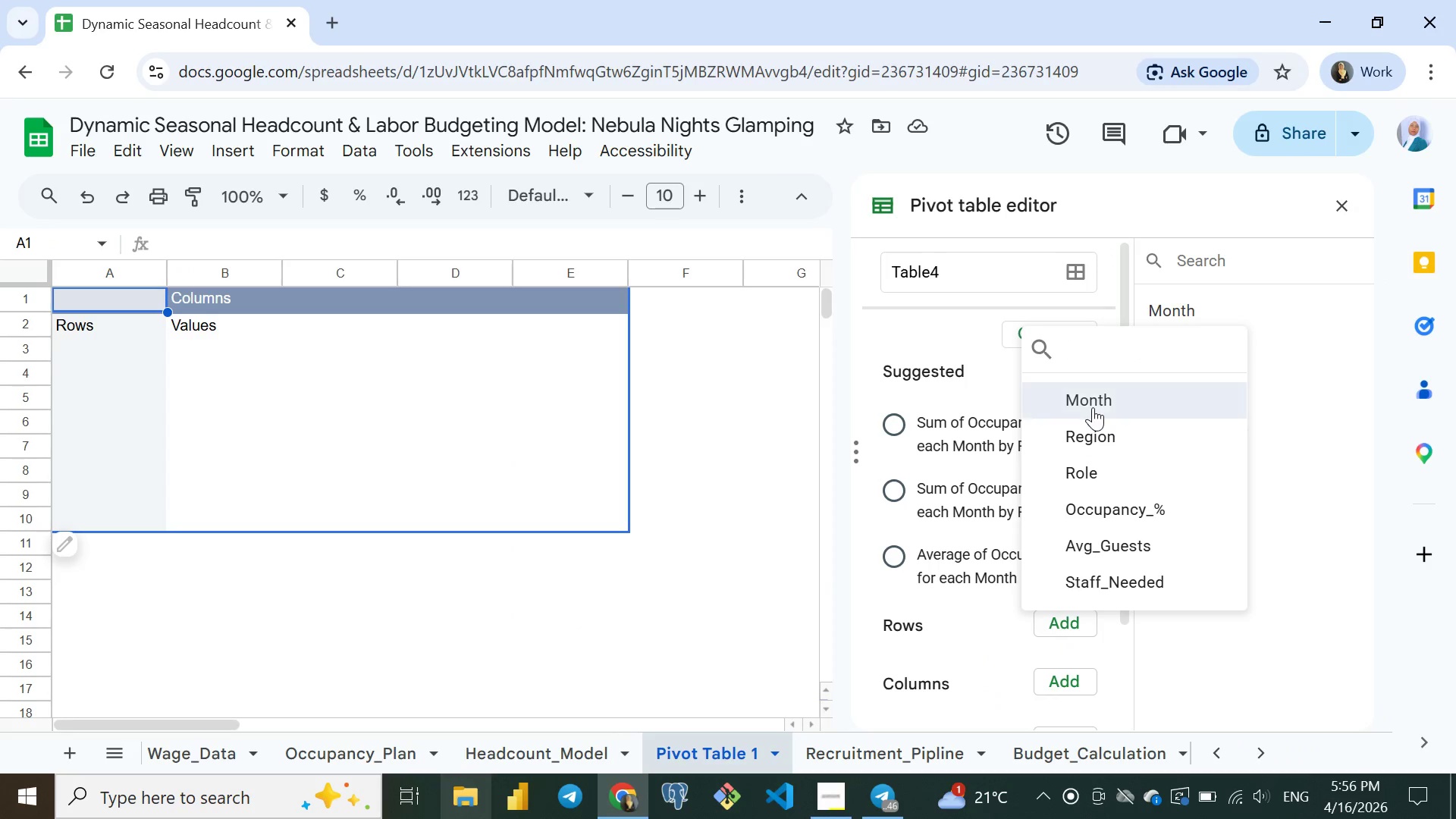 
left_click([1093, 407])
 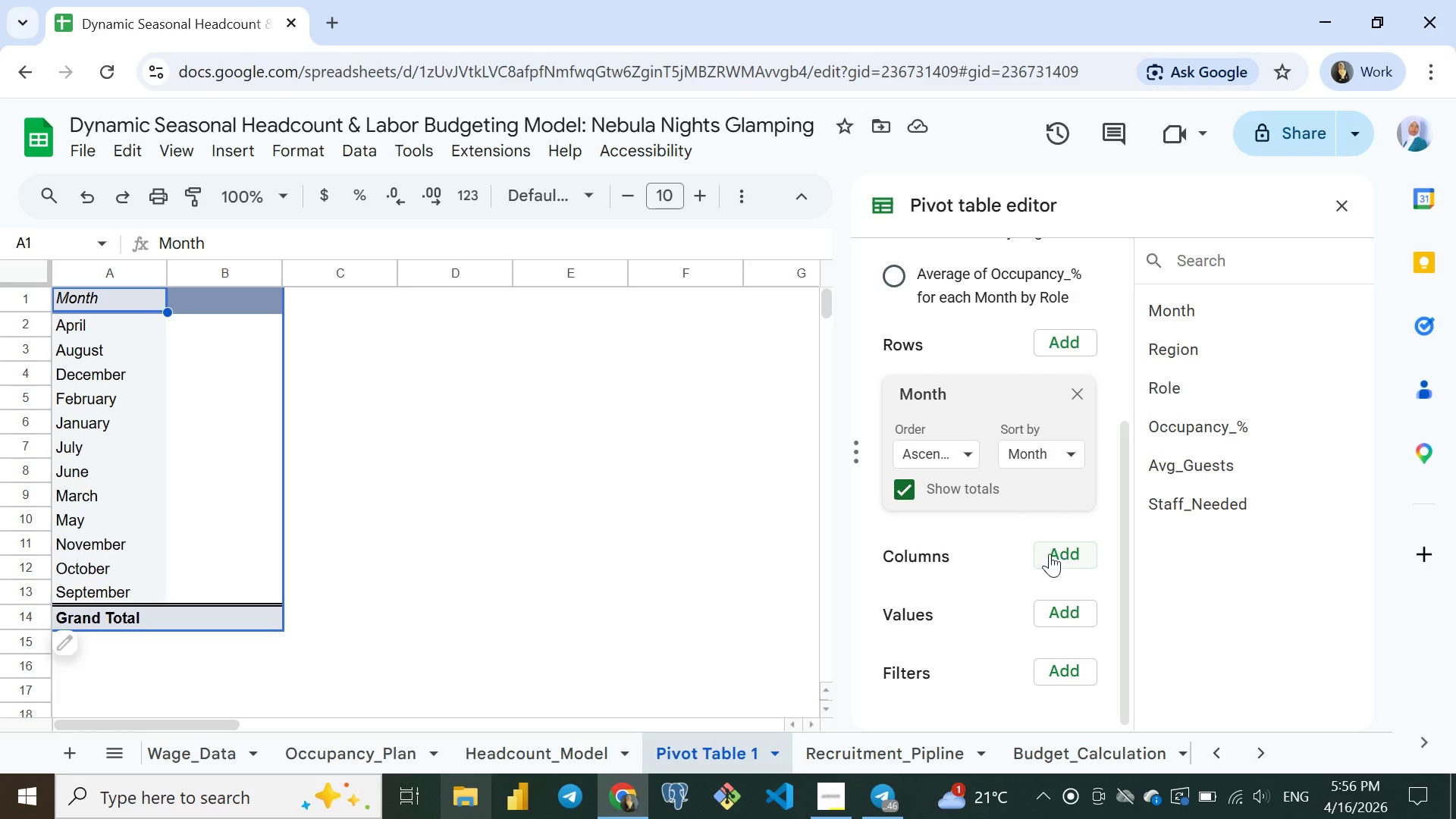 
wait(6.98)
 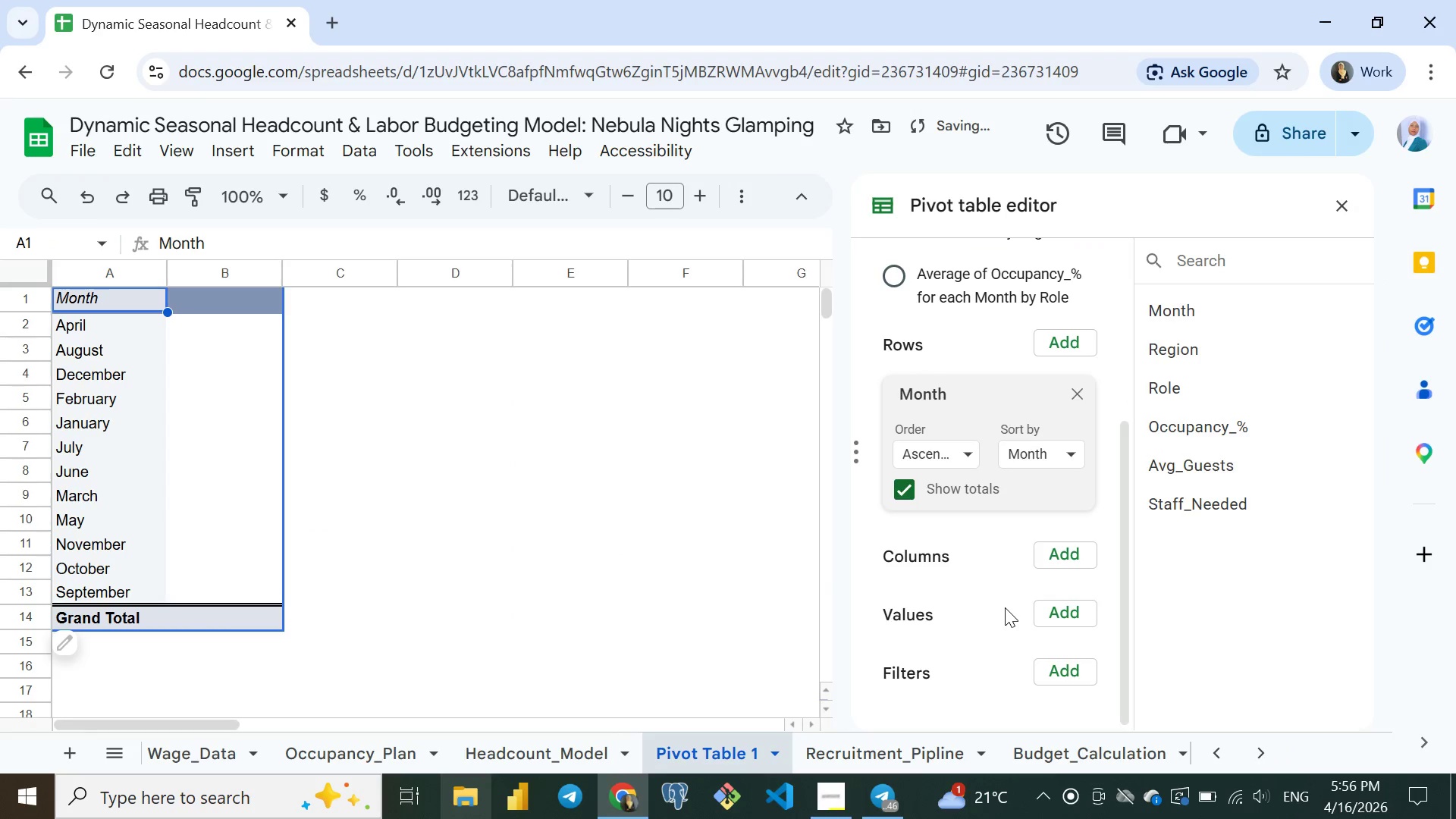 
left_click([1061, 551])
 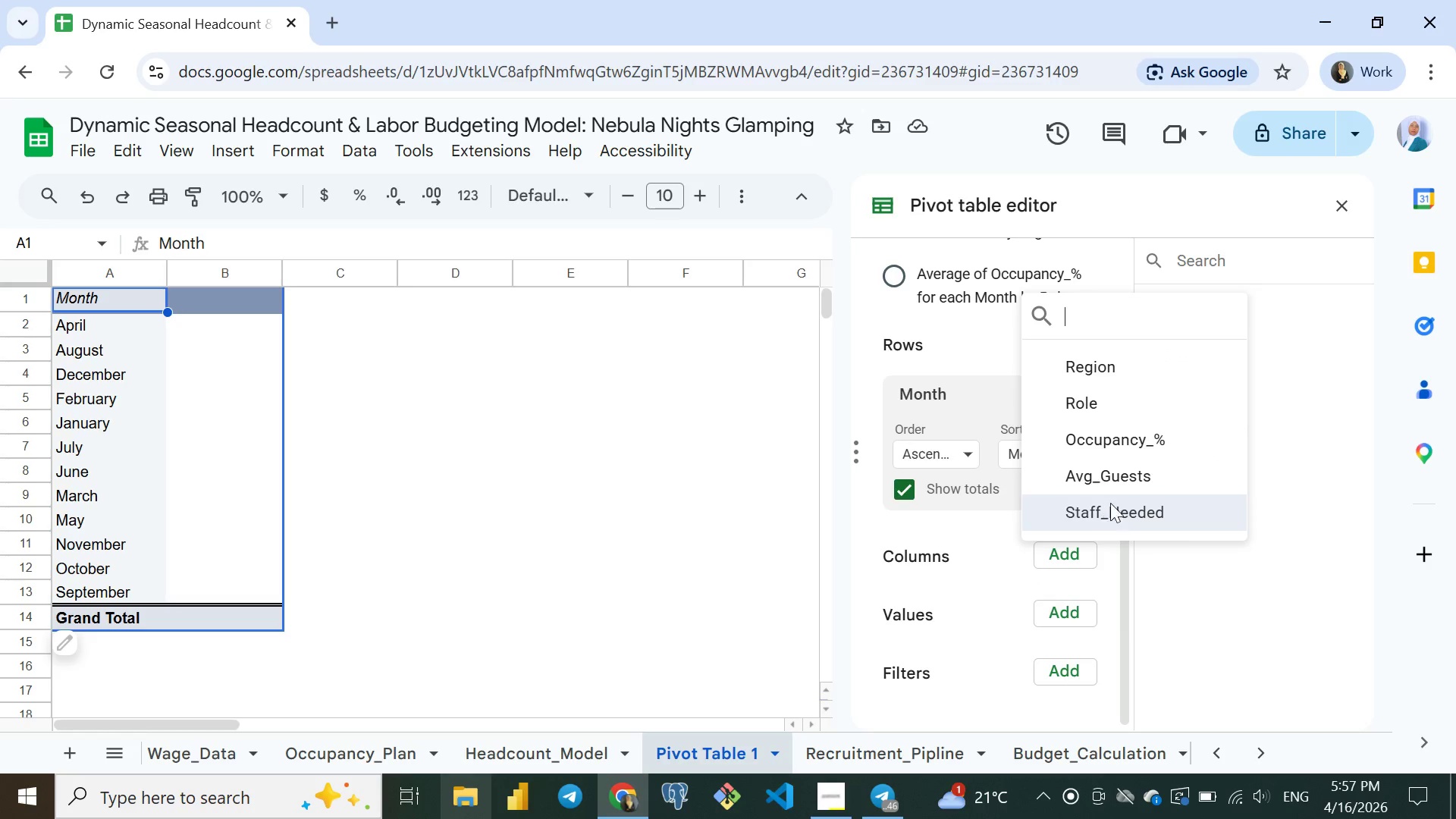 
left_click([1110, 503])
 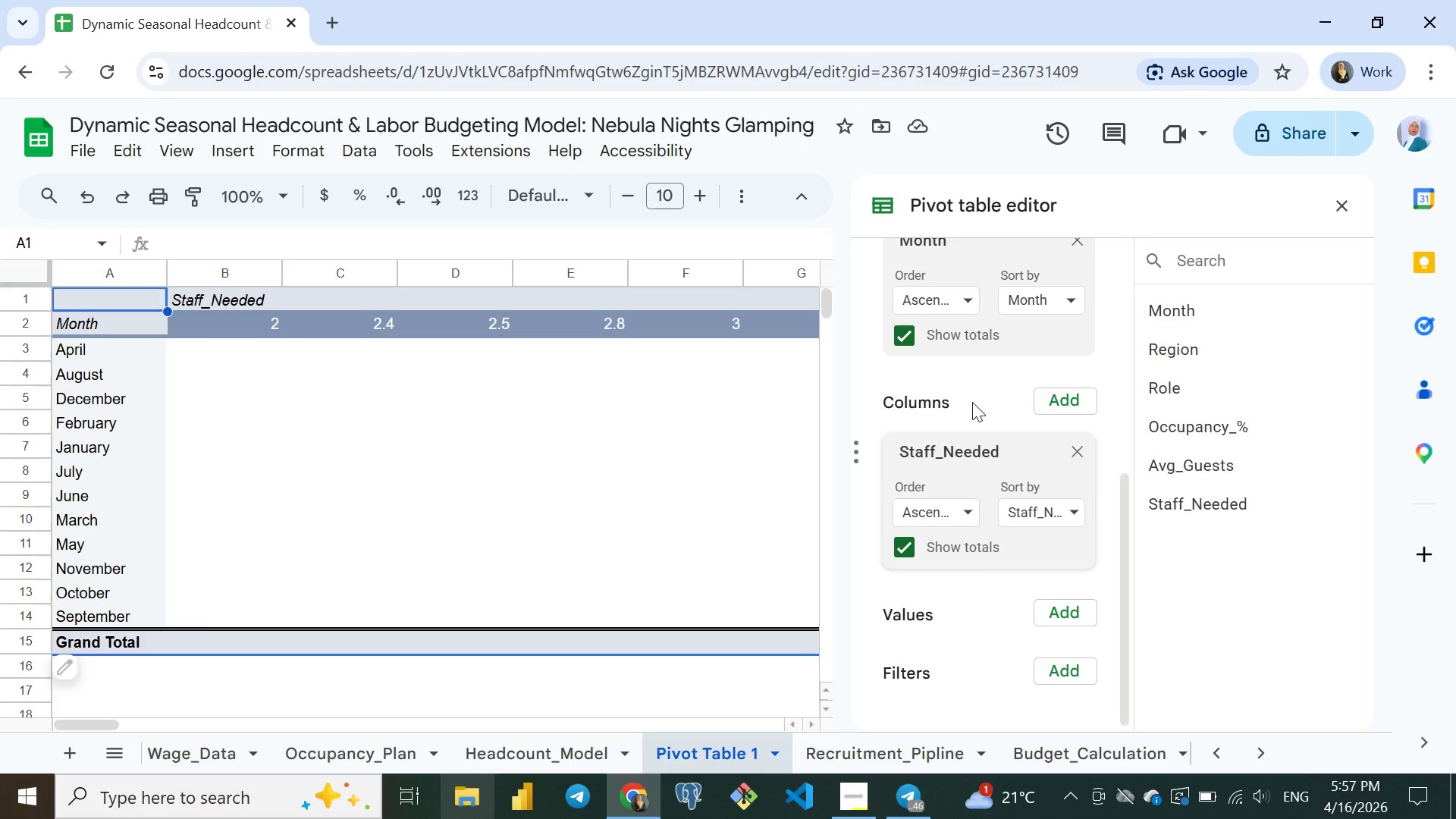 
wait(24.44)
 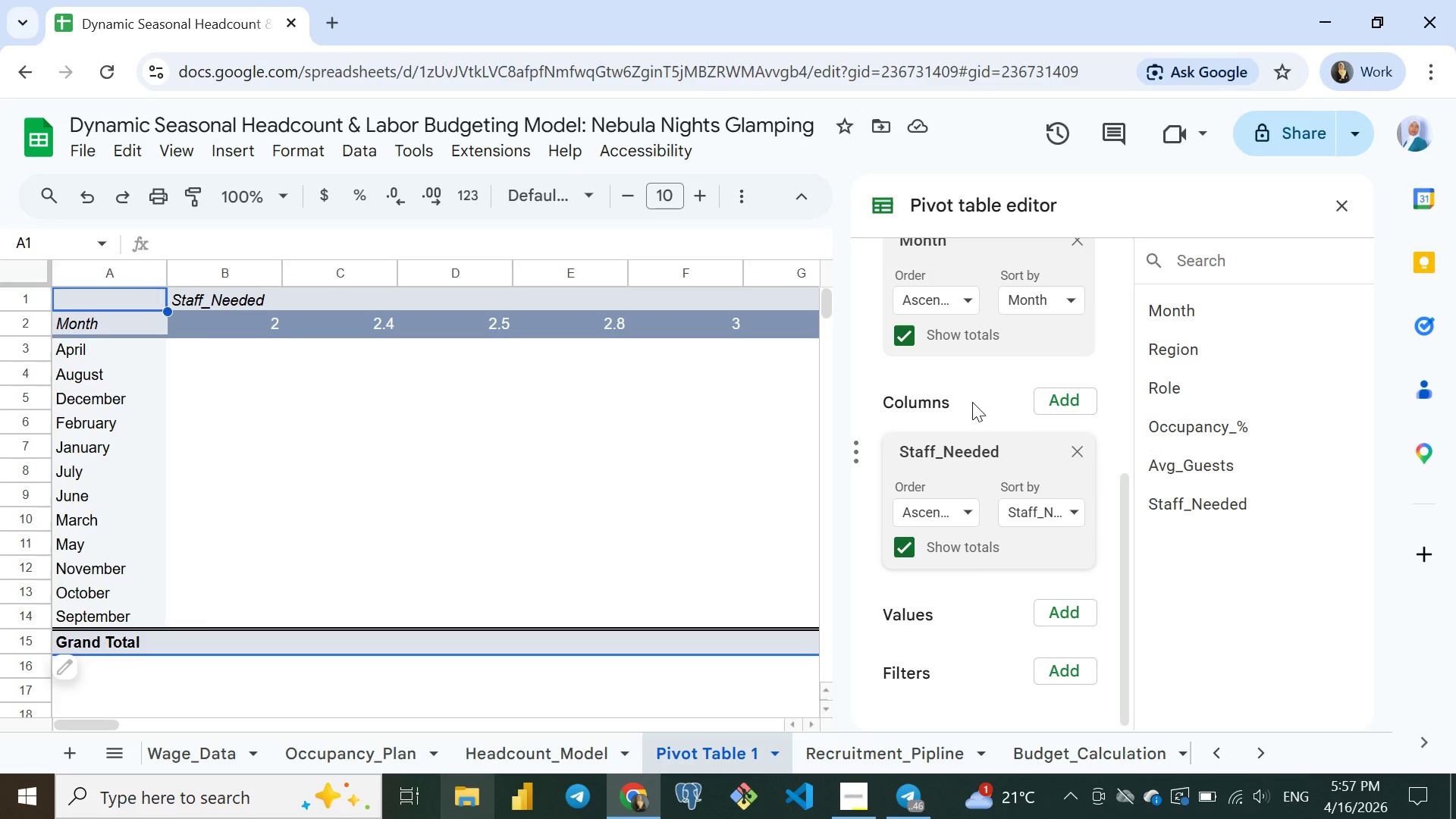 
left_click([1067, 614])
 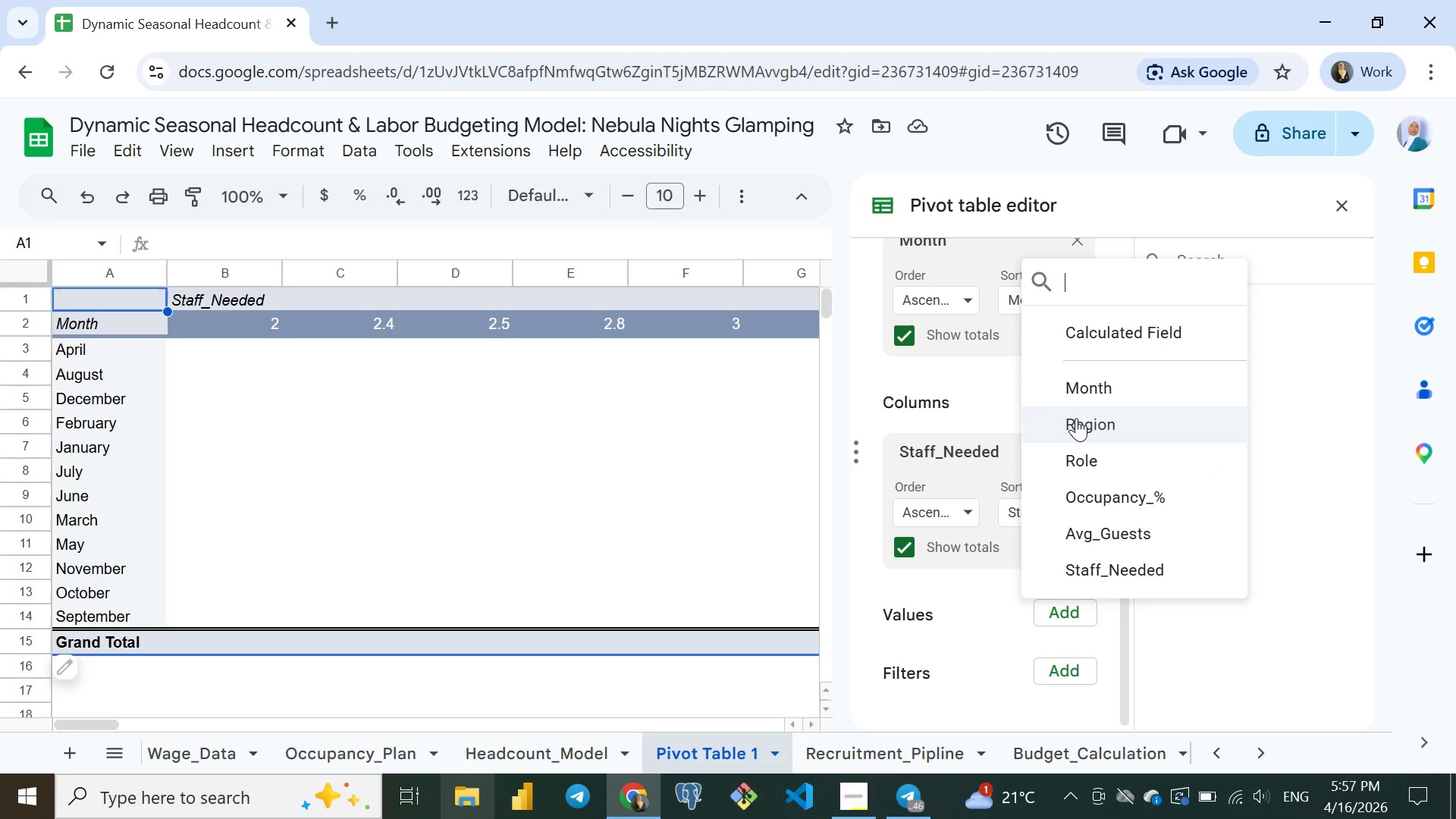 
wait(7.7)
 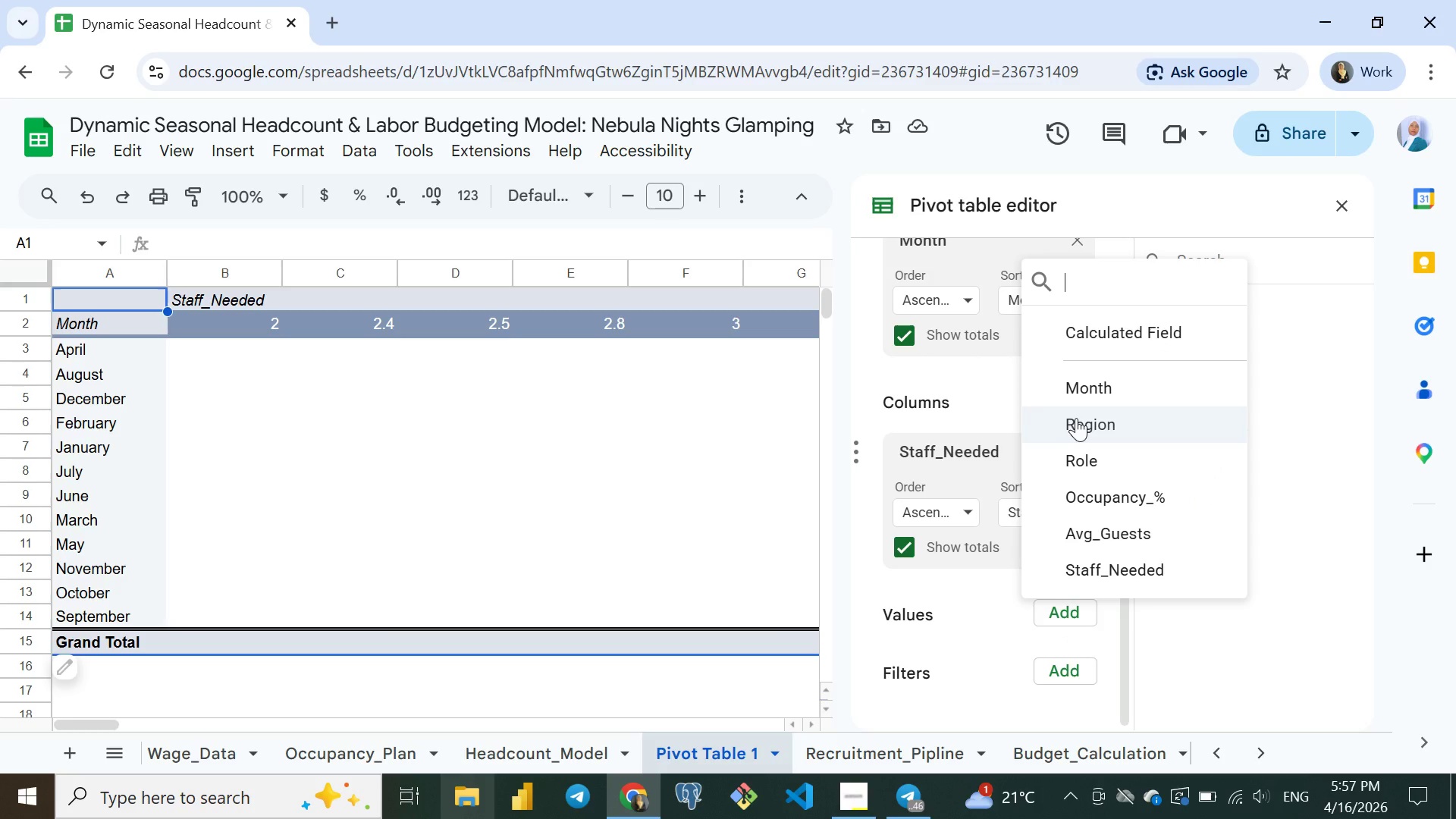 
left_click([1076, 418])
 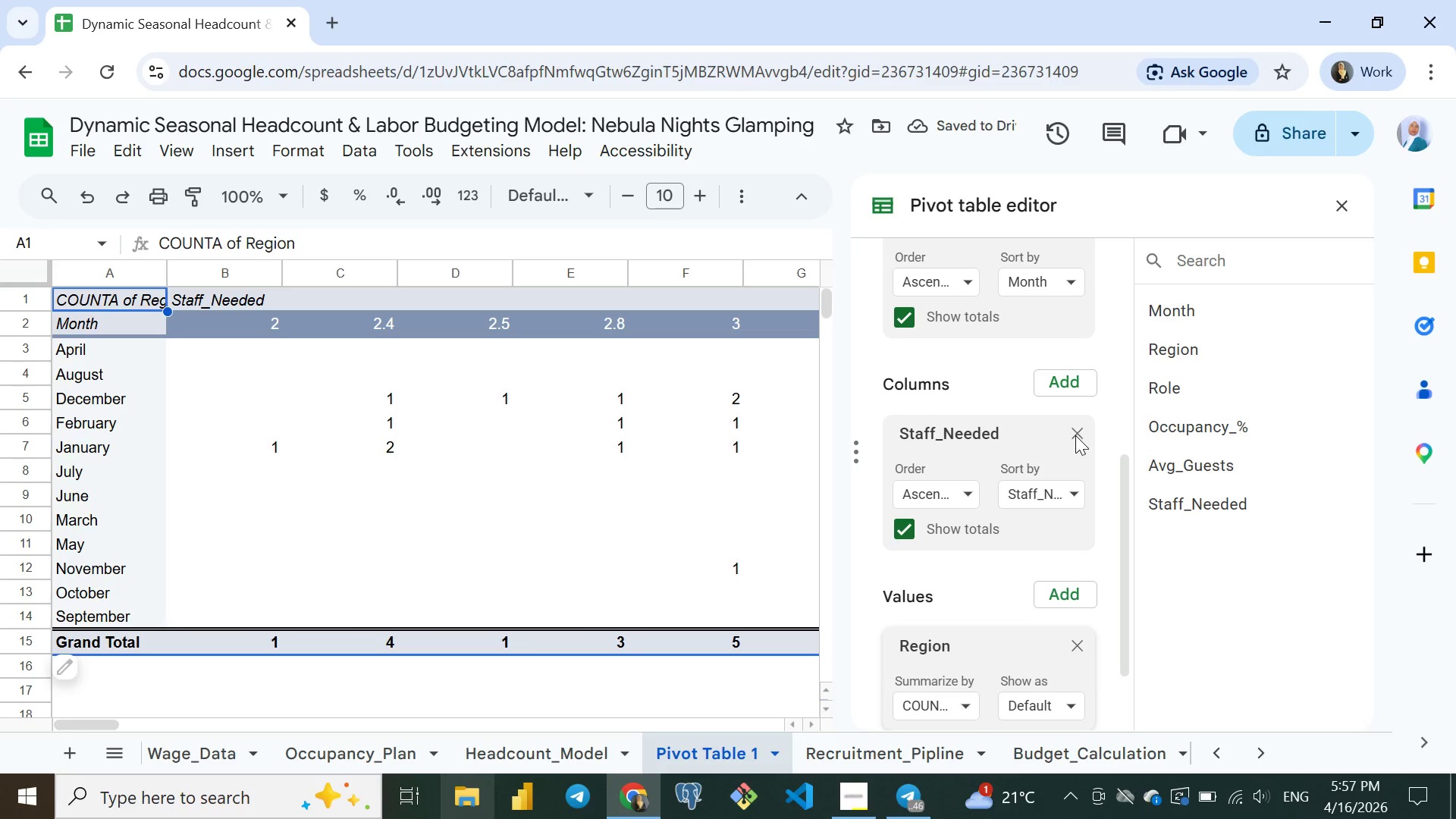 
wait(6.53)
 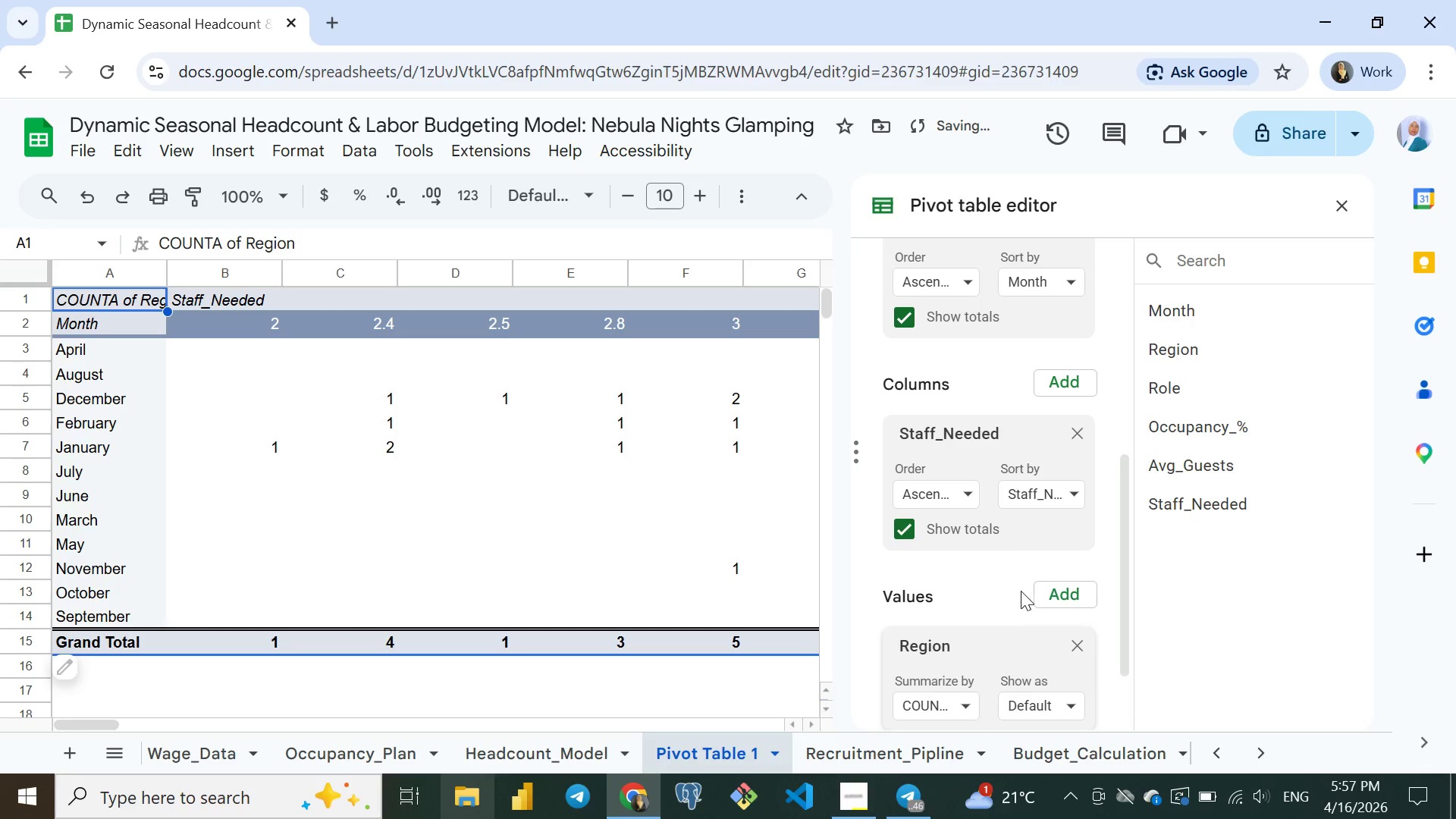 
left_click([1075, 435])
 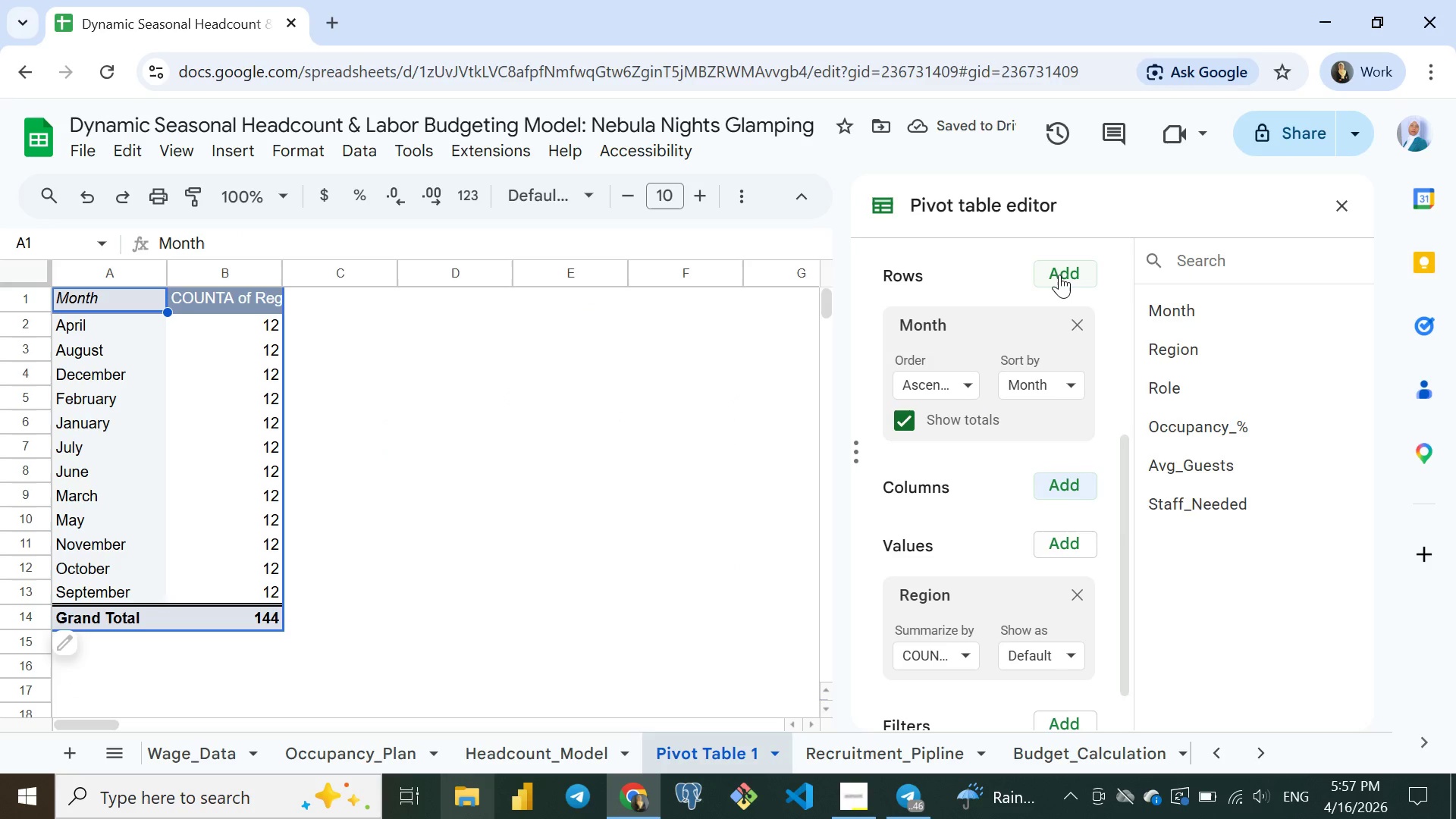 
left_click([1059, 275])
 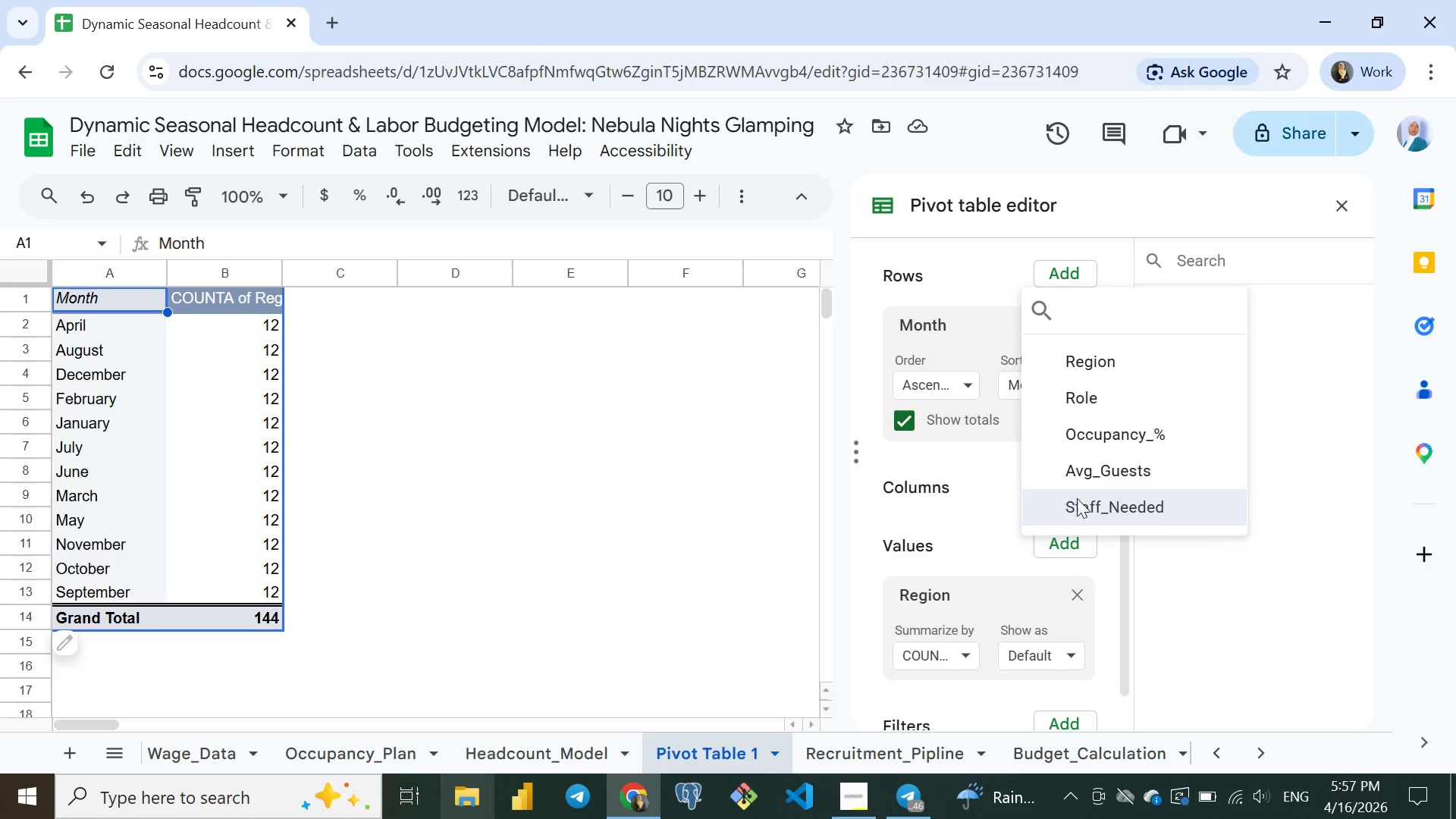 
left_click([1077, 498])
 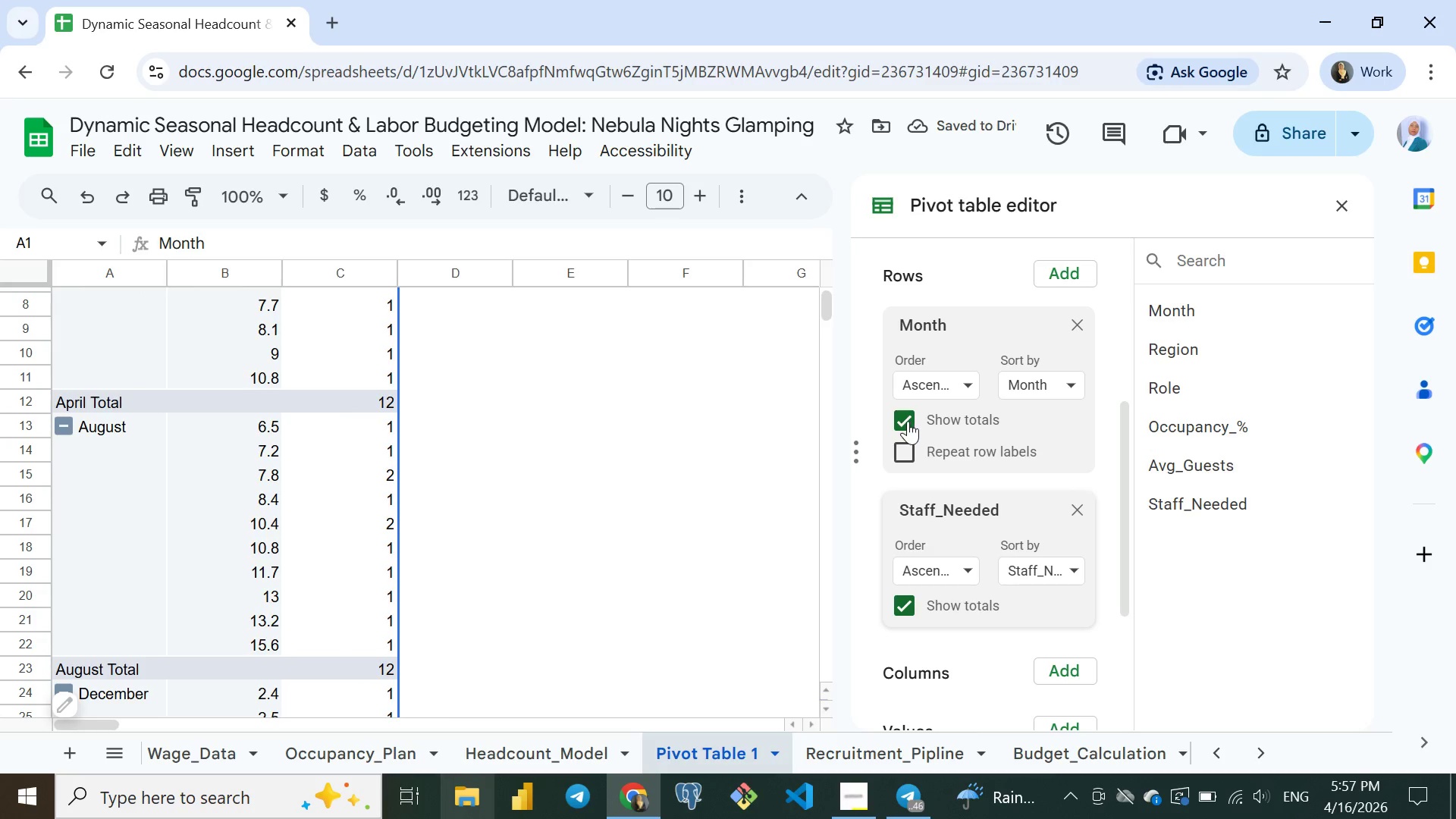 
left_click([908, 421])
 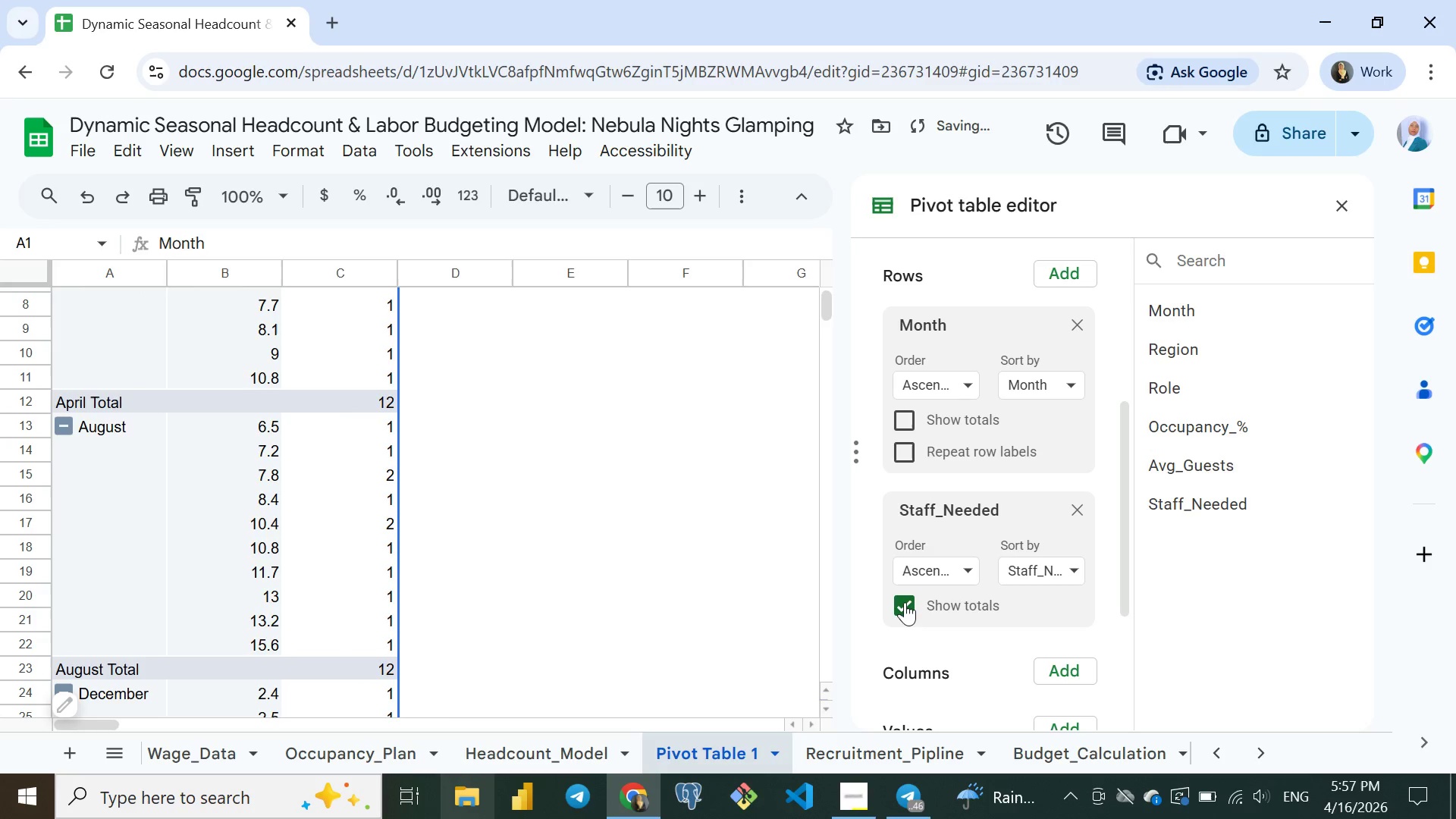 
left_click([905, 602])
 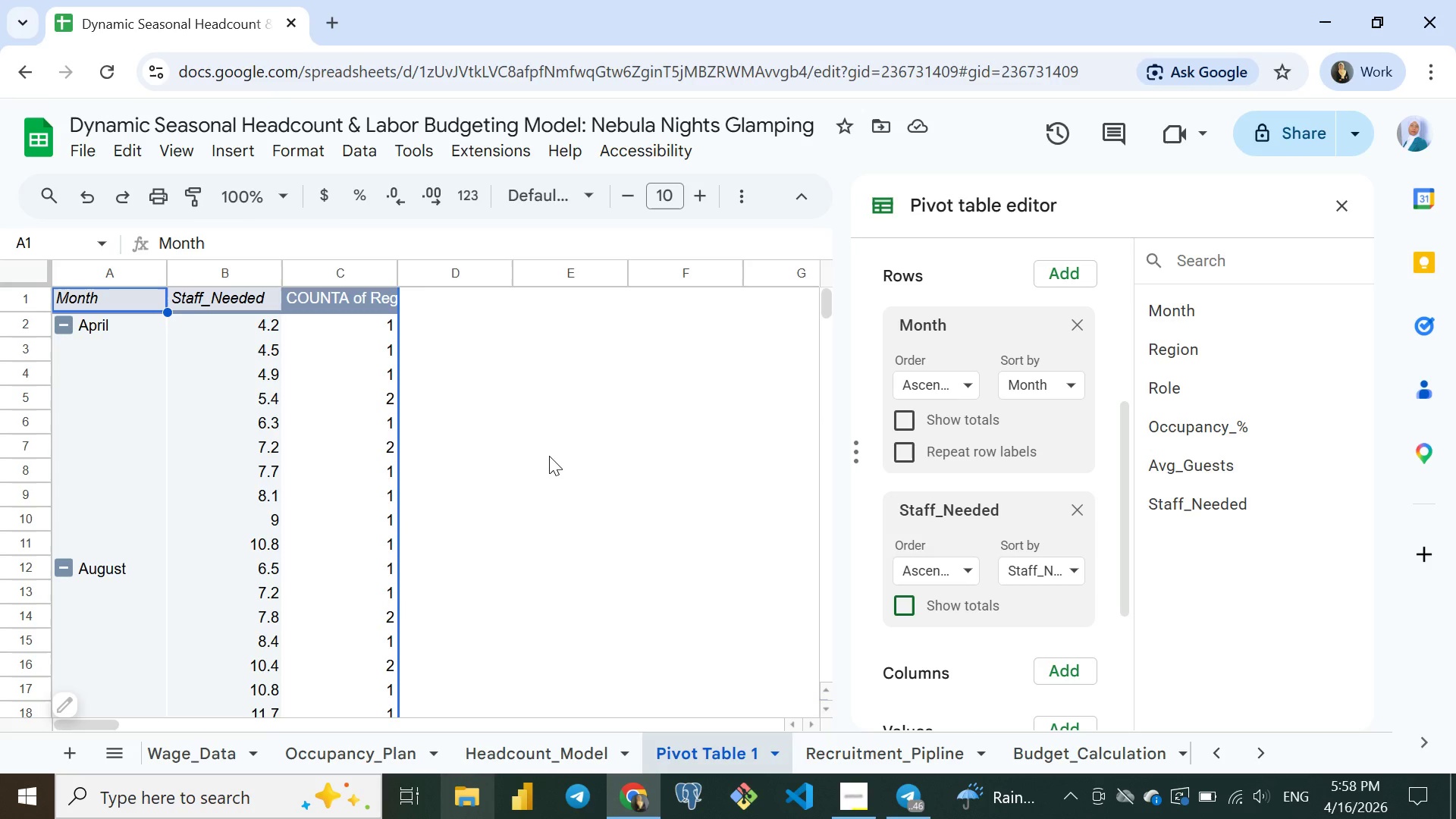 
wait(20.38)
 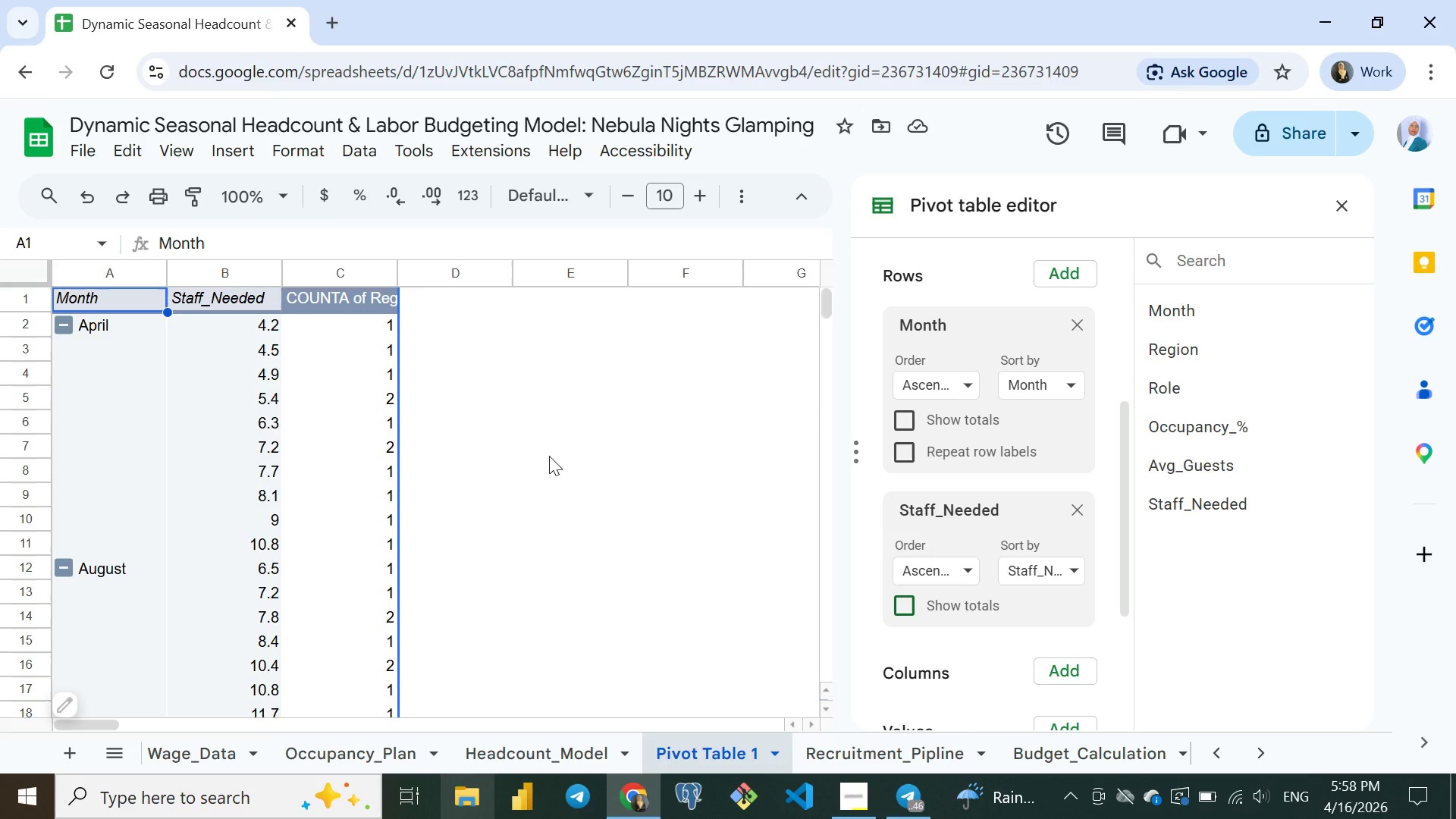 
left_click([1078, 545])
 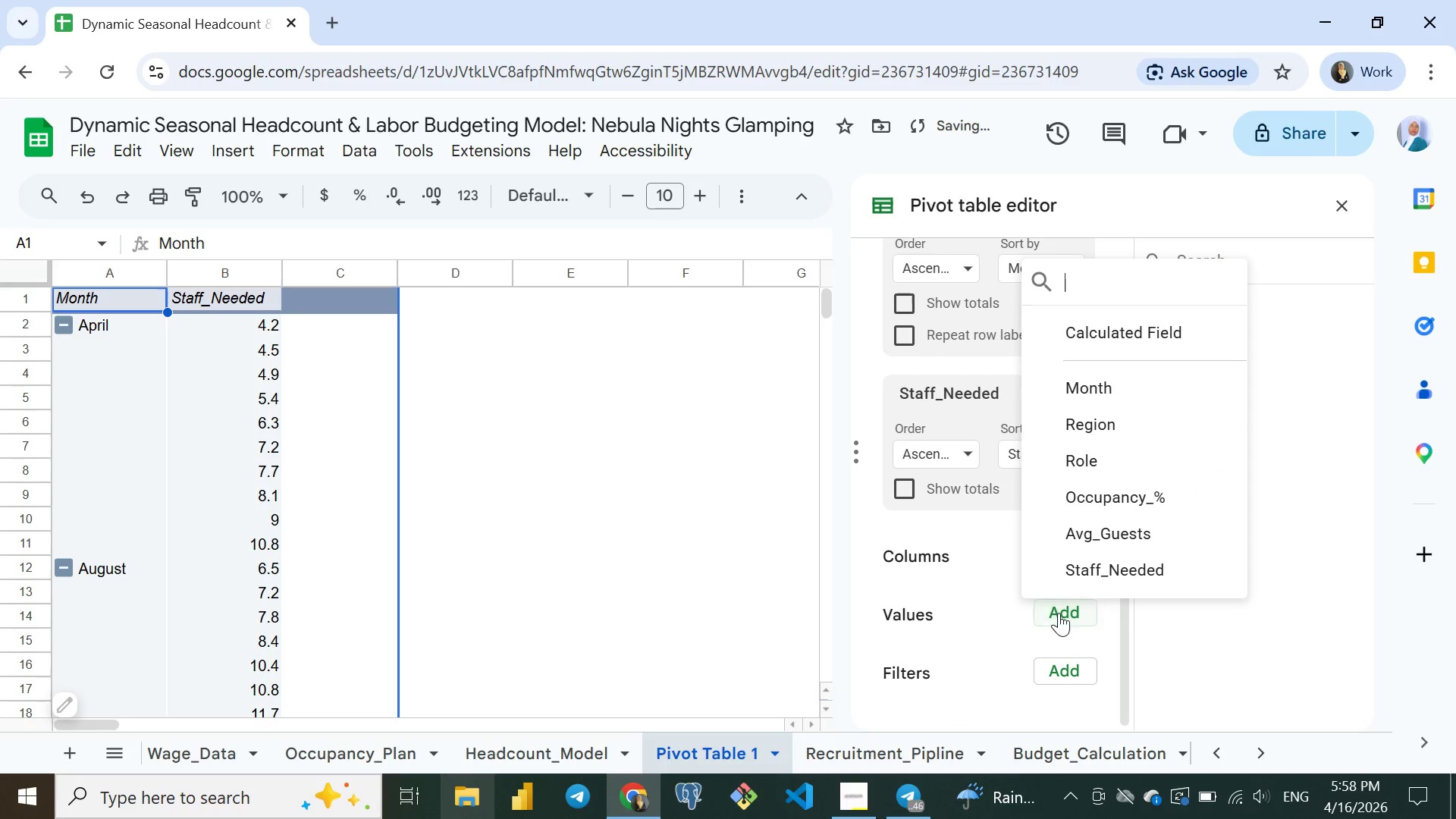 
left_click([1059, 613])
 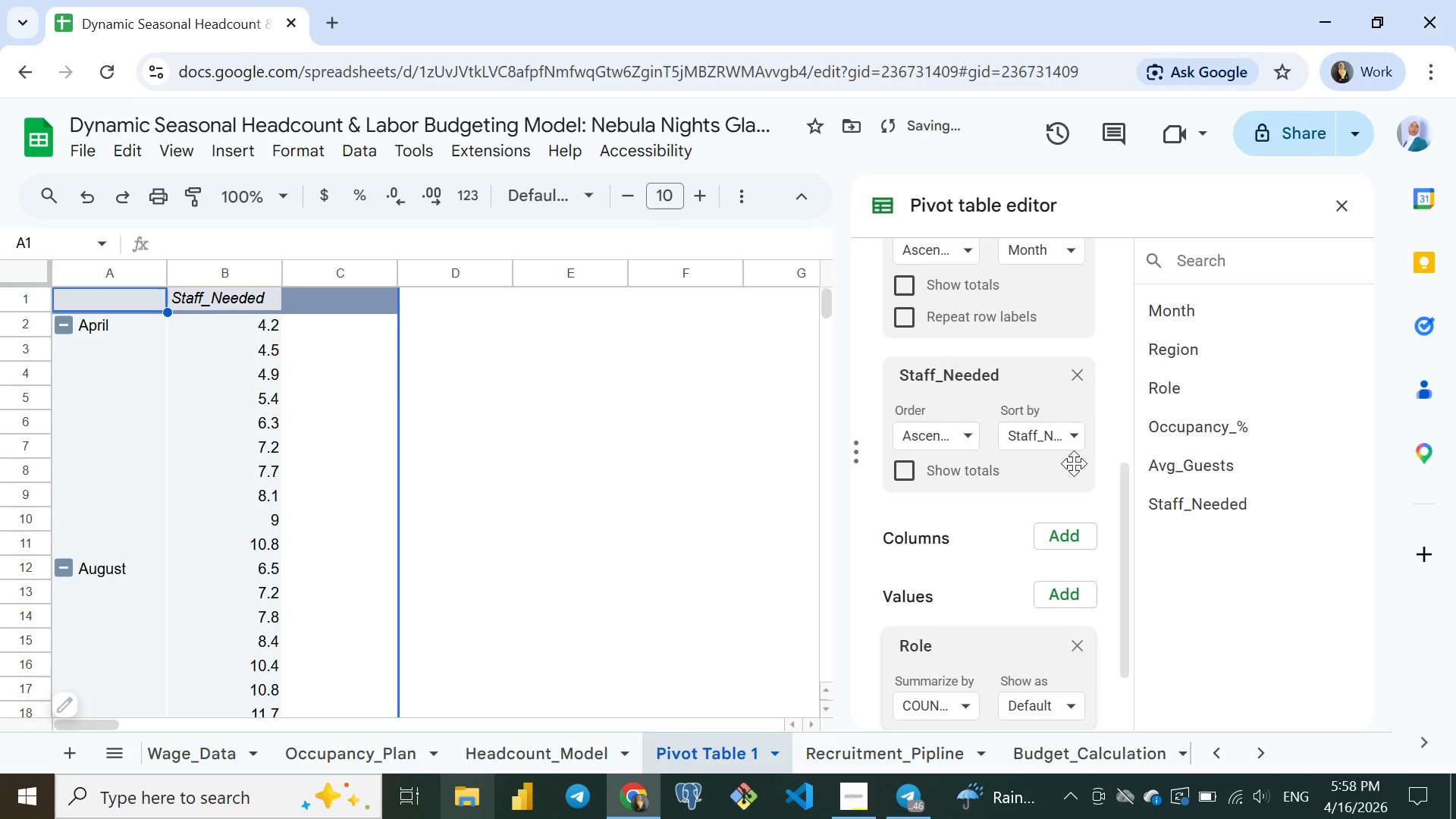 
left_click([1074, 463])
 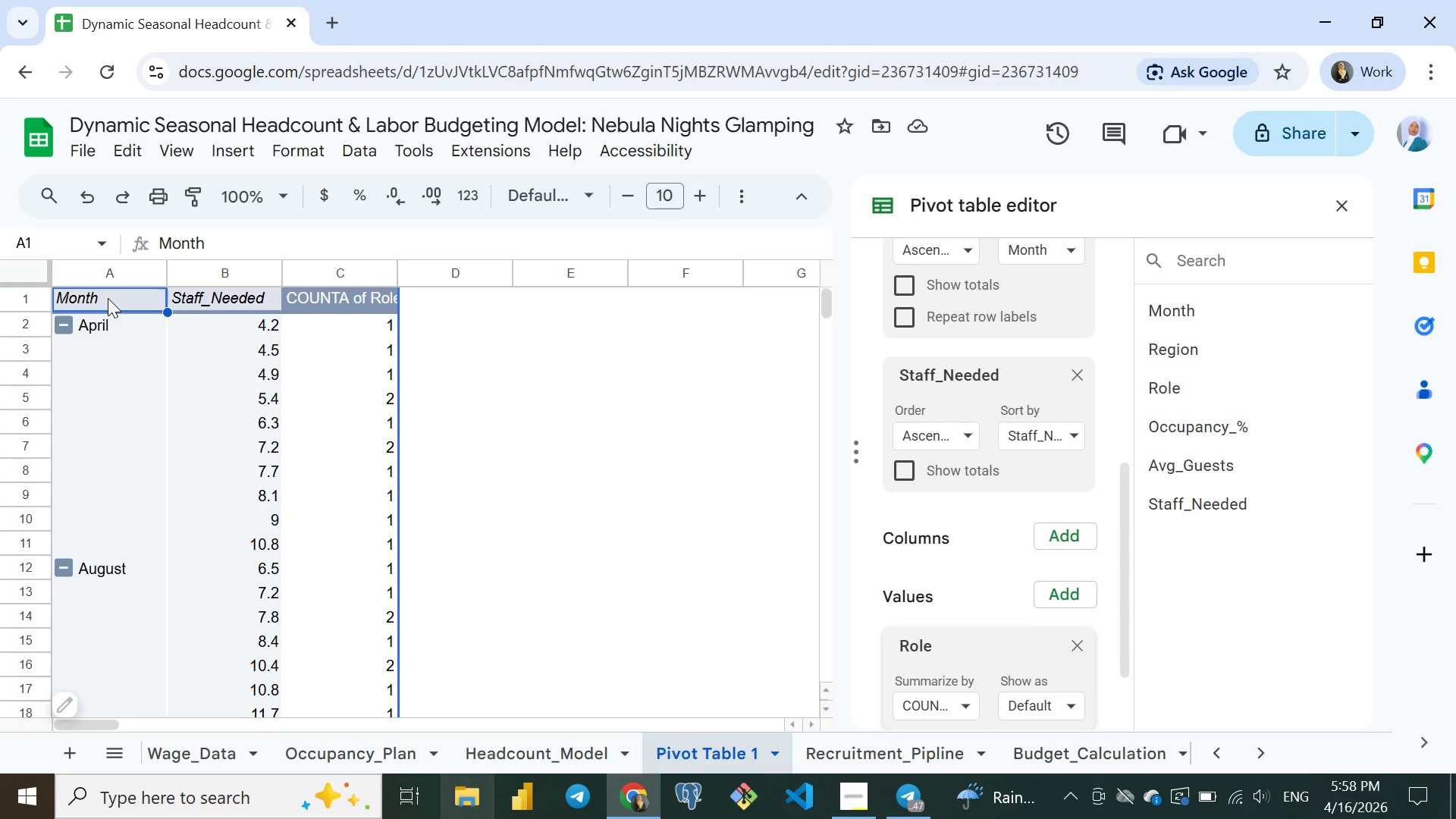 
wait(17.81)
 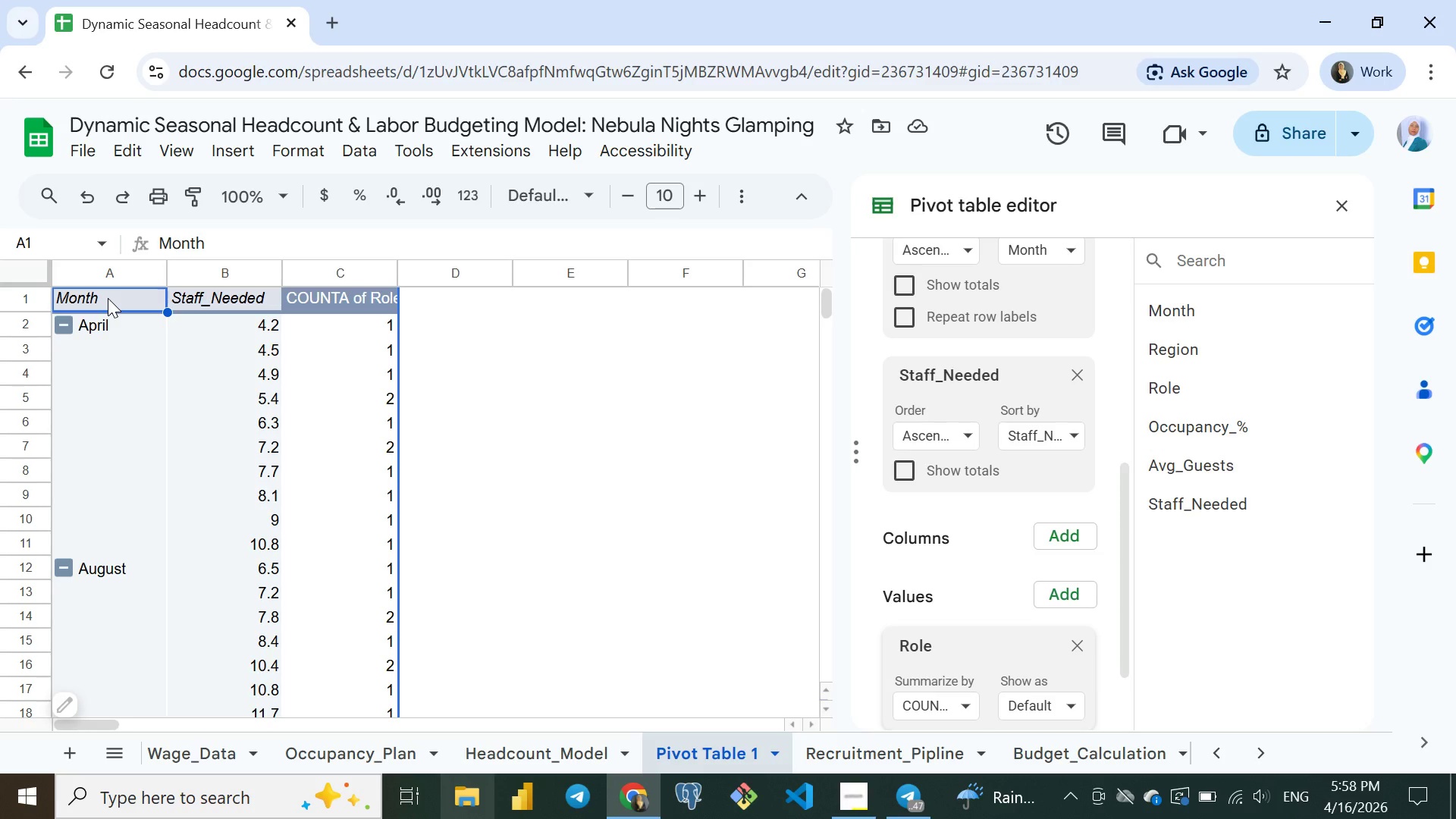 
key(Control+Shift+ArrowDown)
 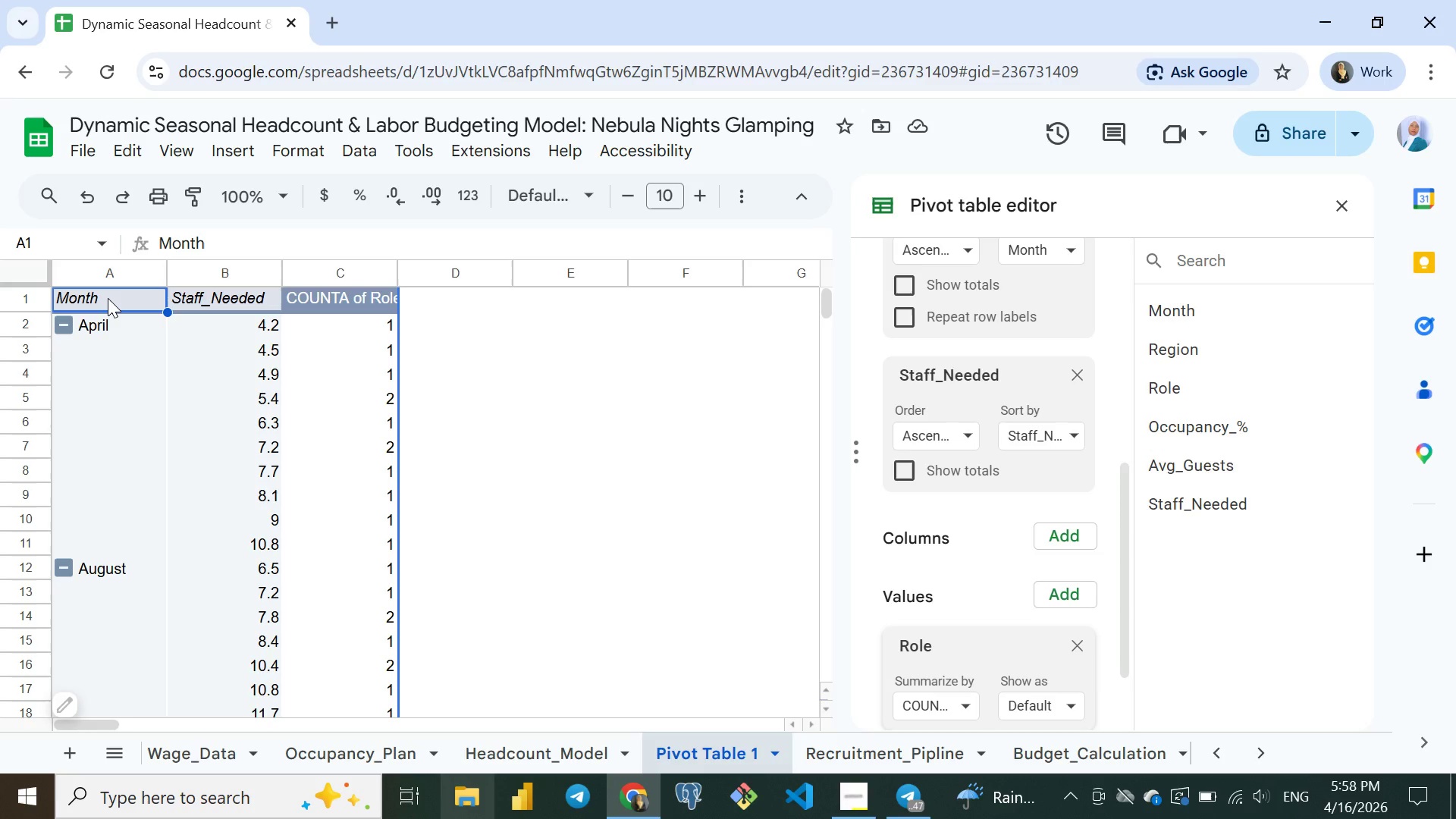 
key(Control+Shift+ArrowDown)
 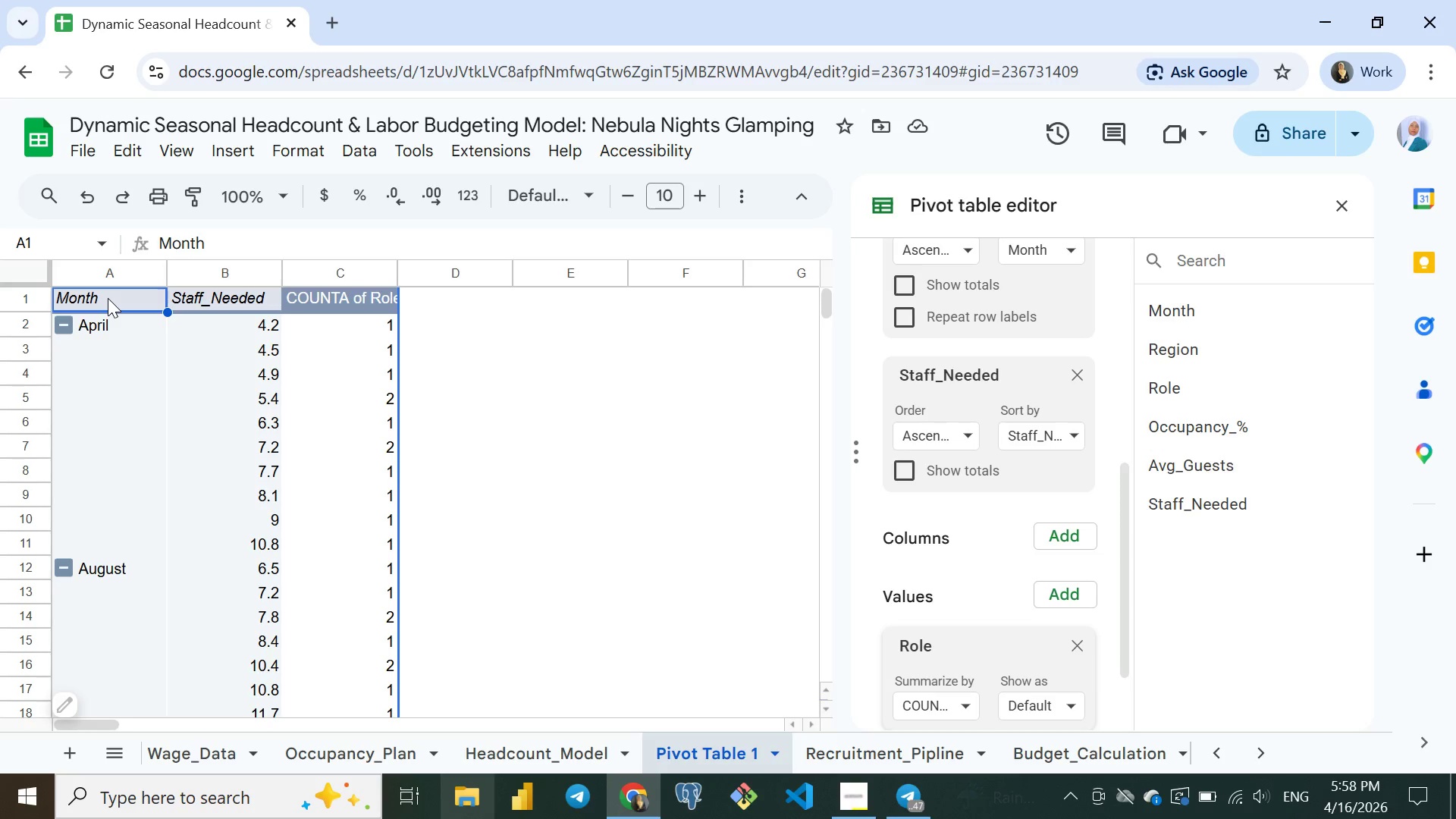 
key(Shift+ArrowDown)
 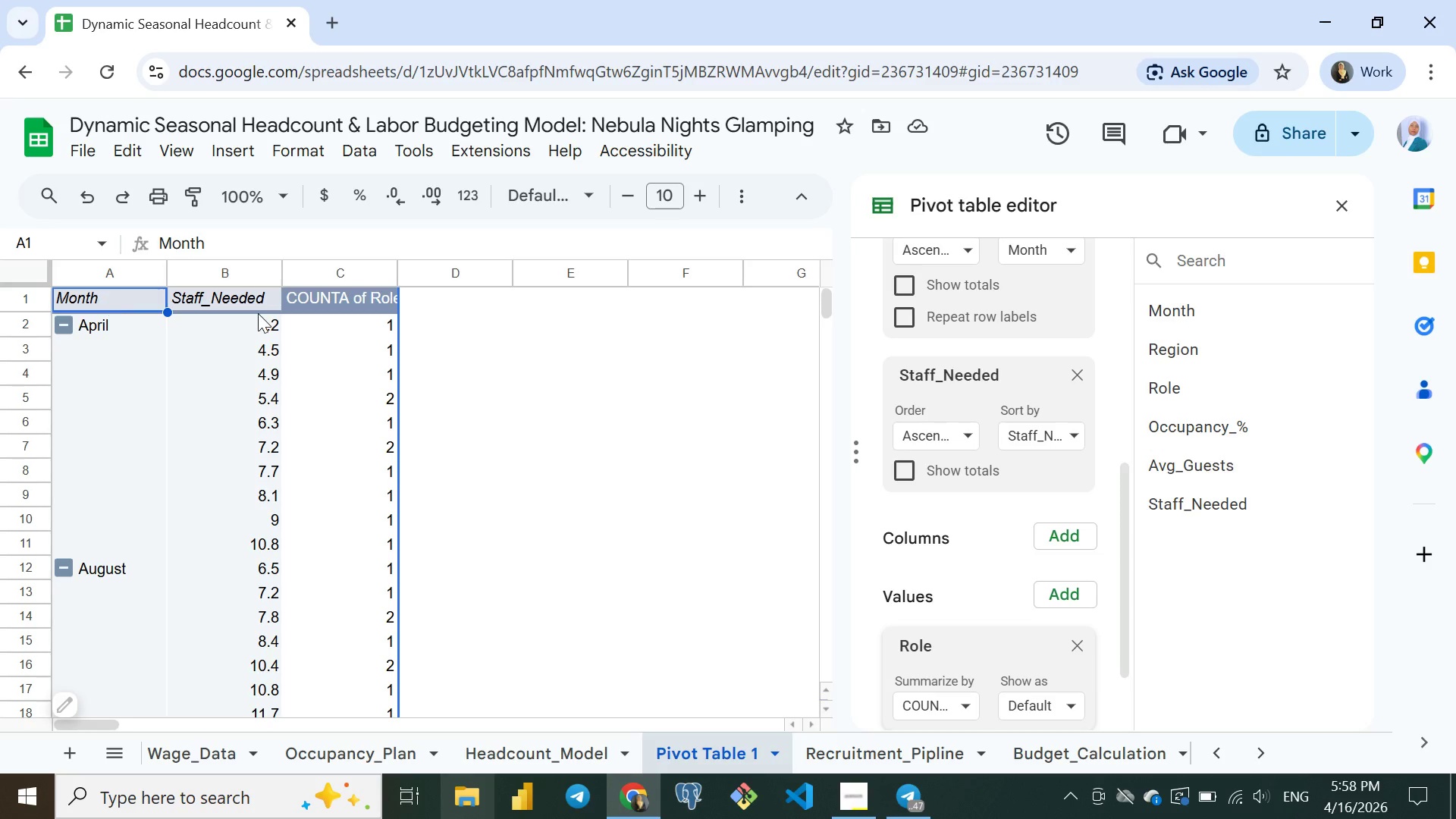 
key(Shift+ArrowDown)
 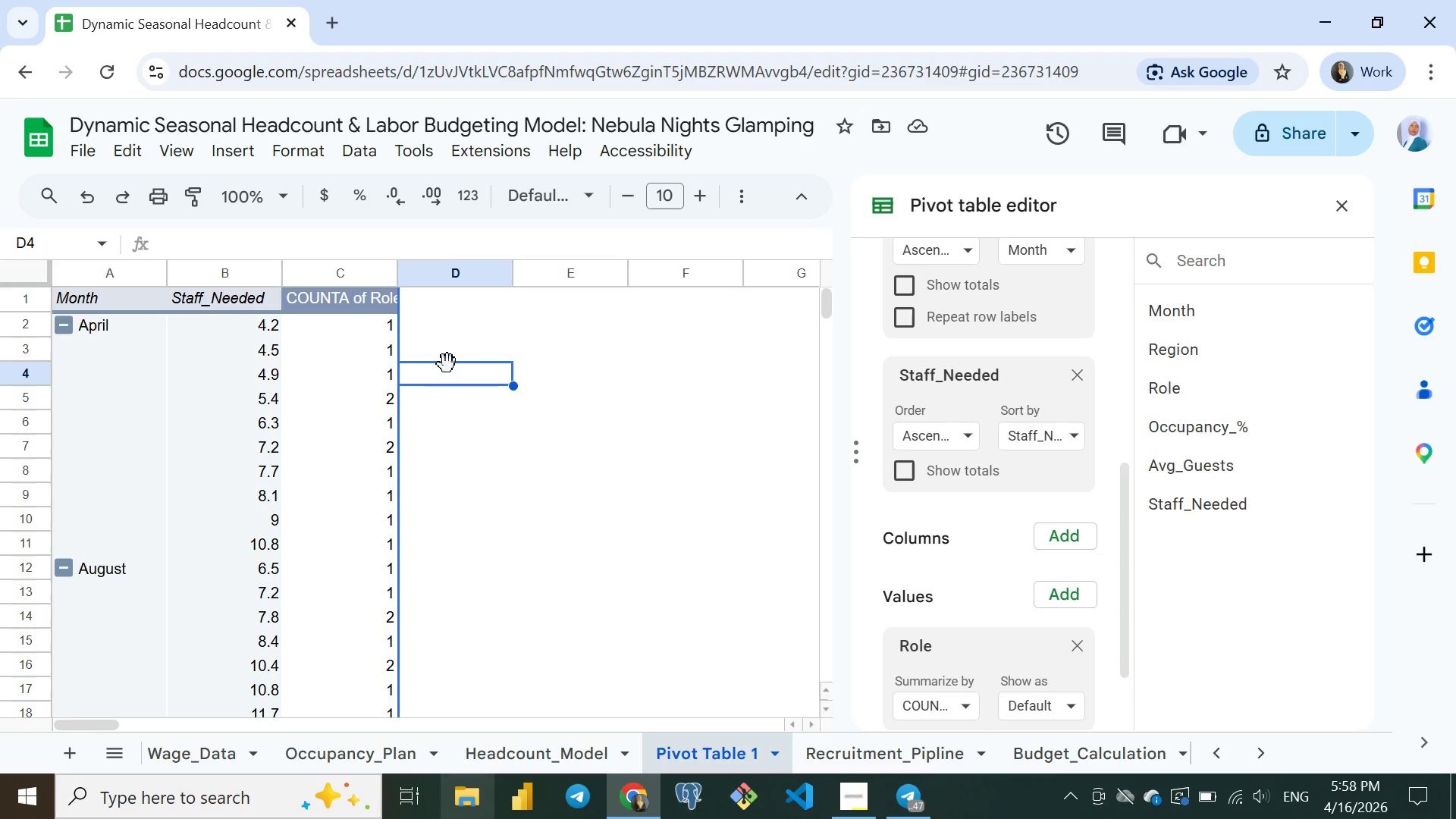 
left_click([504, 364])
 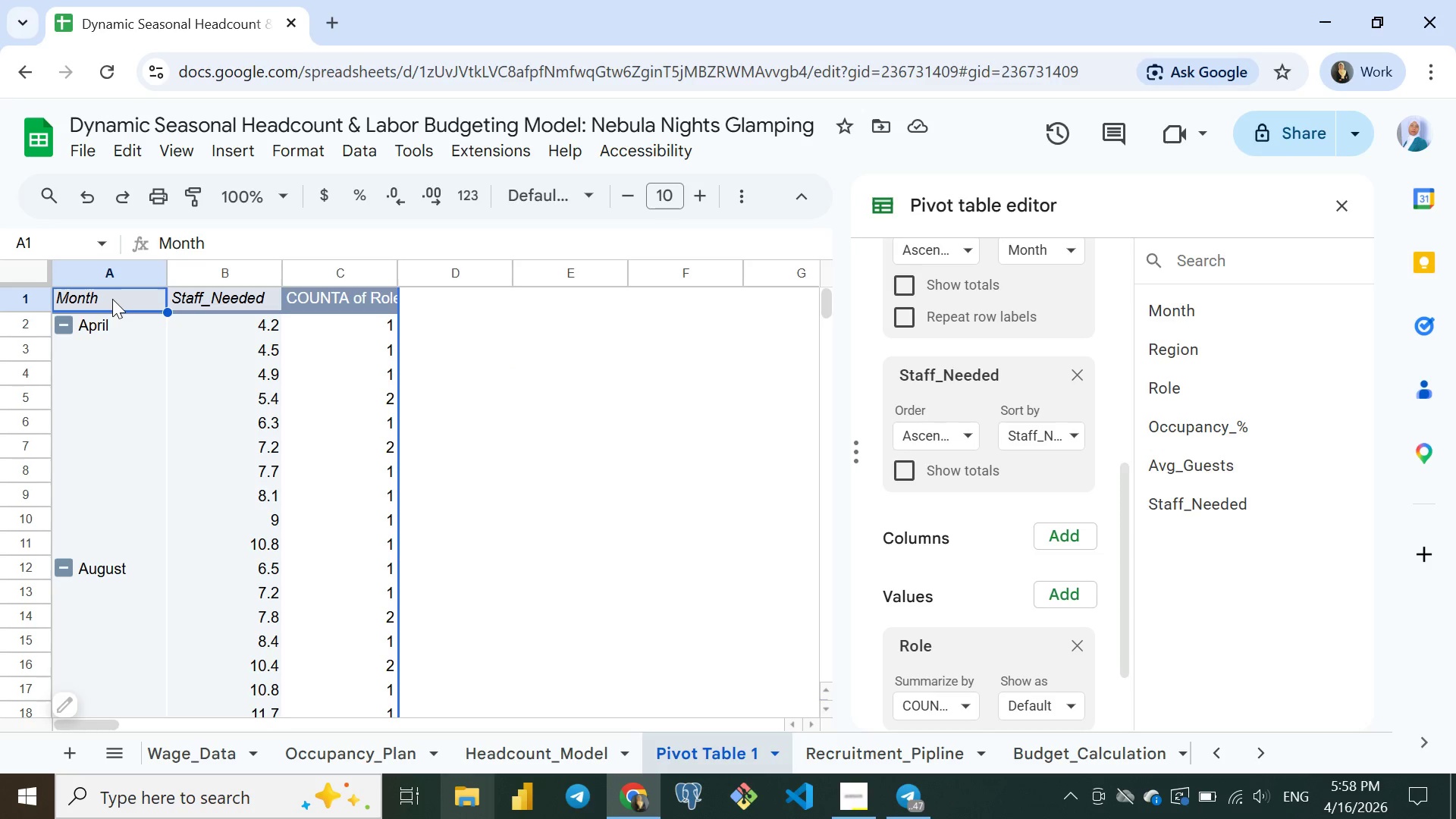 
left_click([112, 299])
 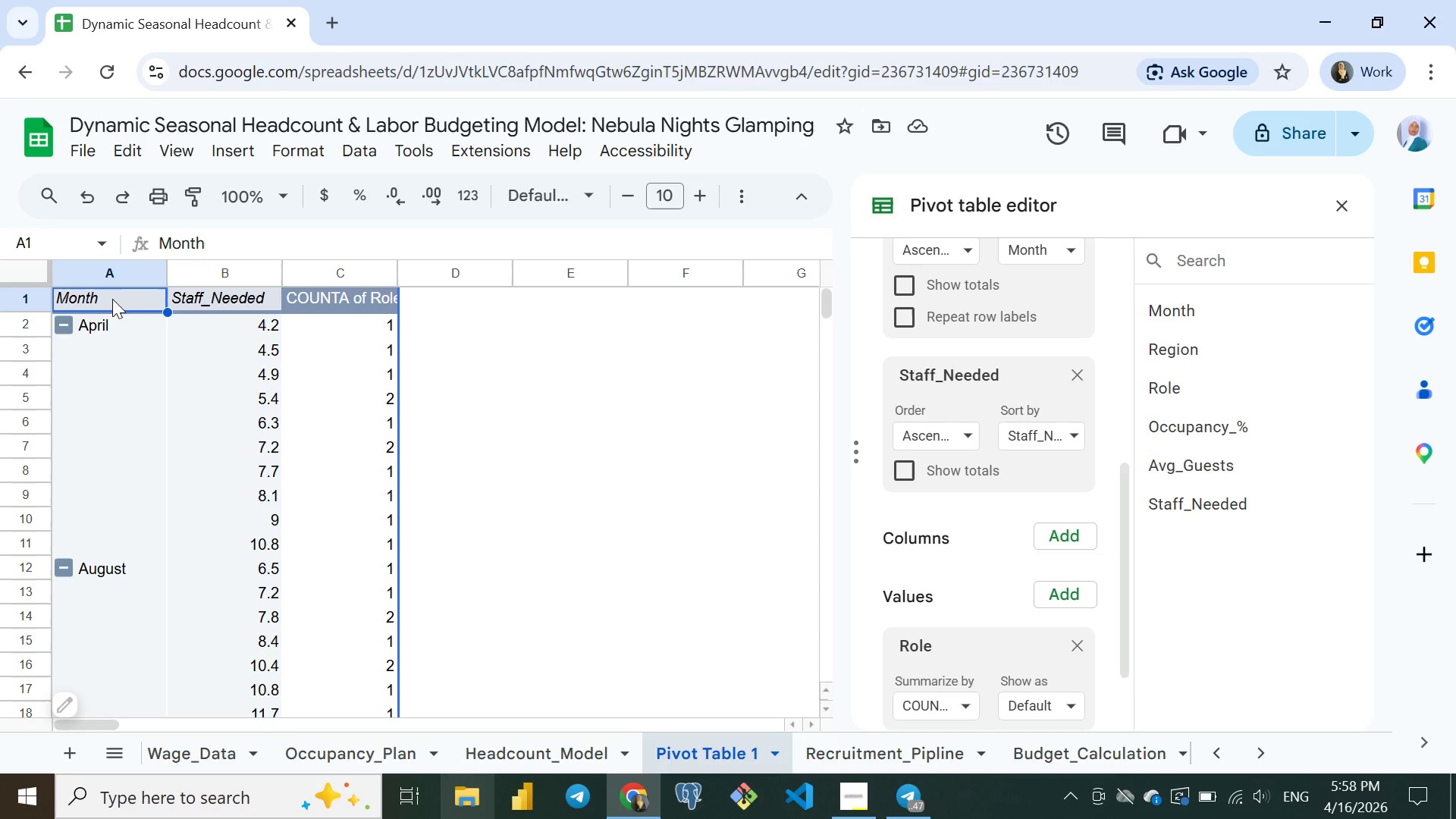 
hold_key(key=ShiftLeft, duration=0.31)
 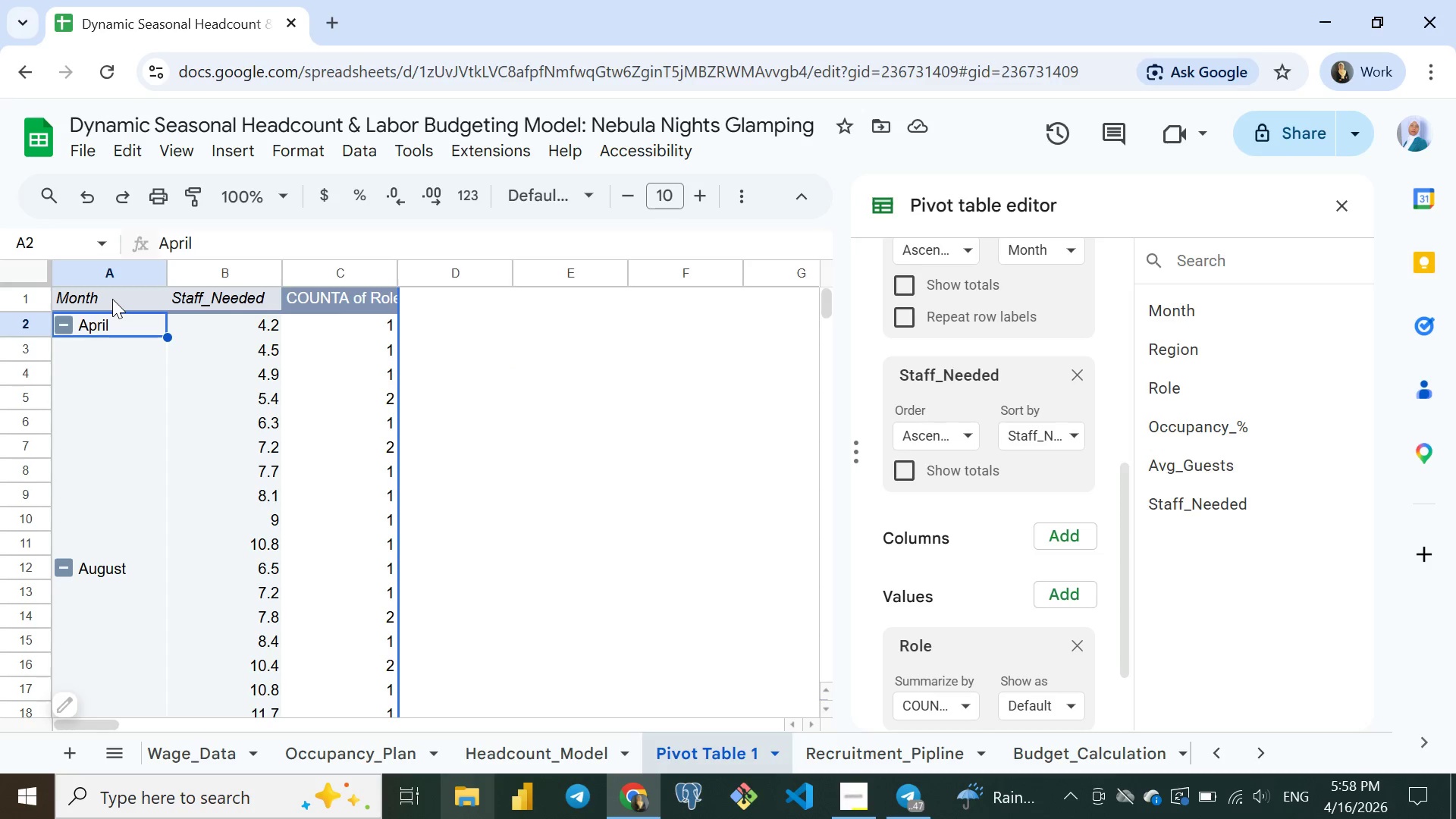 
key(Control+ArrowDown)
 